 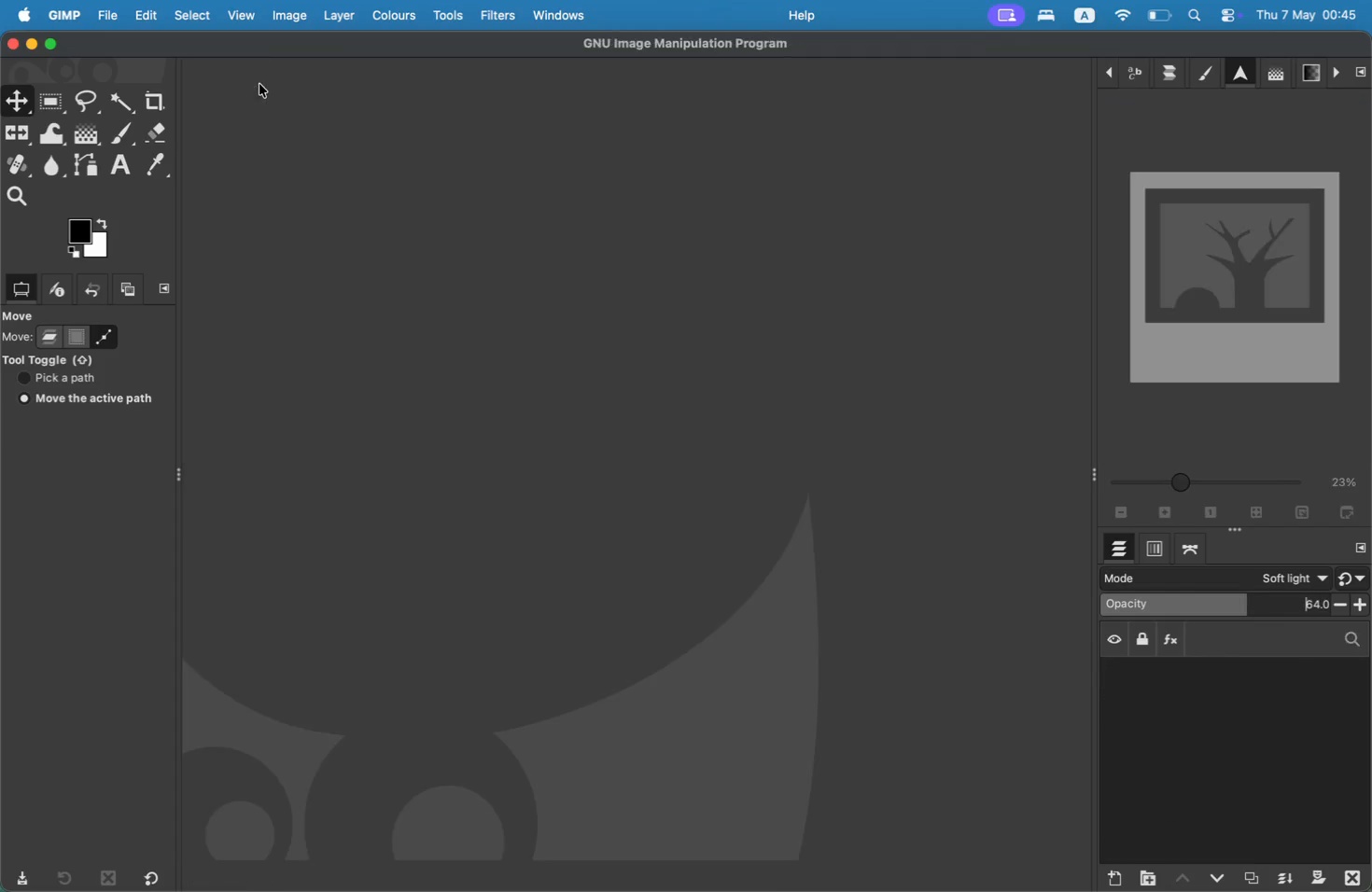 
left_click([117, 14])
 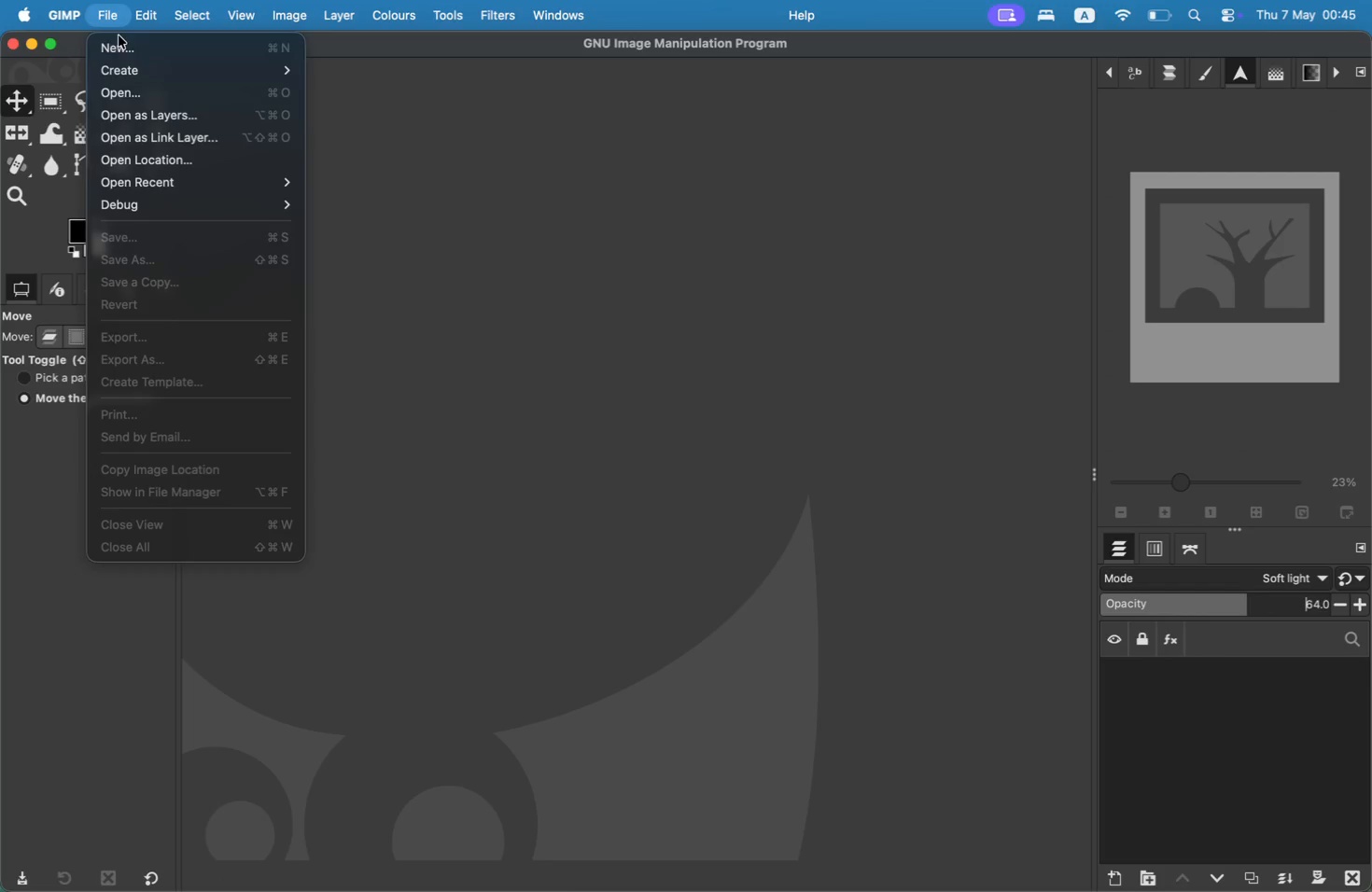 
left_click([120, 40])
 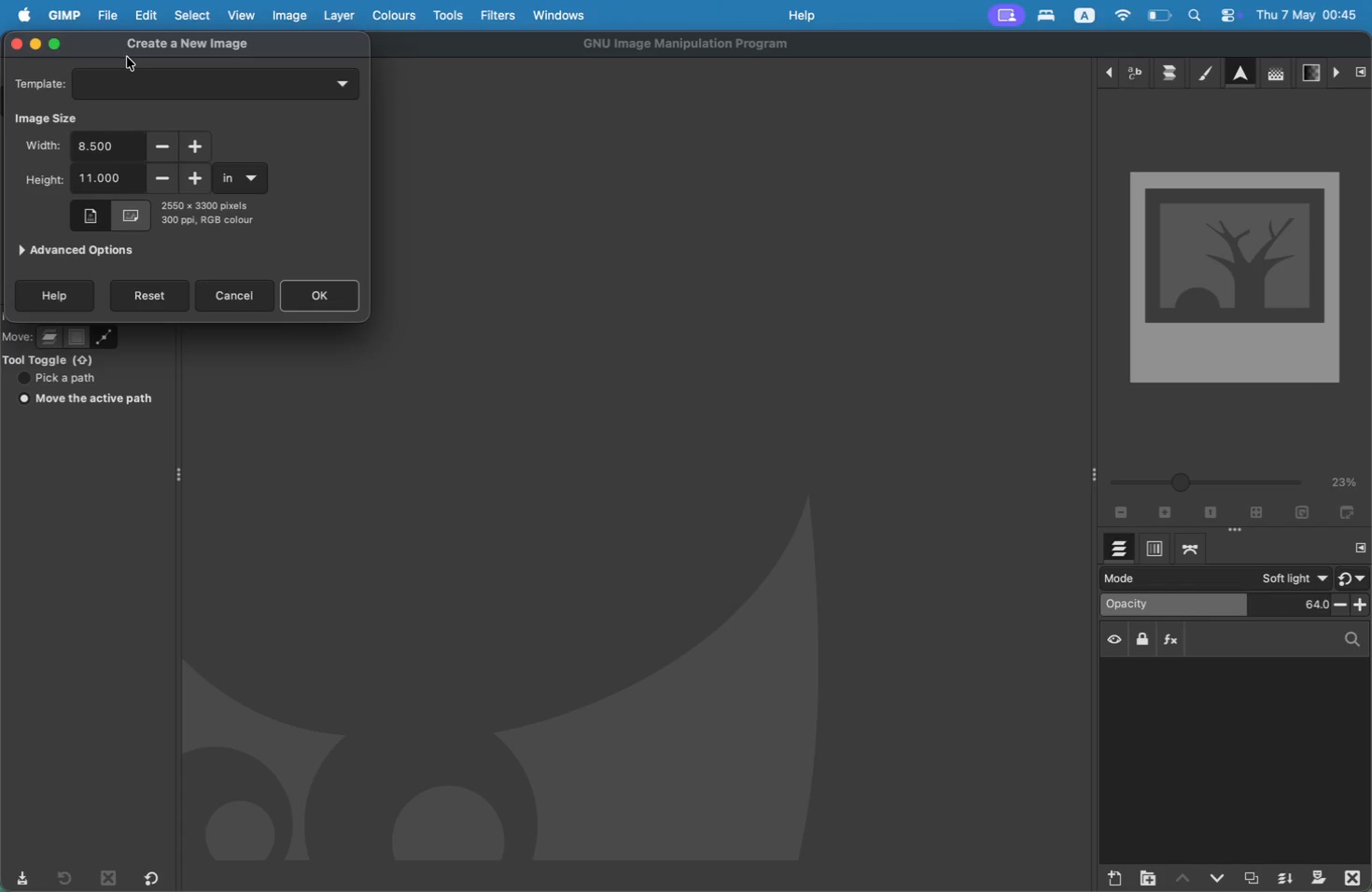 
left_click([123, 139])
 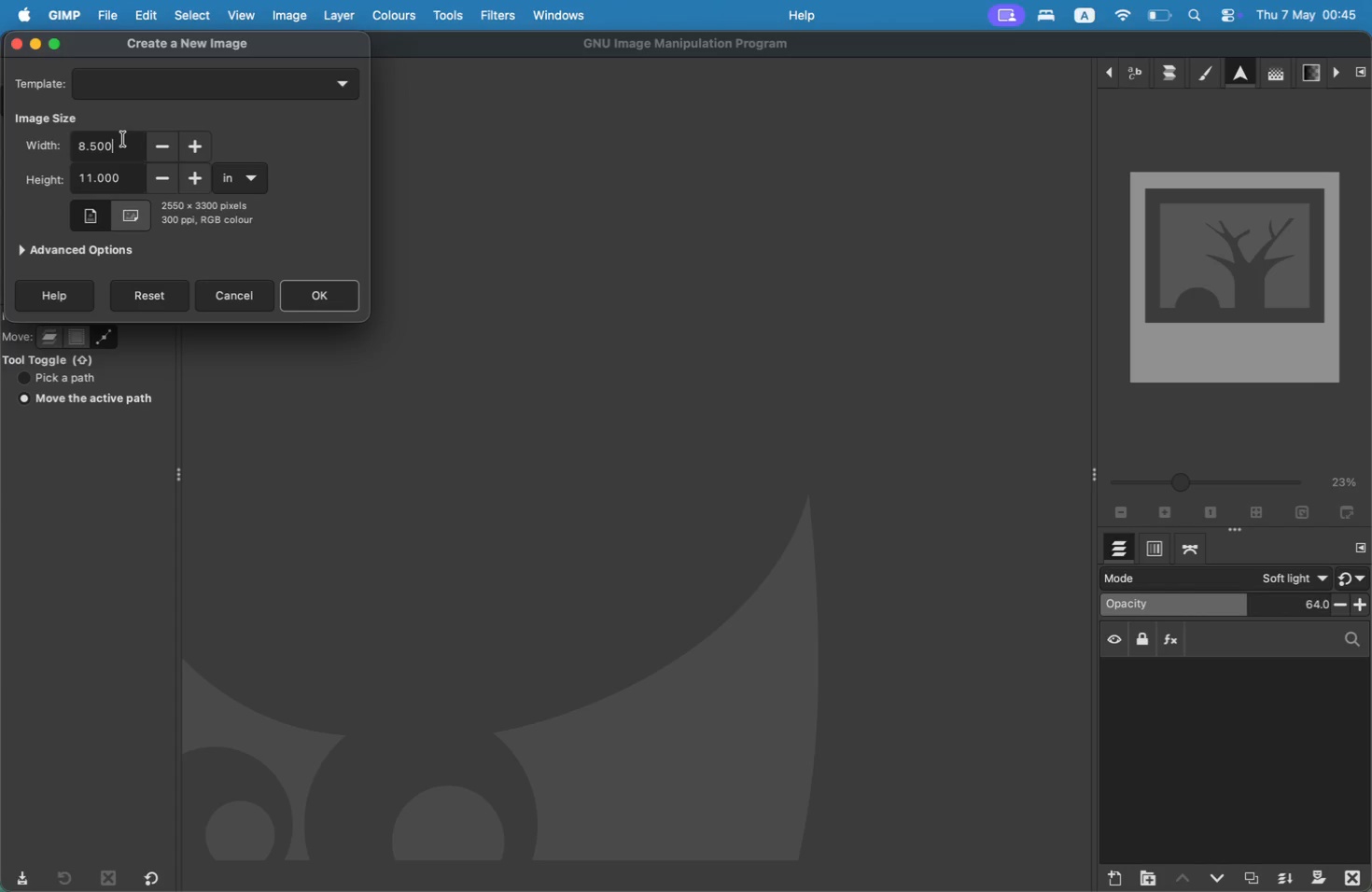 
left_click([236, 169])
 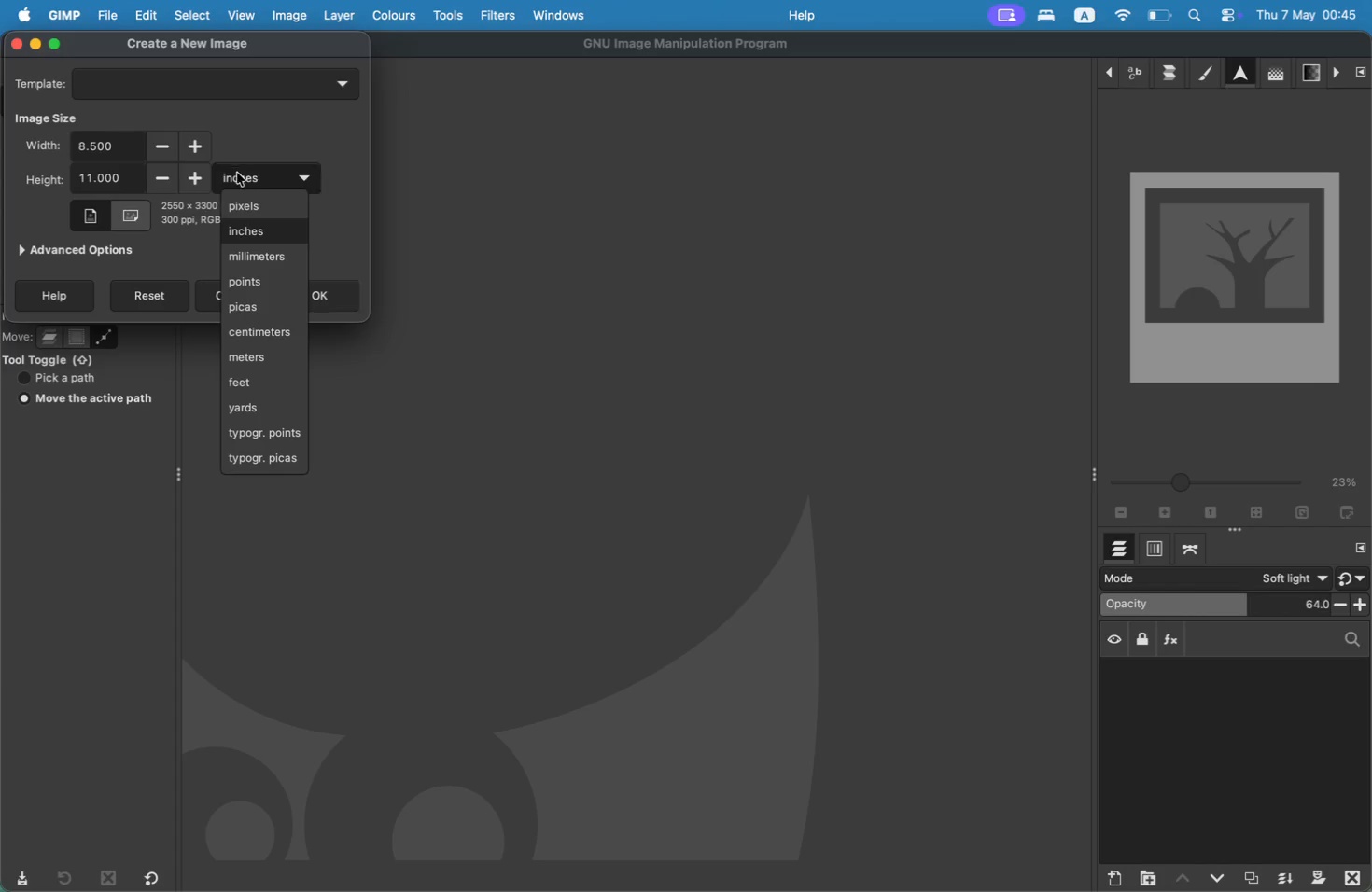 
left_click([249, 211])
 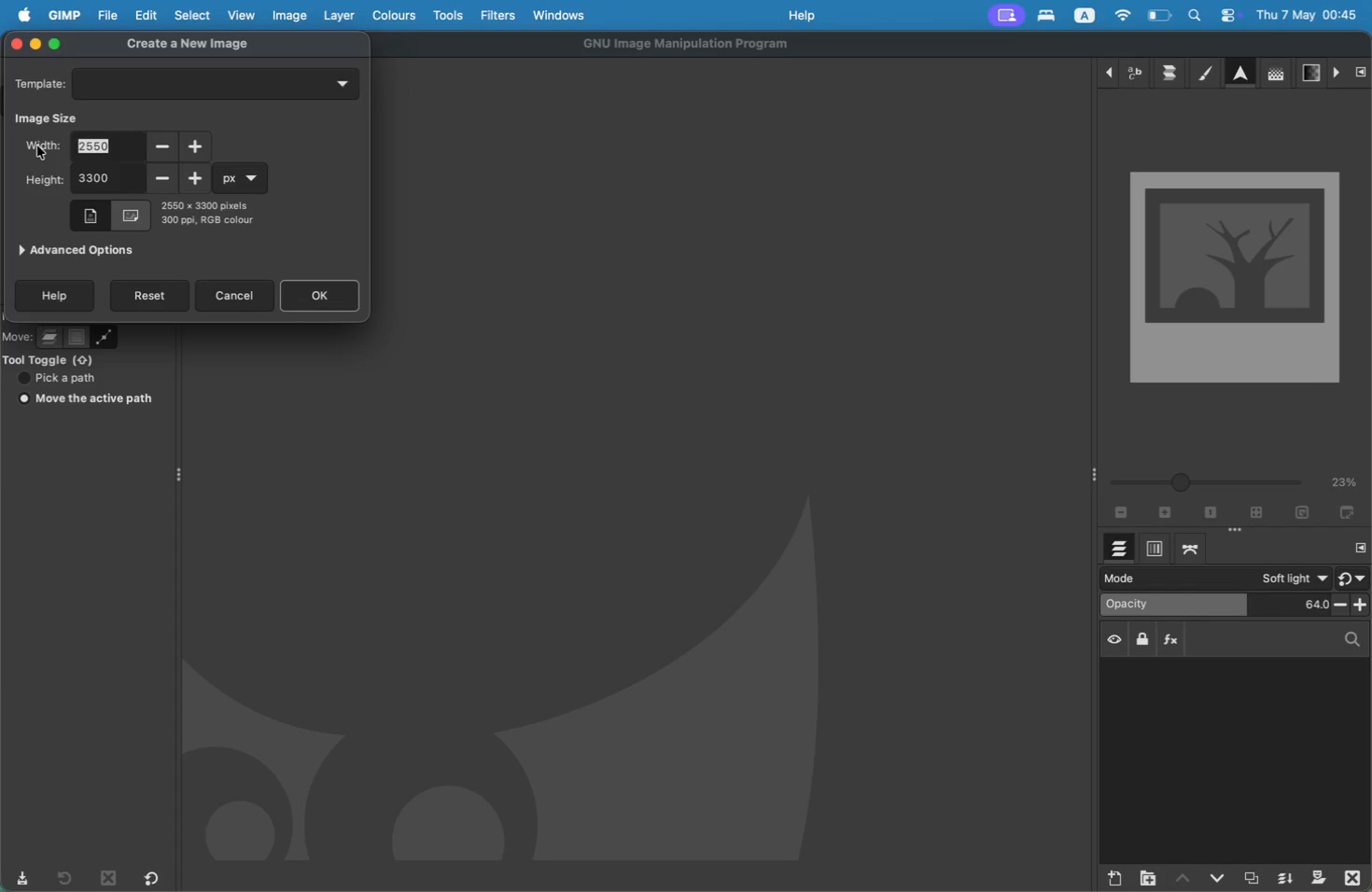 
left_click_drag(start_coordinate=[126, 141], to_coordinate=[37, 146])
 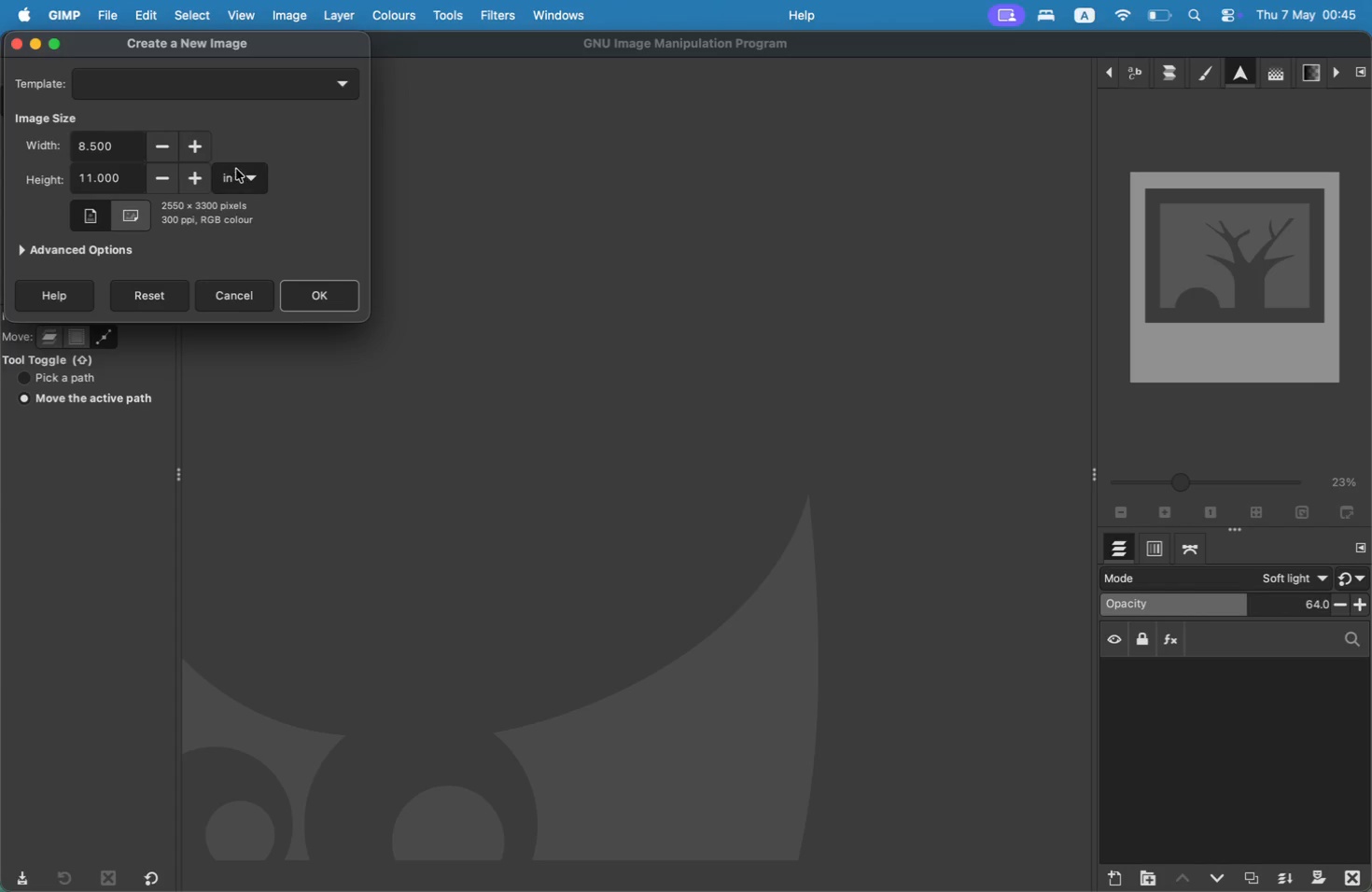 
type(1080)
 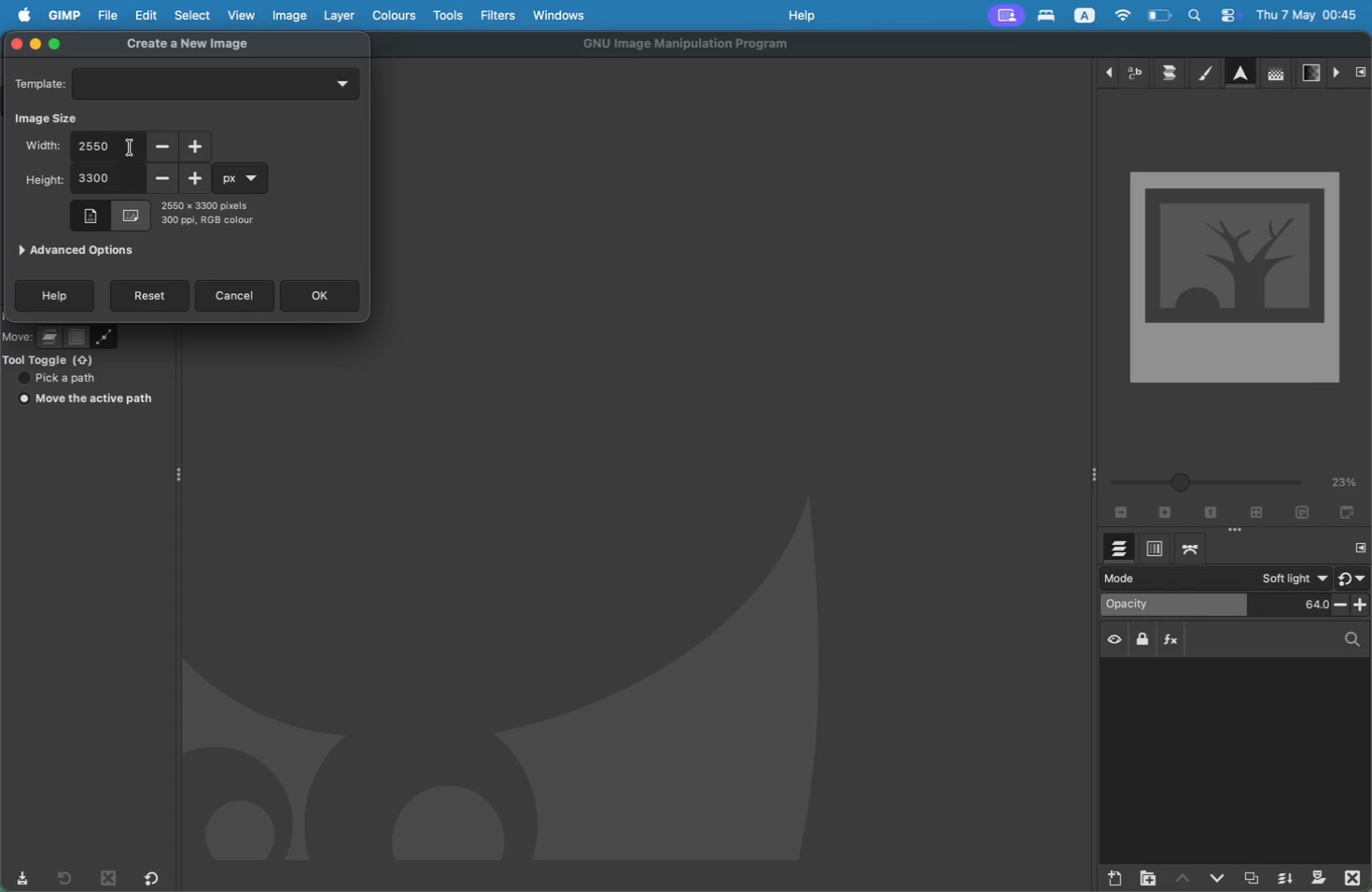 
left_click_drag(start_coordinate=[136, 174], to_coordinate=[17, 174])
 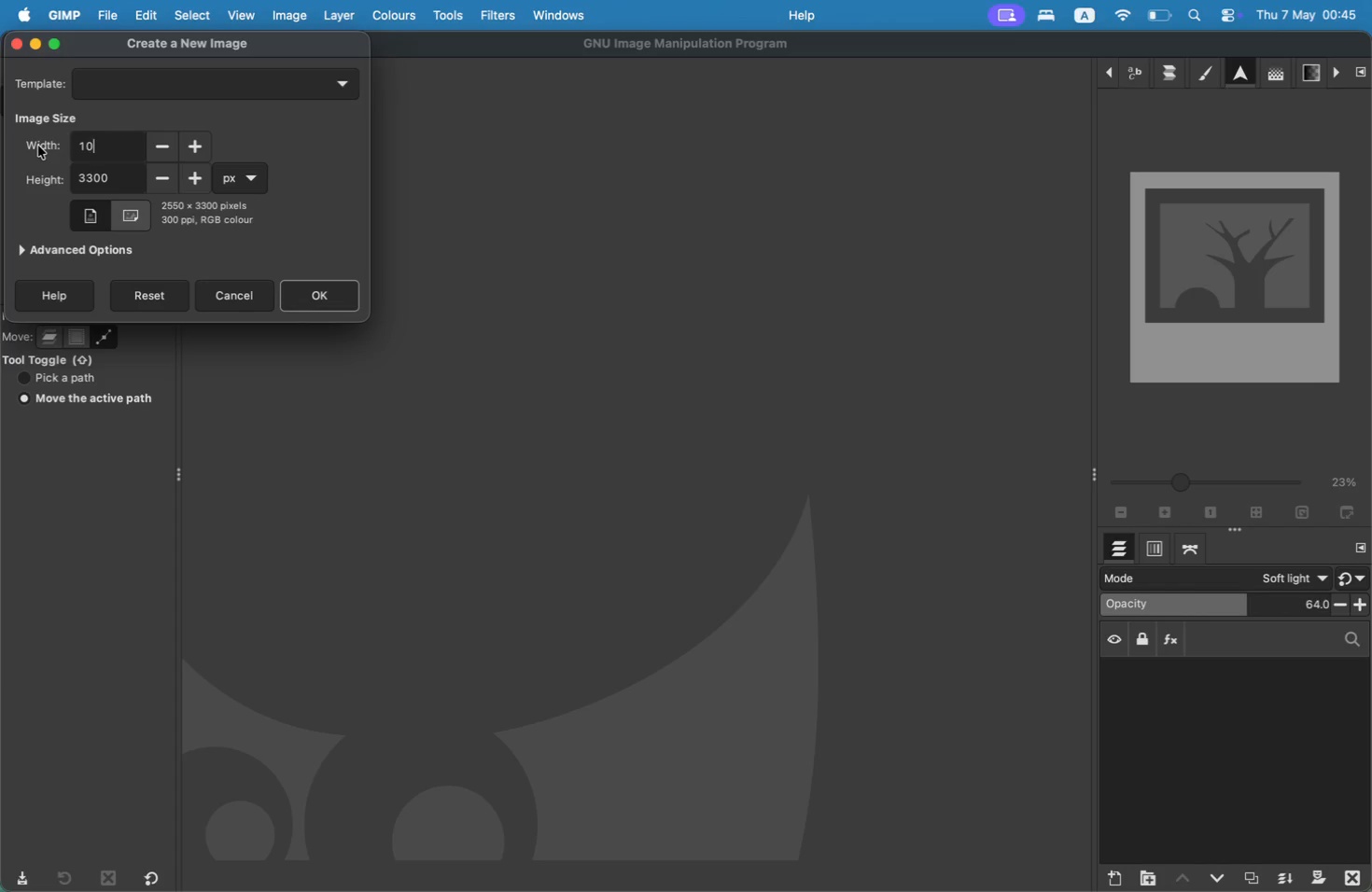 
type(1080)
 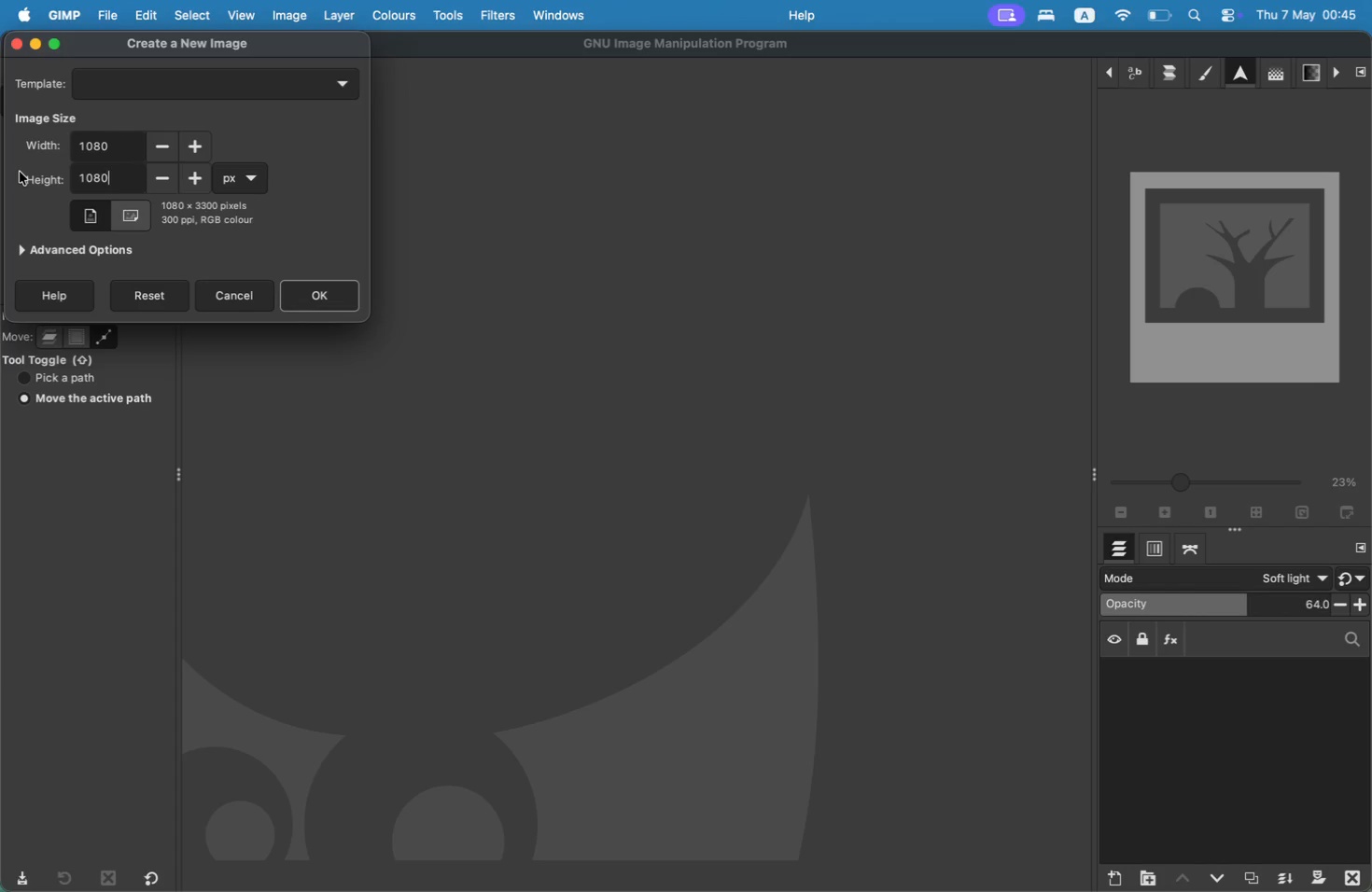 
left_click([99, 253])
 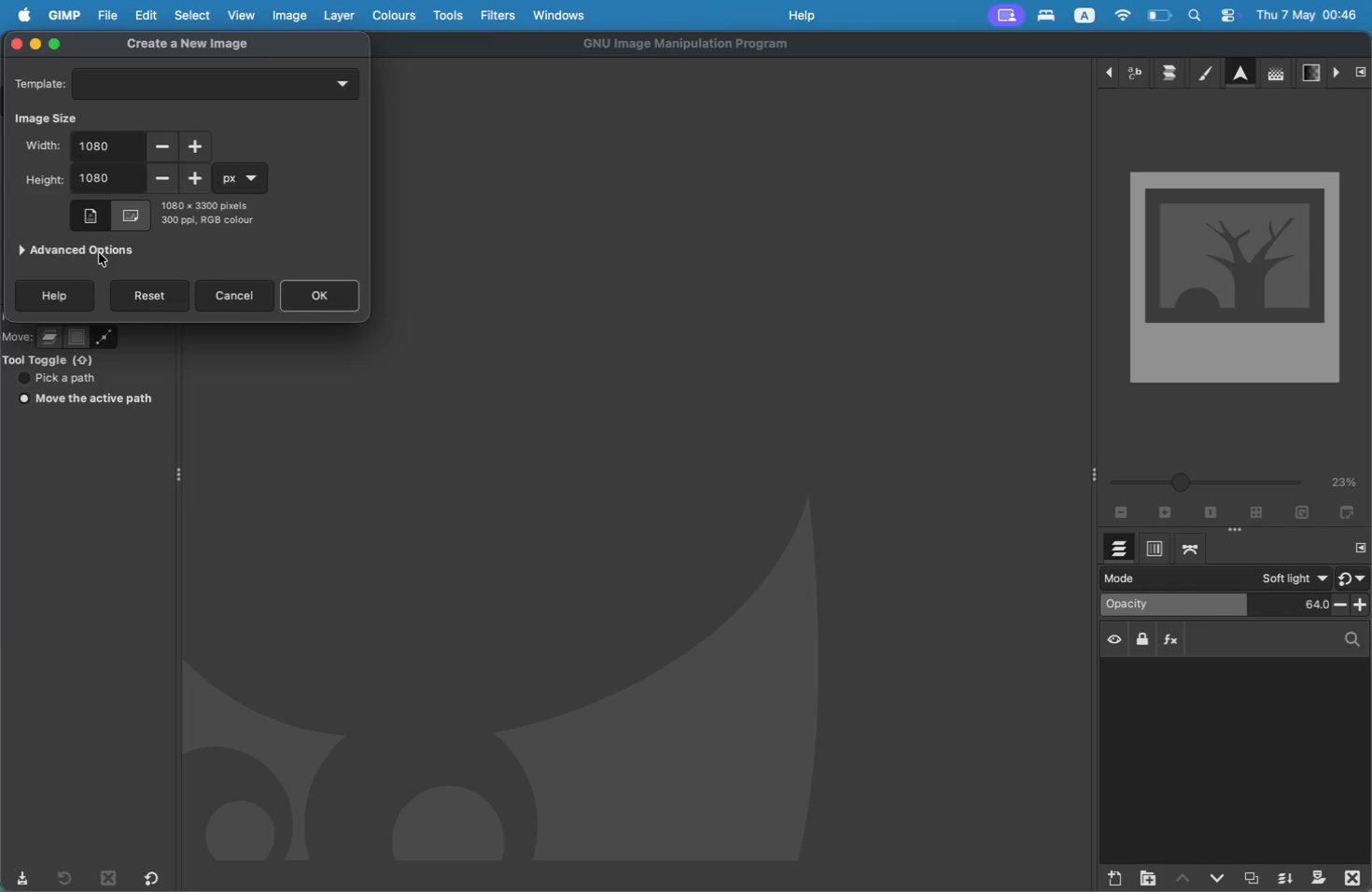 
left_click_drag(start_coordinate=[269, 303], to_coordinate=[165, 297])
 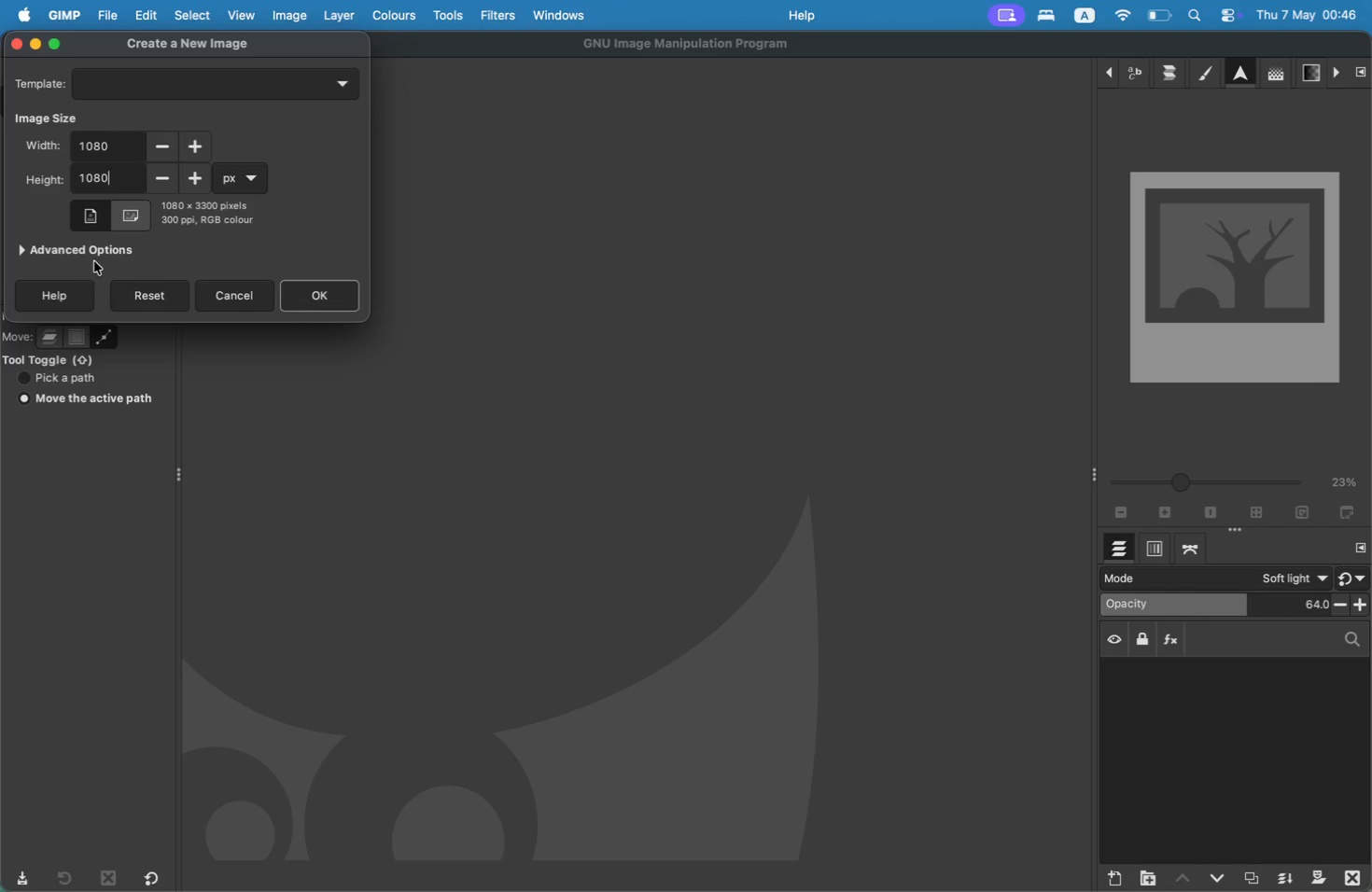 
type(72)
 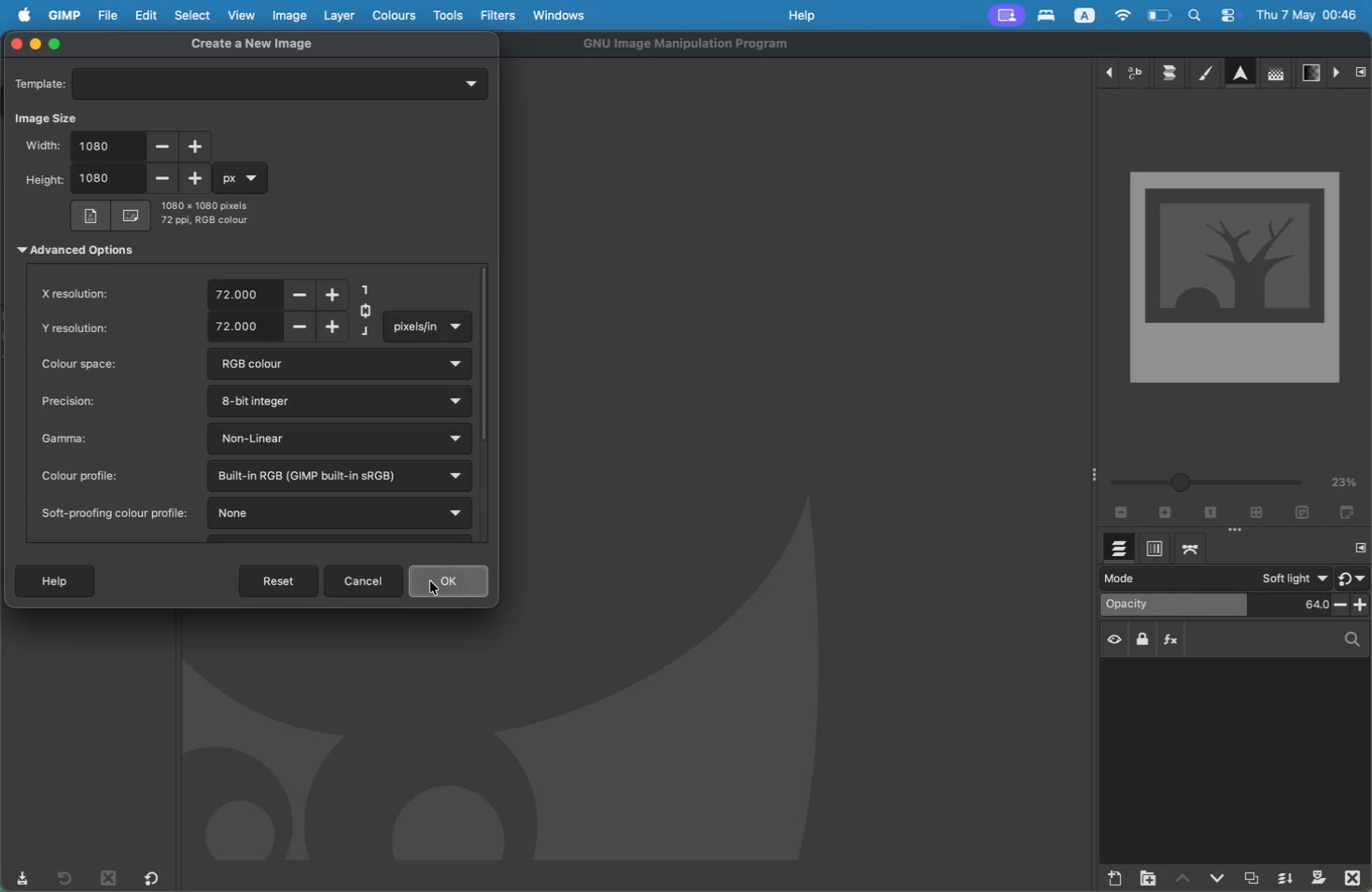 
scroll: coordinate [454, 696], scroll_direction: down, amount: 5.0
 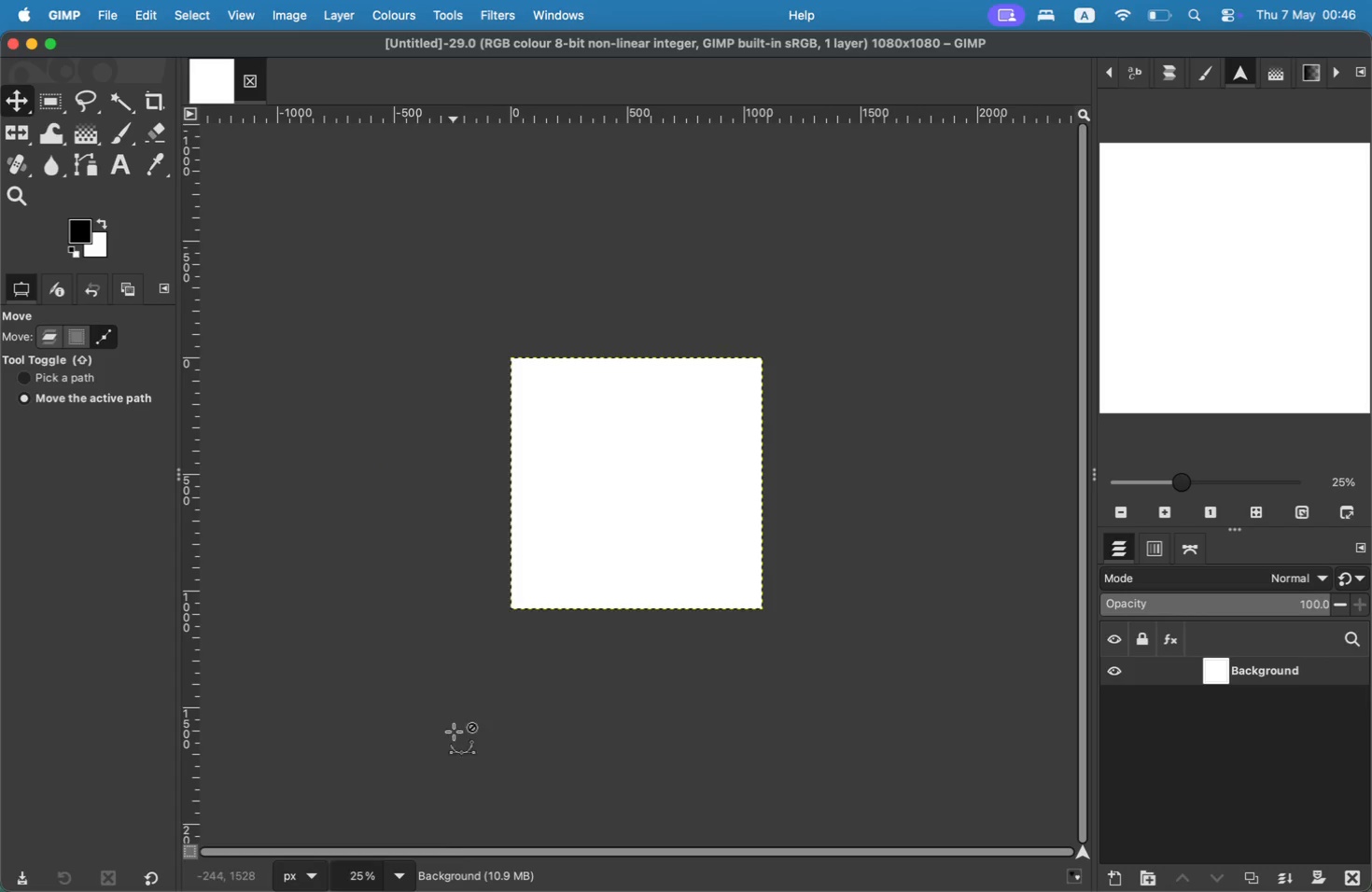 
left_click([411, 888])
 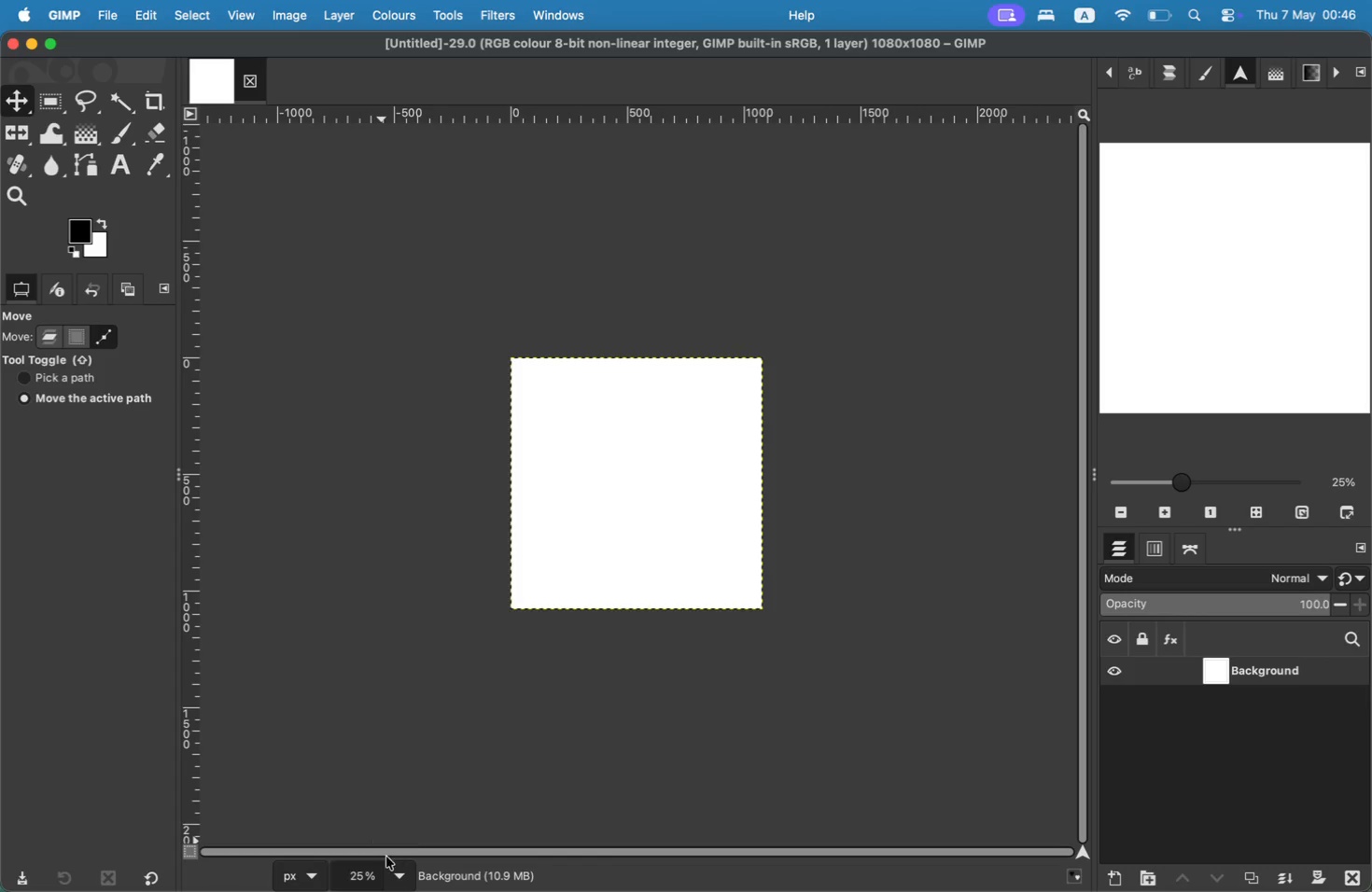 
left_click([393, 867])
 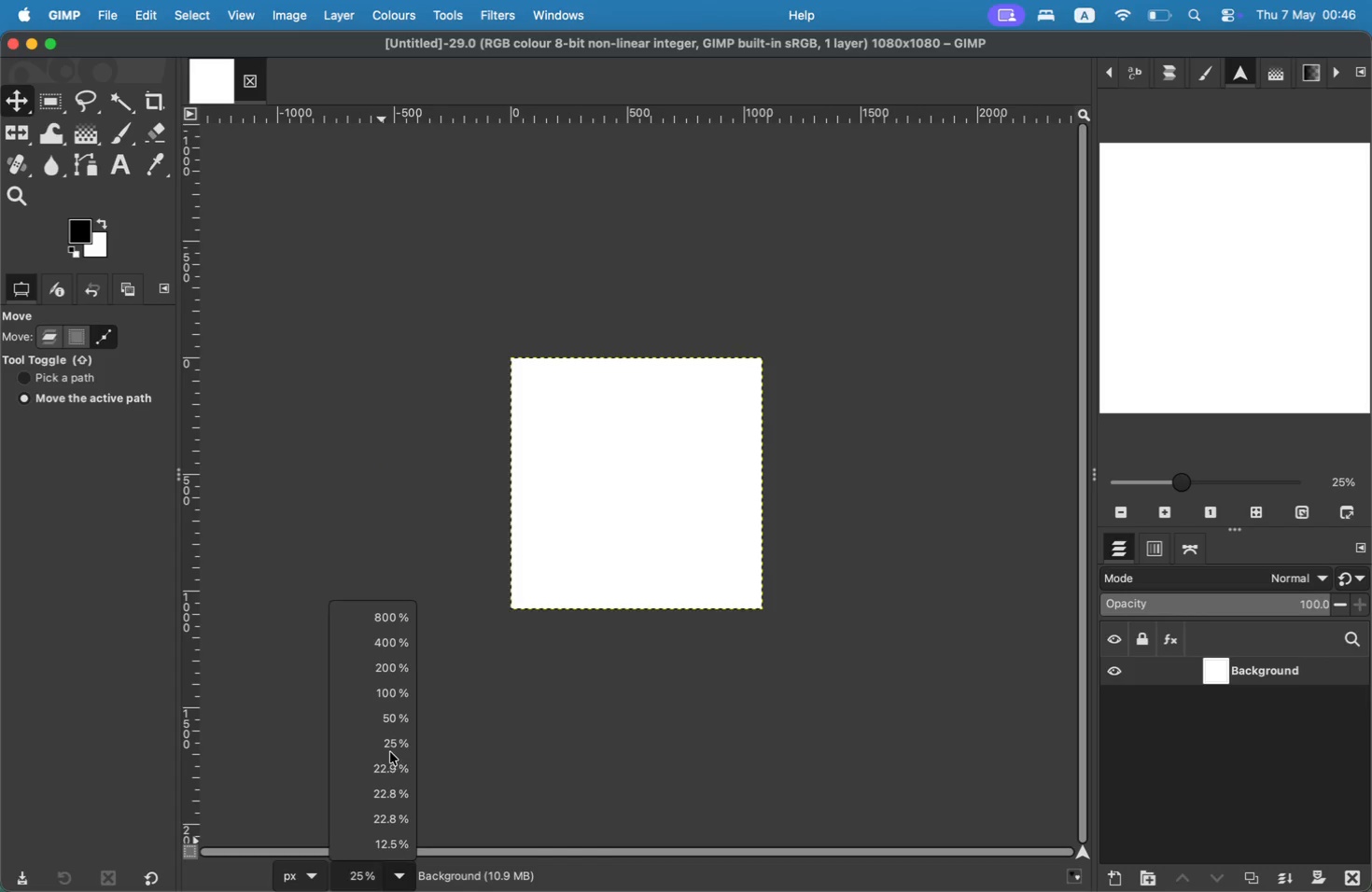 
left_click([390, 727])
 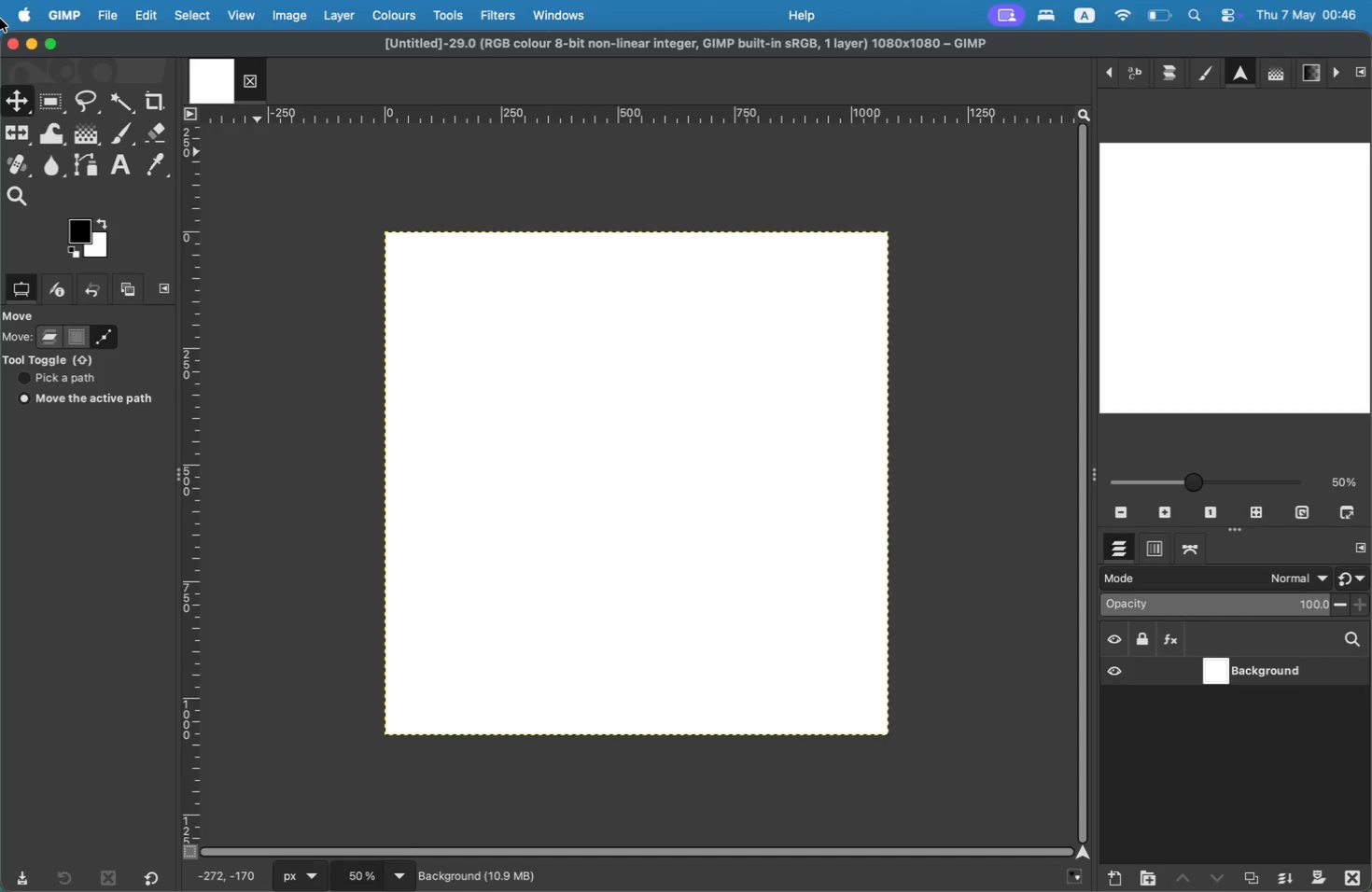 
left_click([105, 19])
 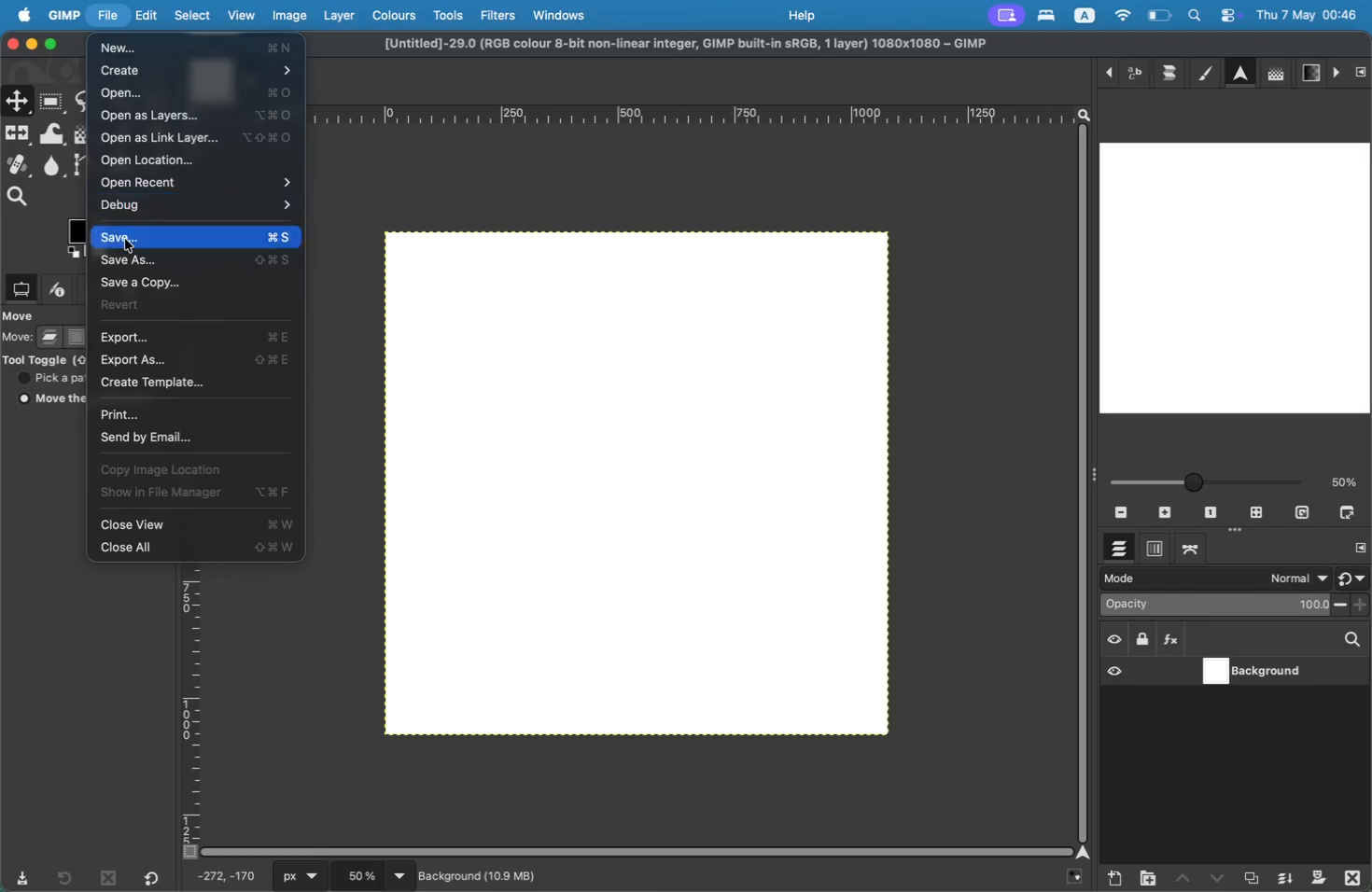 
left_click([128, 254])
 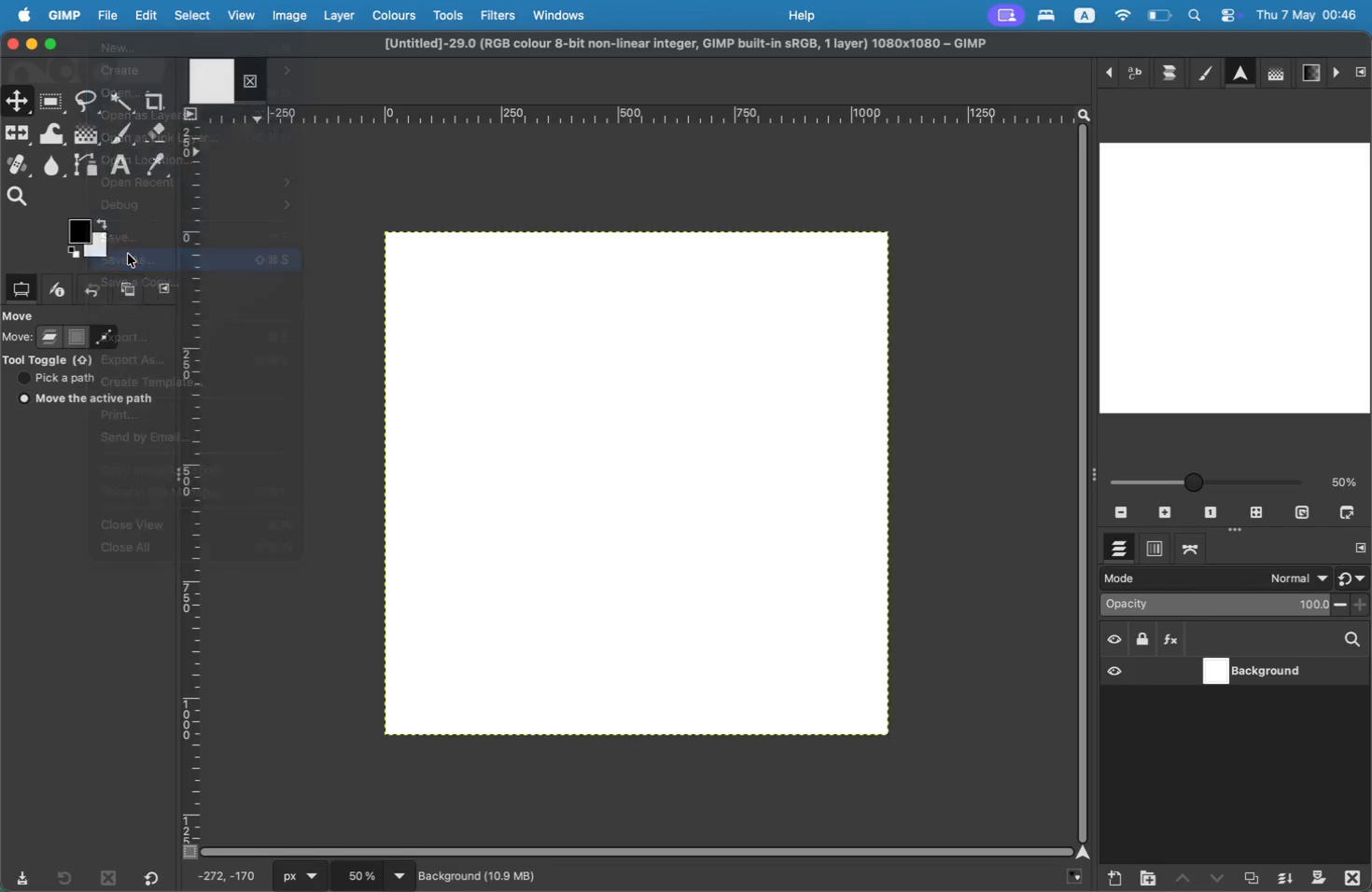 
type(social_template)
 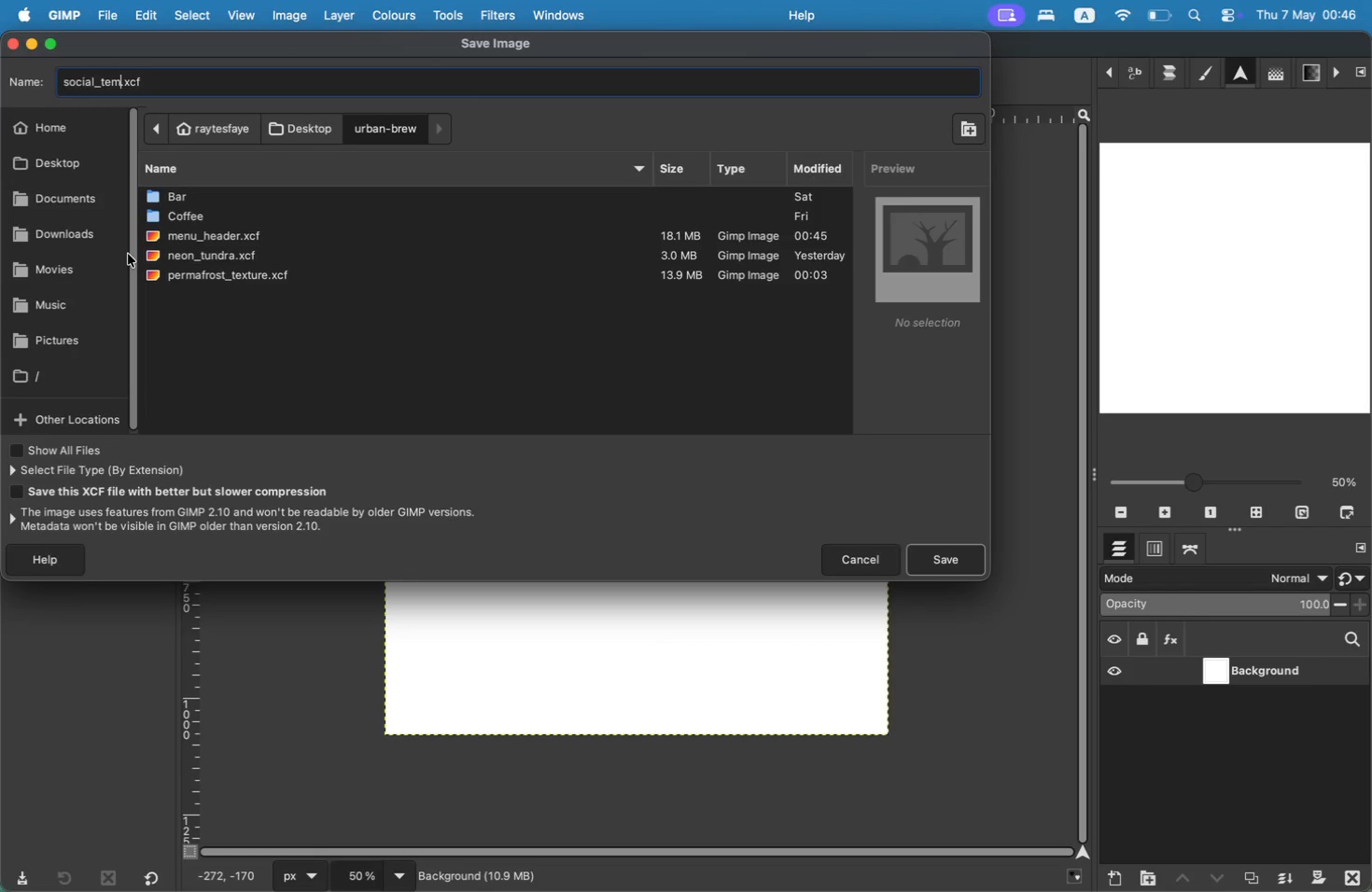 
key(Enter)
 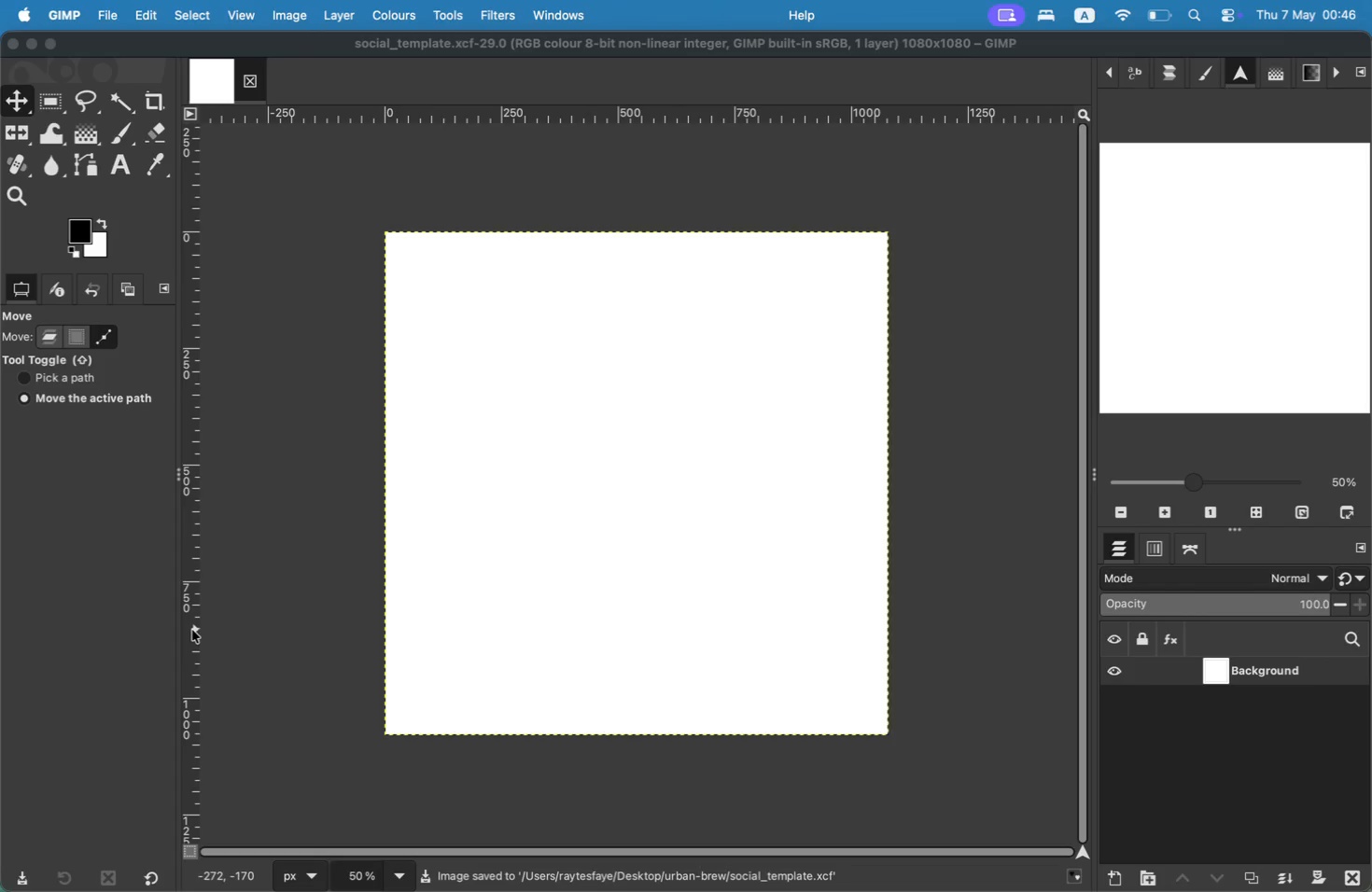 
wait(11.3)
 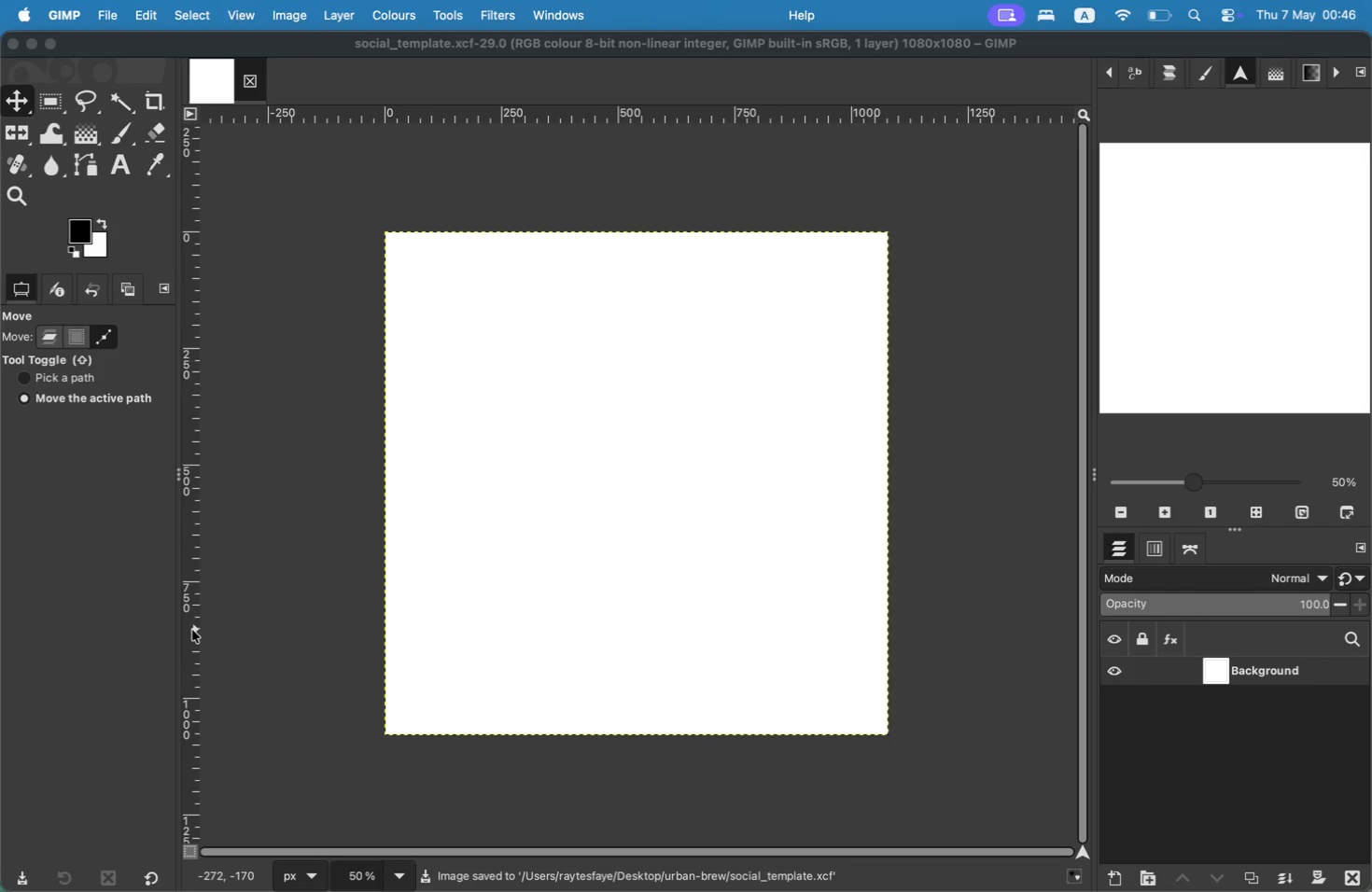 
left_click([1145, 876])
 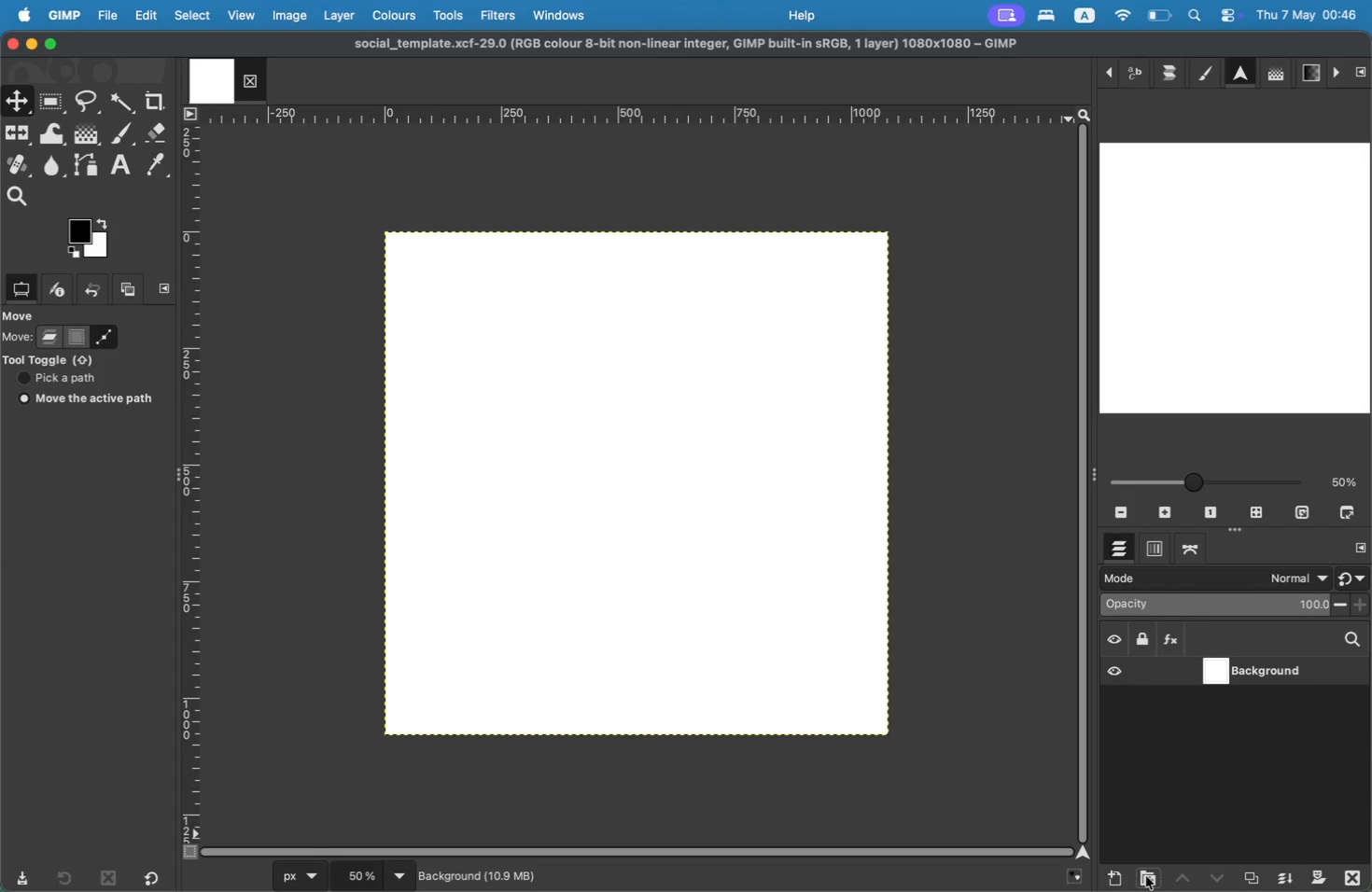 
left_click([1146, 876])
 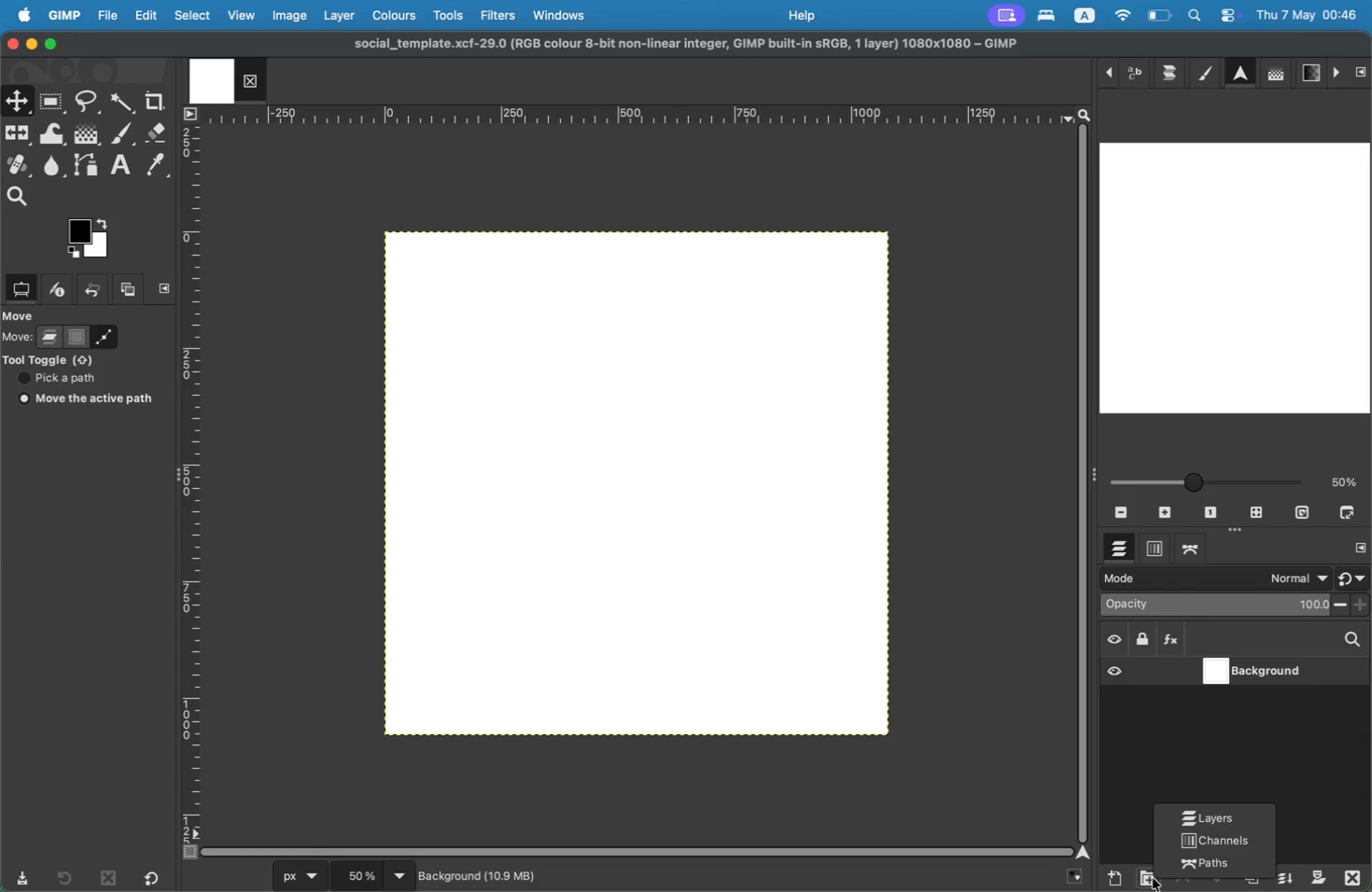 
double_click([1153, 877])
 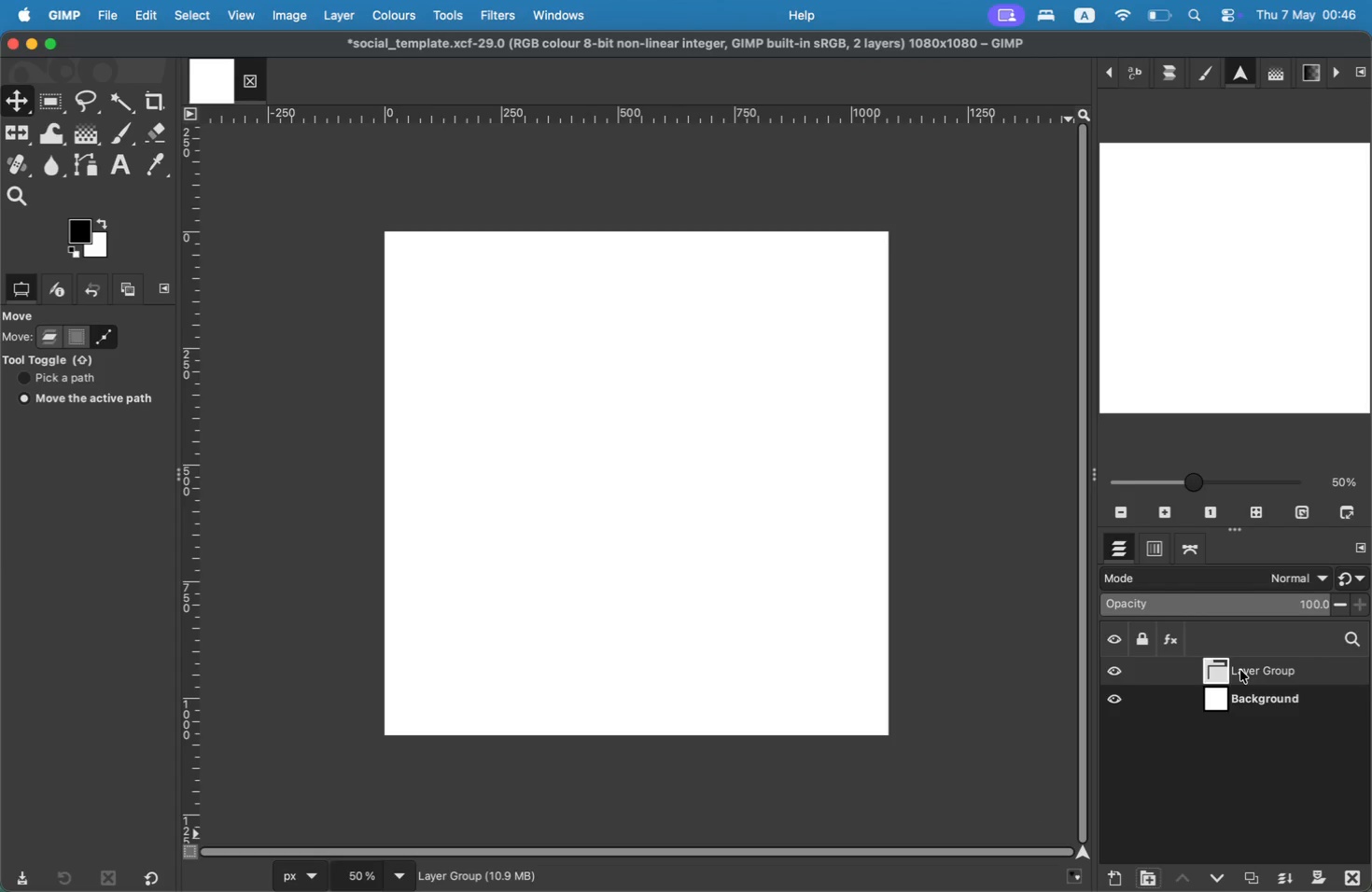 
double_click([1240, 670])
 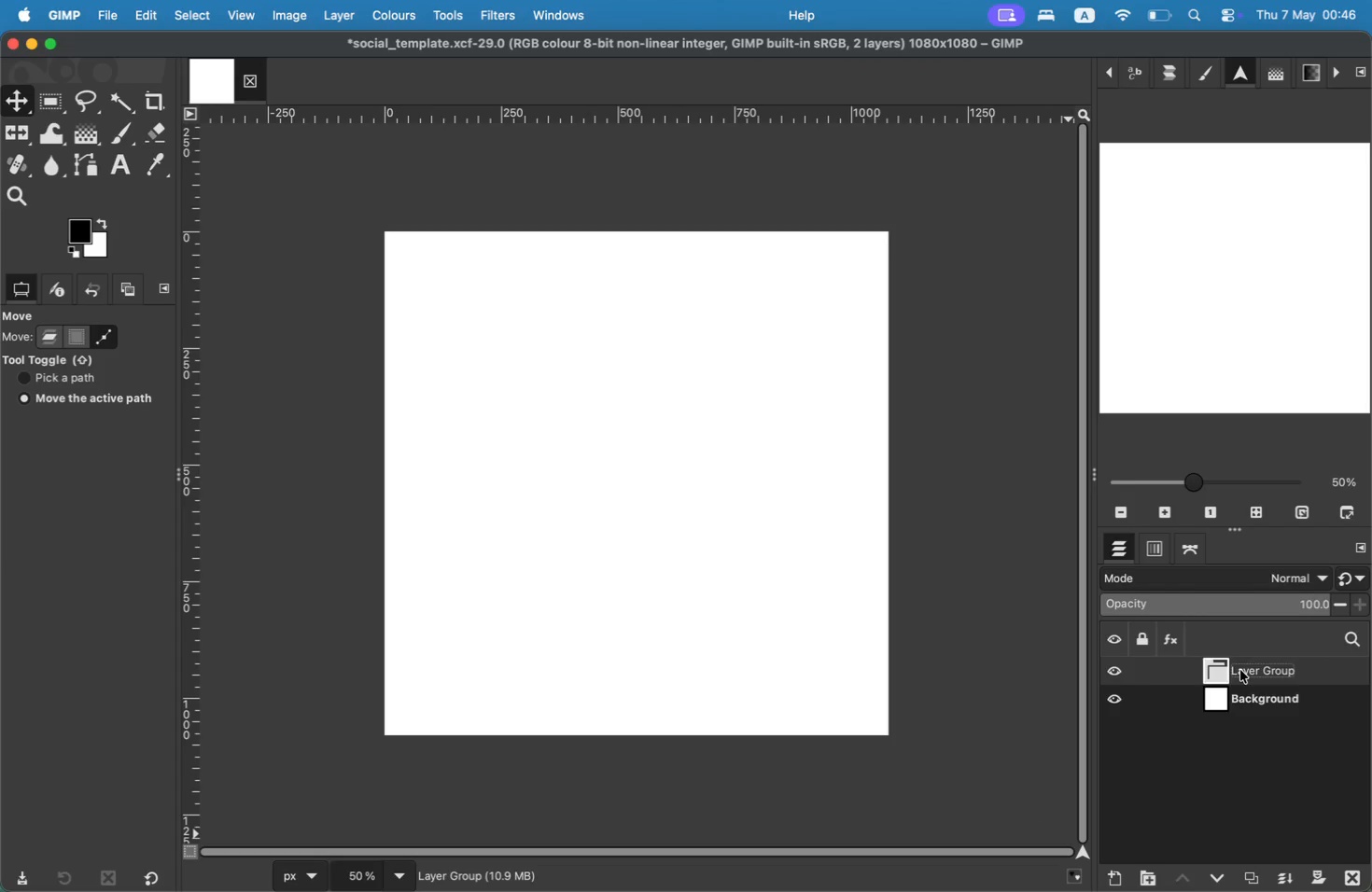 
left_click([1231, 741])
 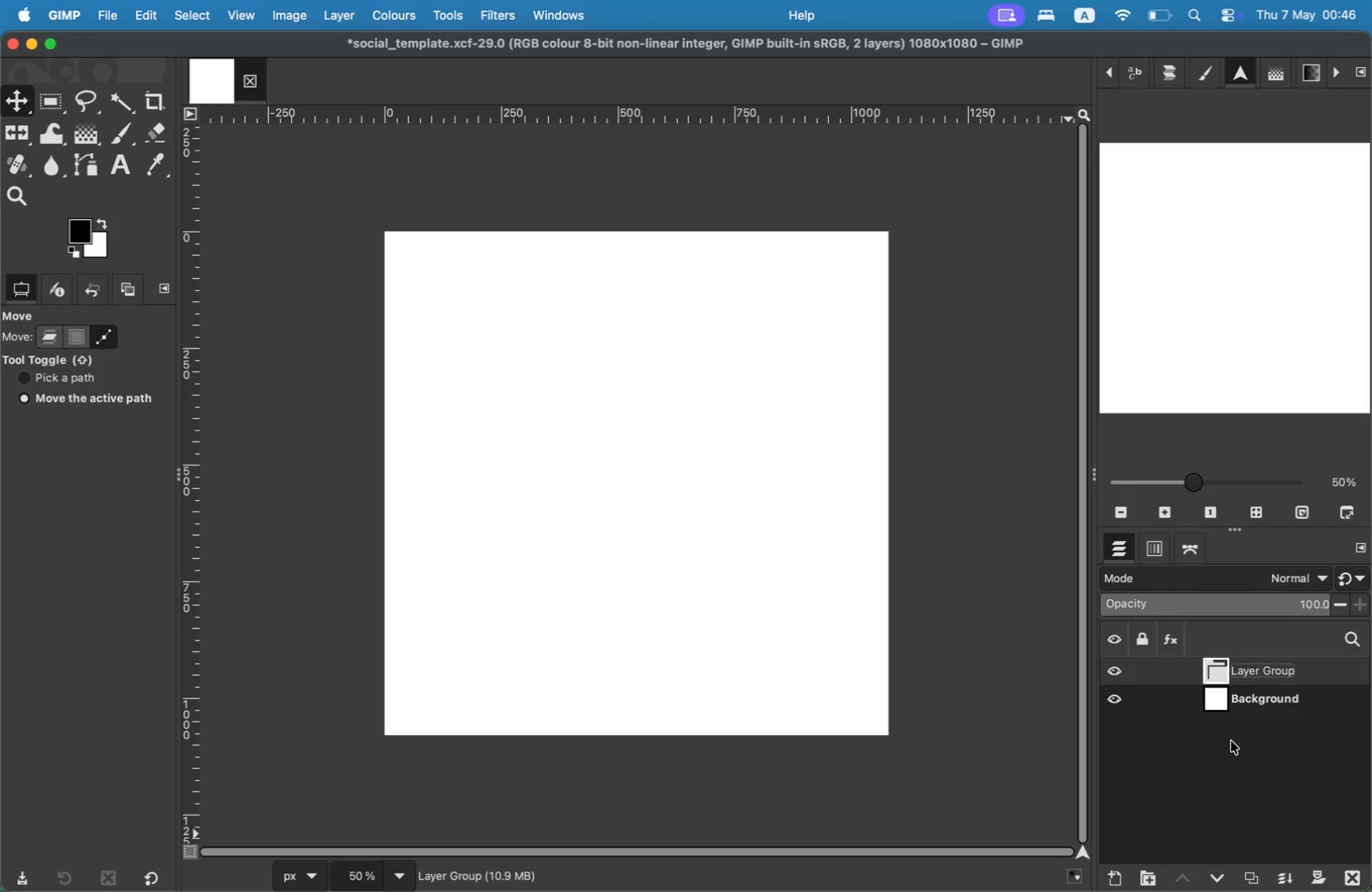 
key(Meta+Z)
 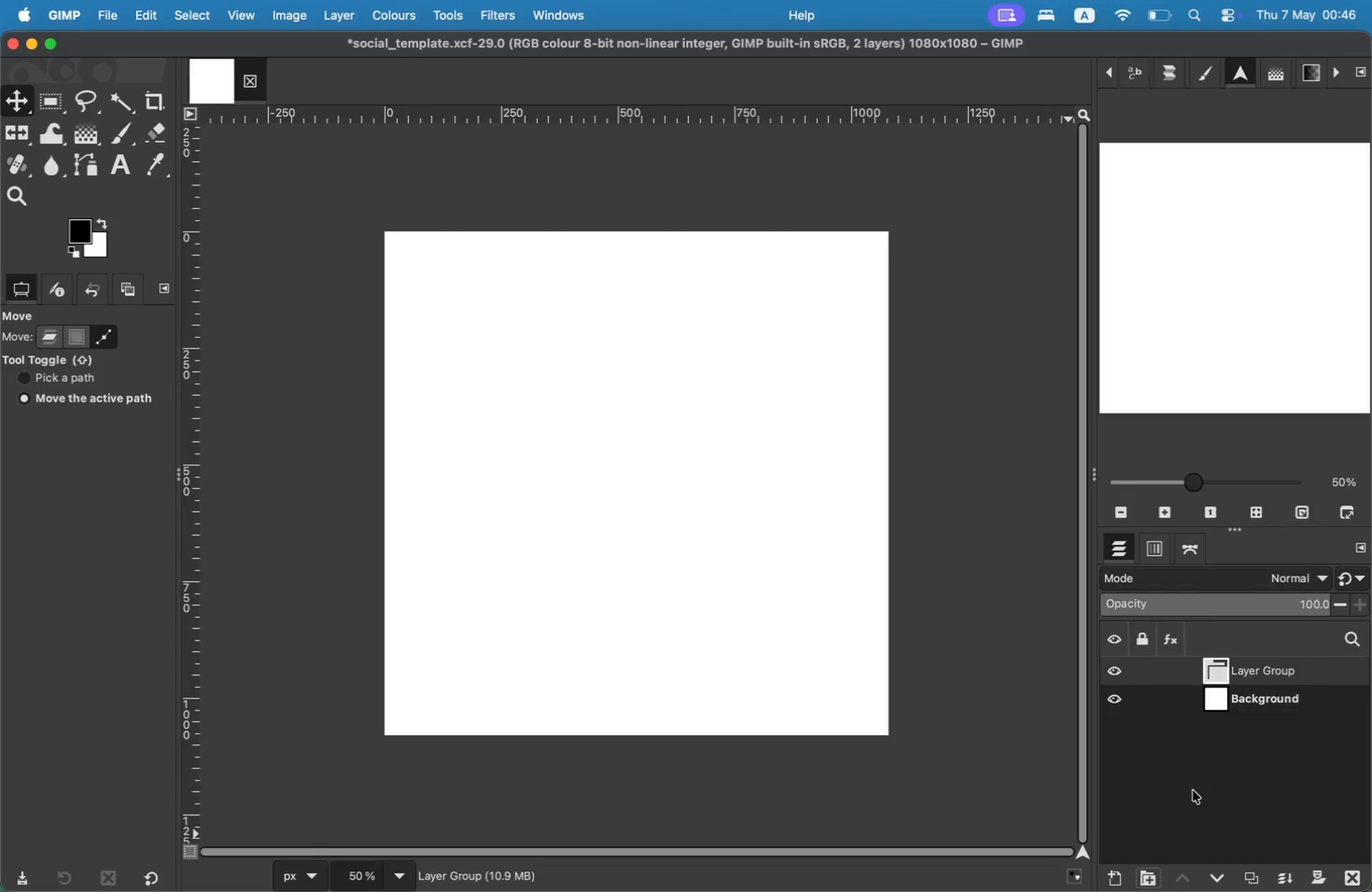 
left_click([1239, 676])
 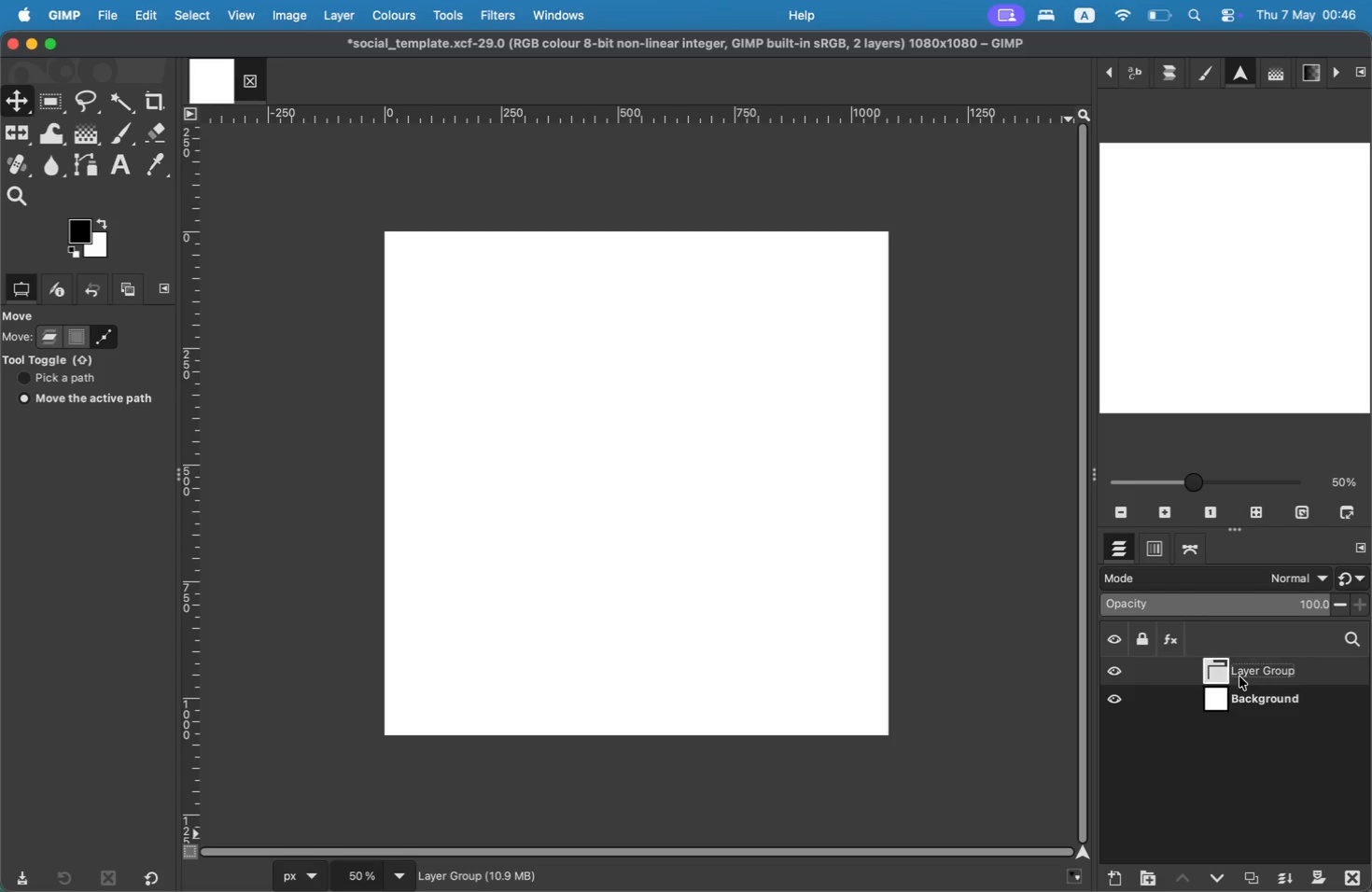 
double_click([1239, 676])
 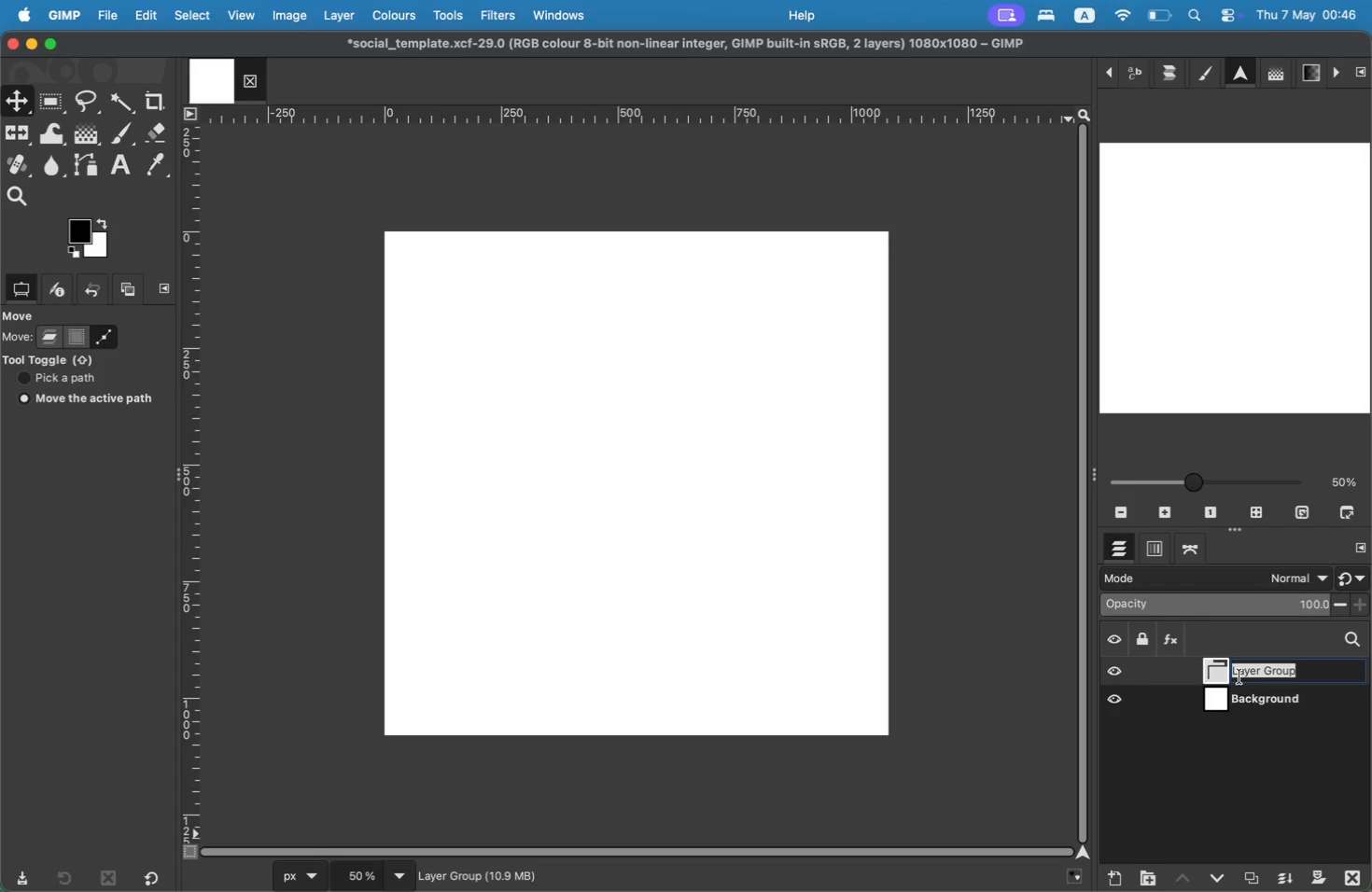 
wait(6.08)
 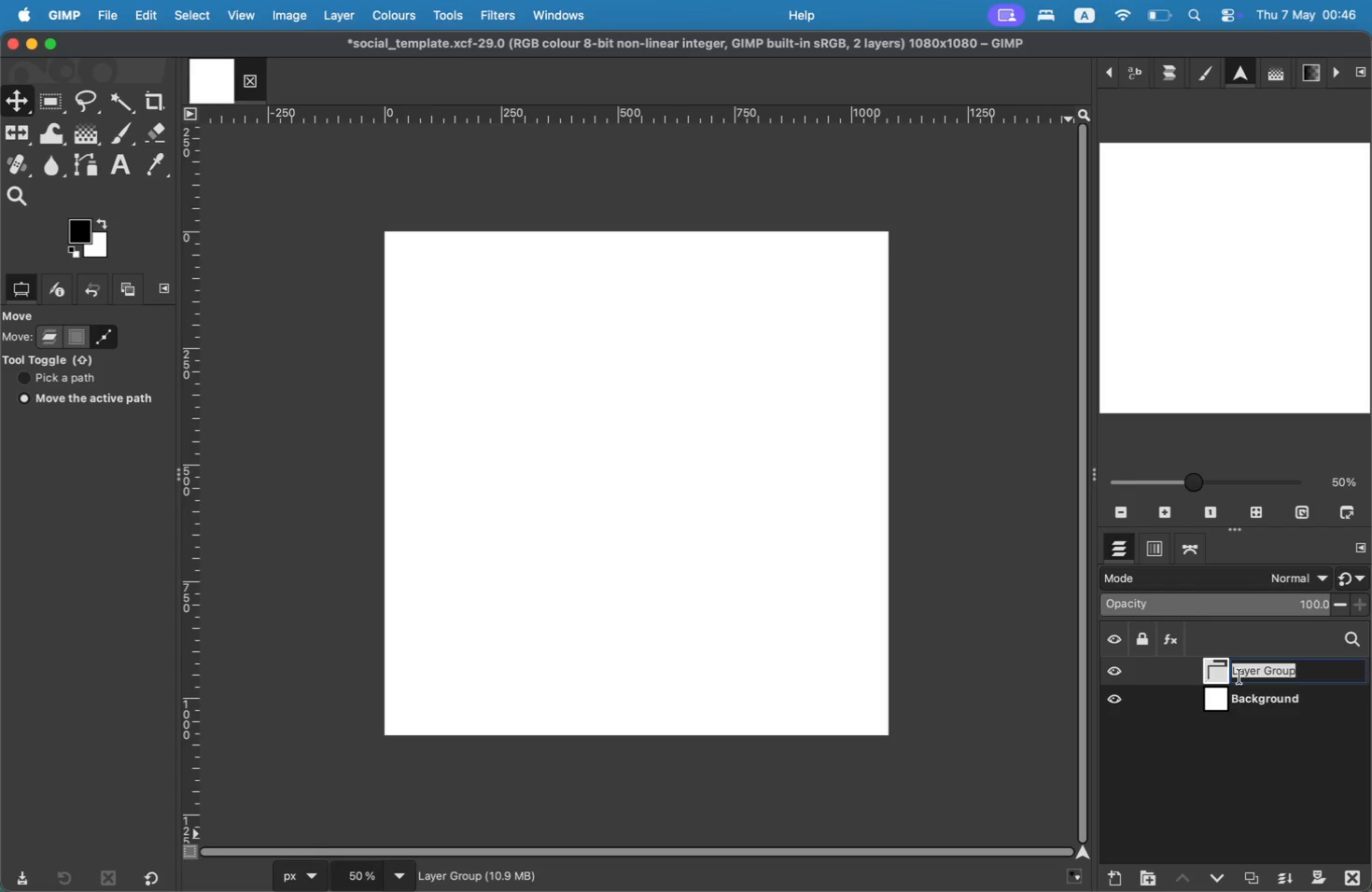 
type(BG_group)
 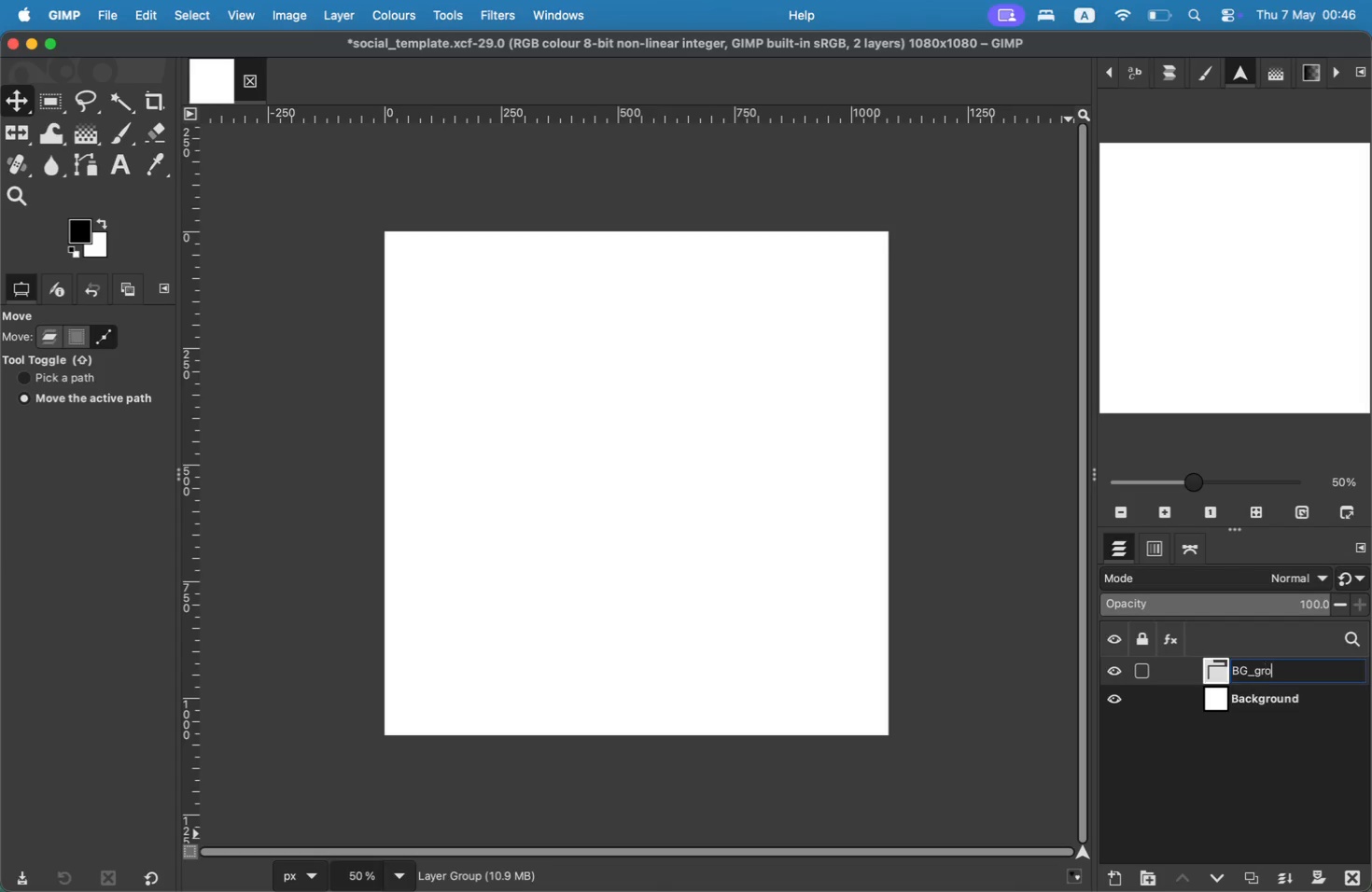 
 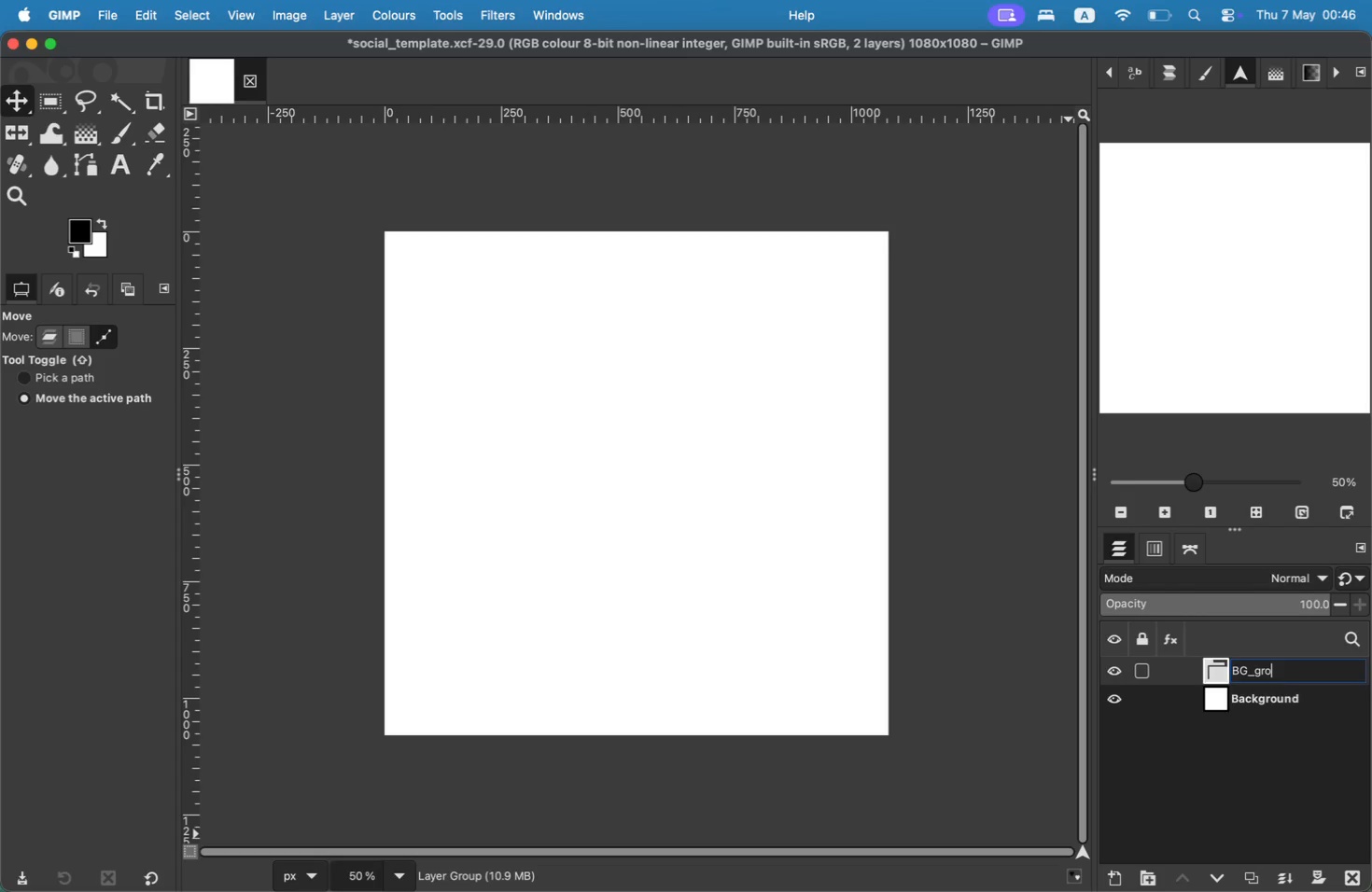 
key(Enter)
 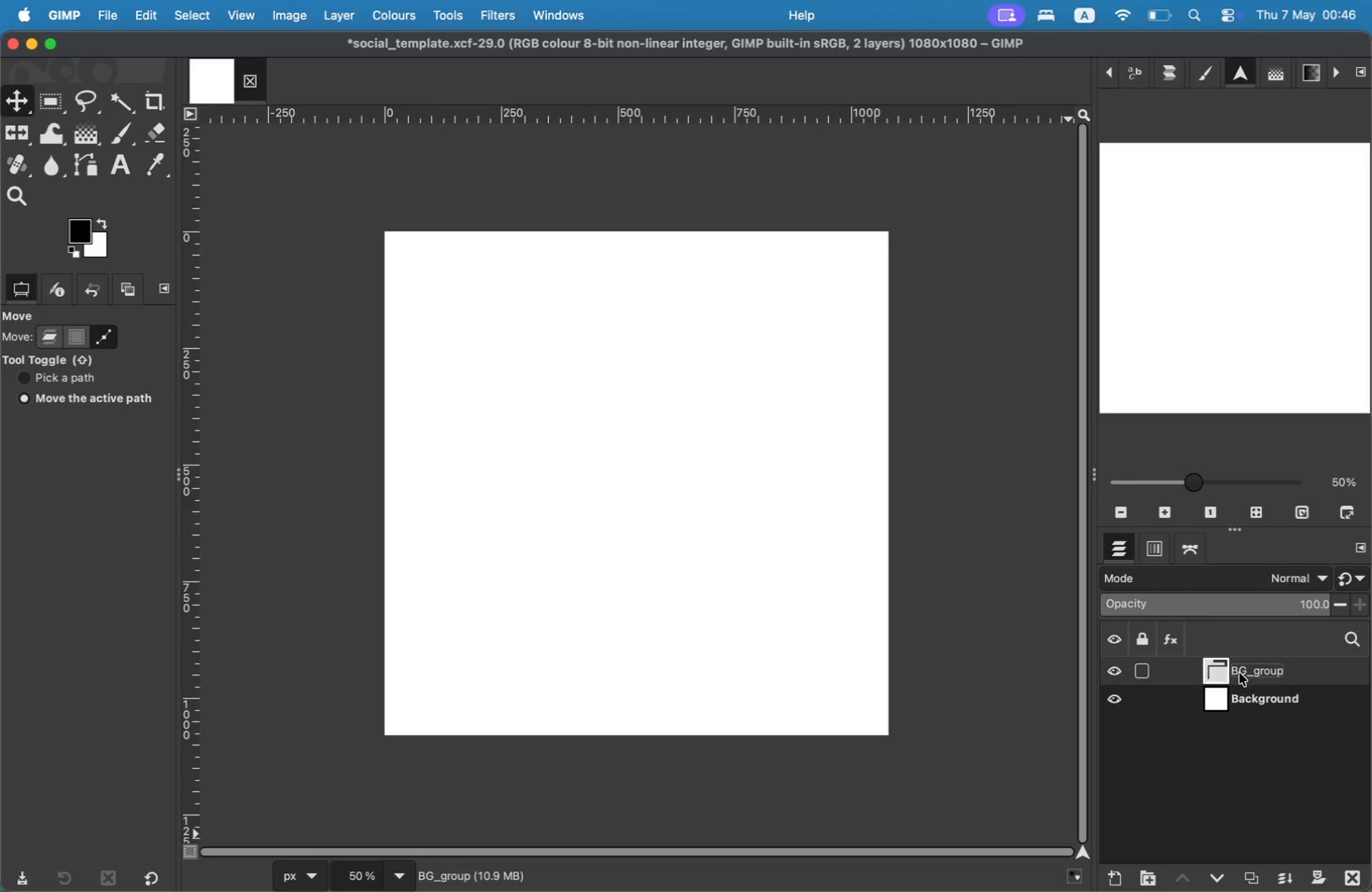 
left_click([1239, 673])
 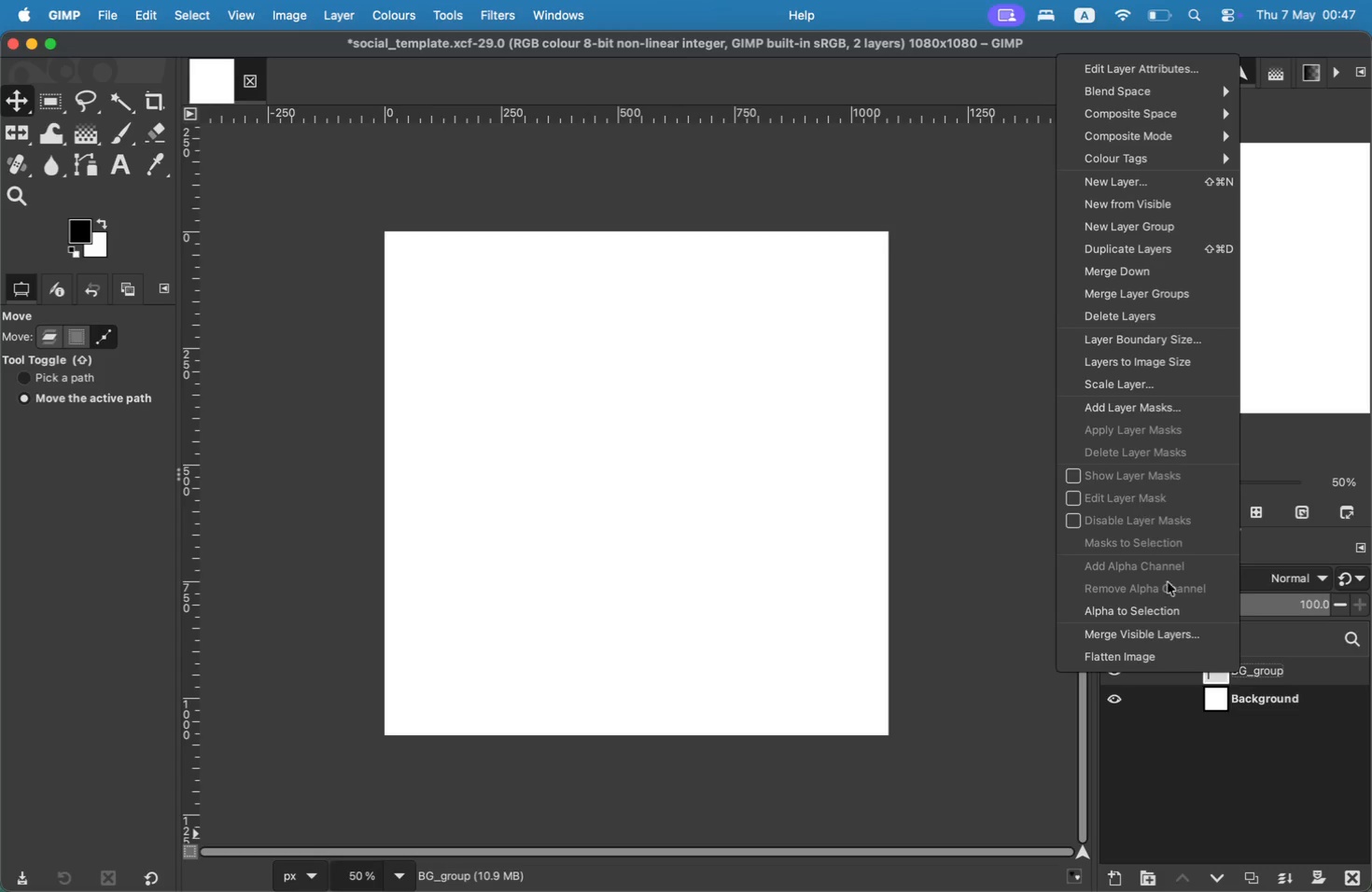 
left_click([1274, 671])
 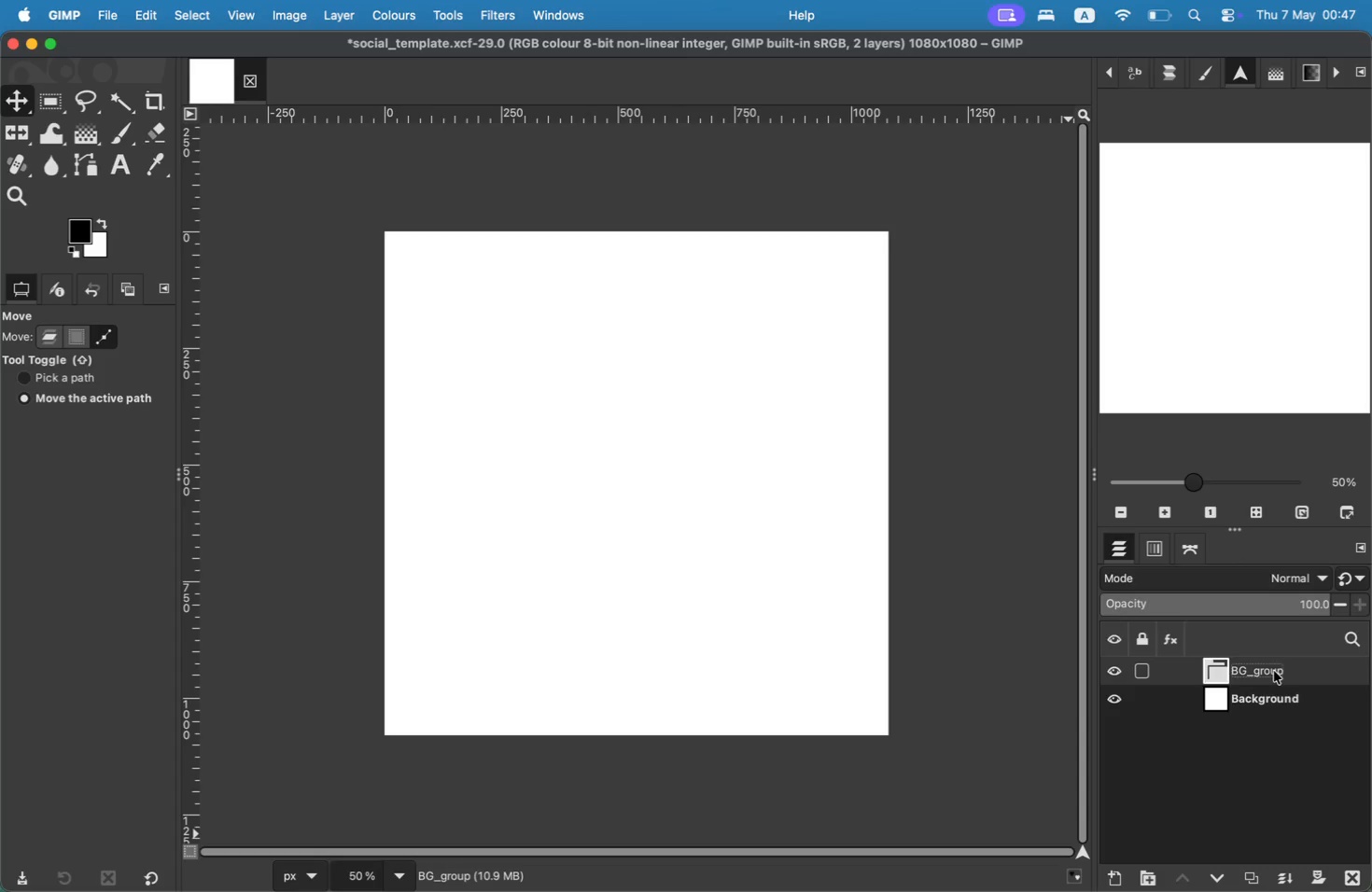 
key(Shift+B)
 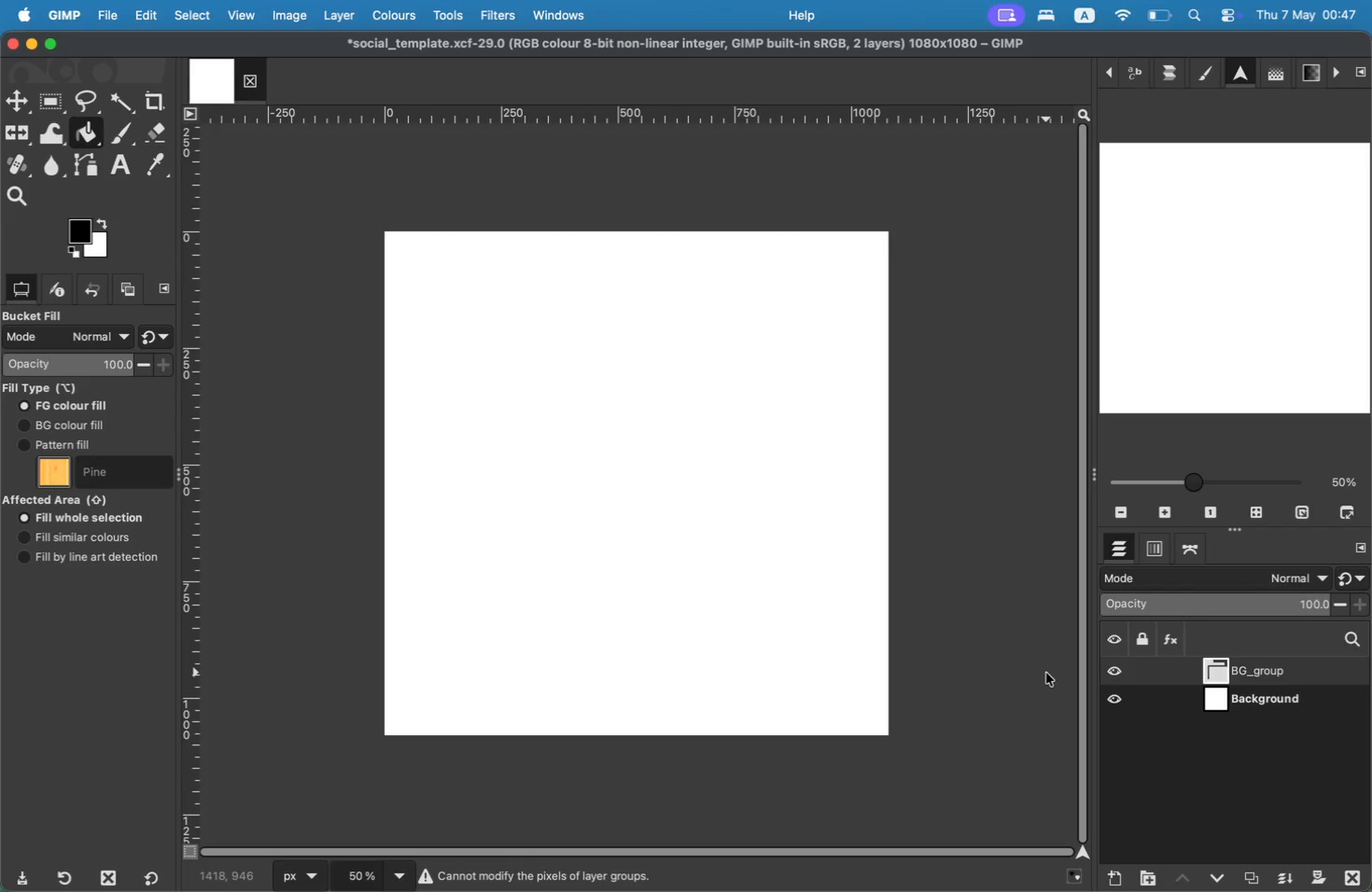 
wait(8.72)
 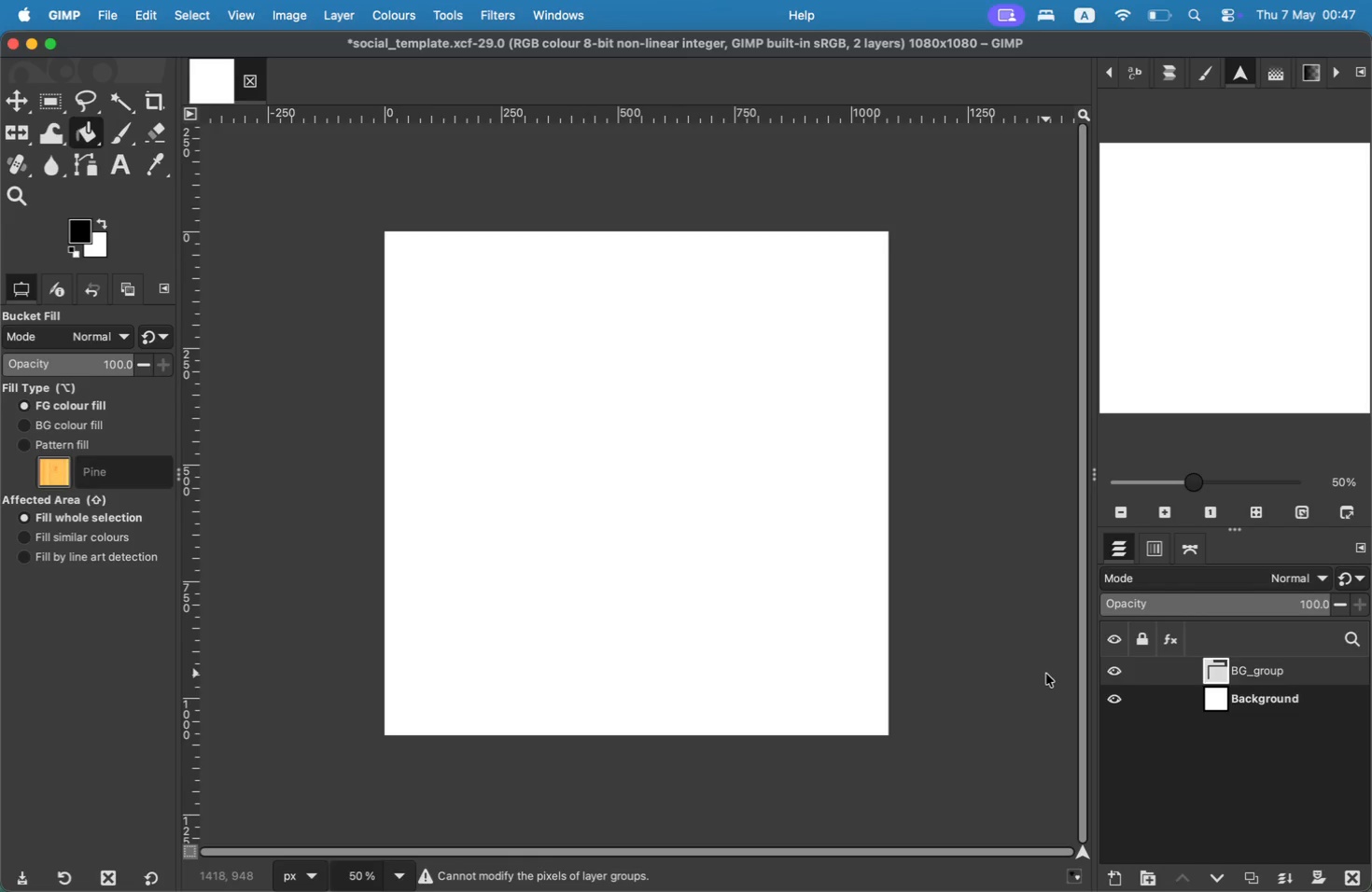 
key(Meta+Z)
 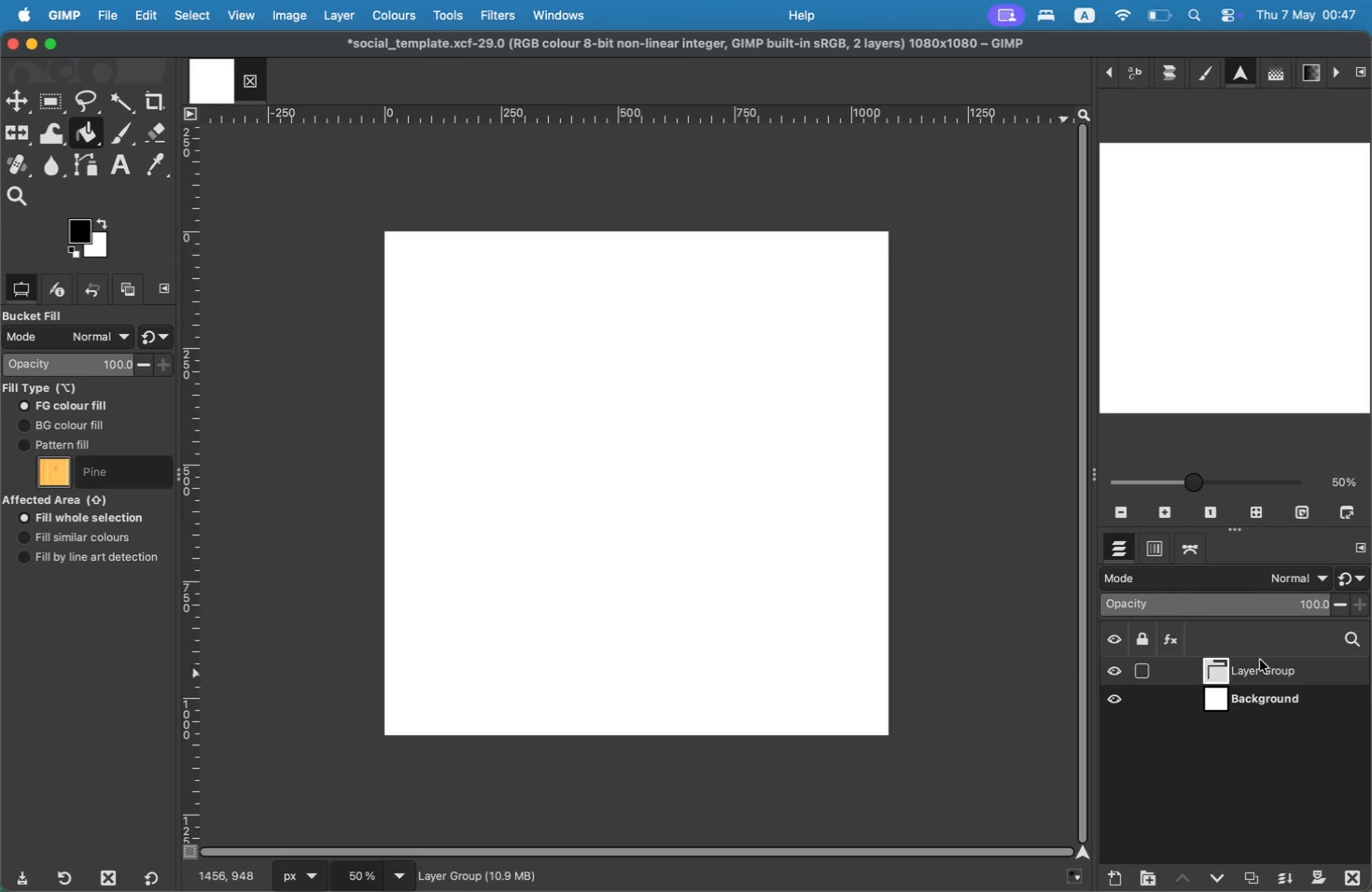 
double_click([1259, 667])
 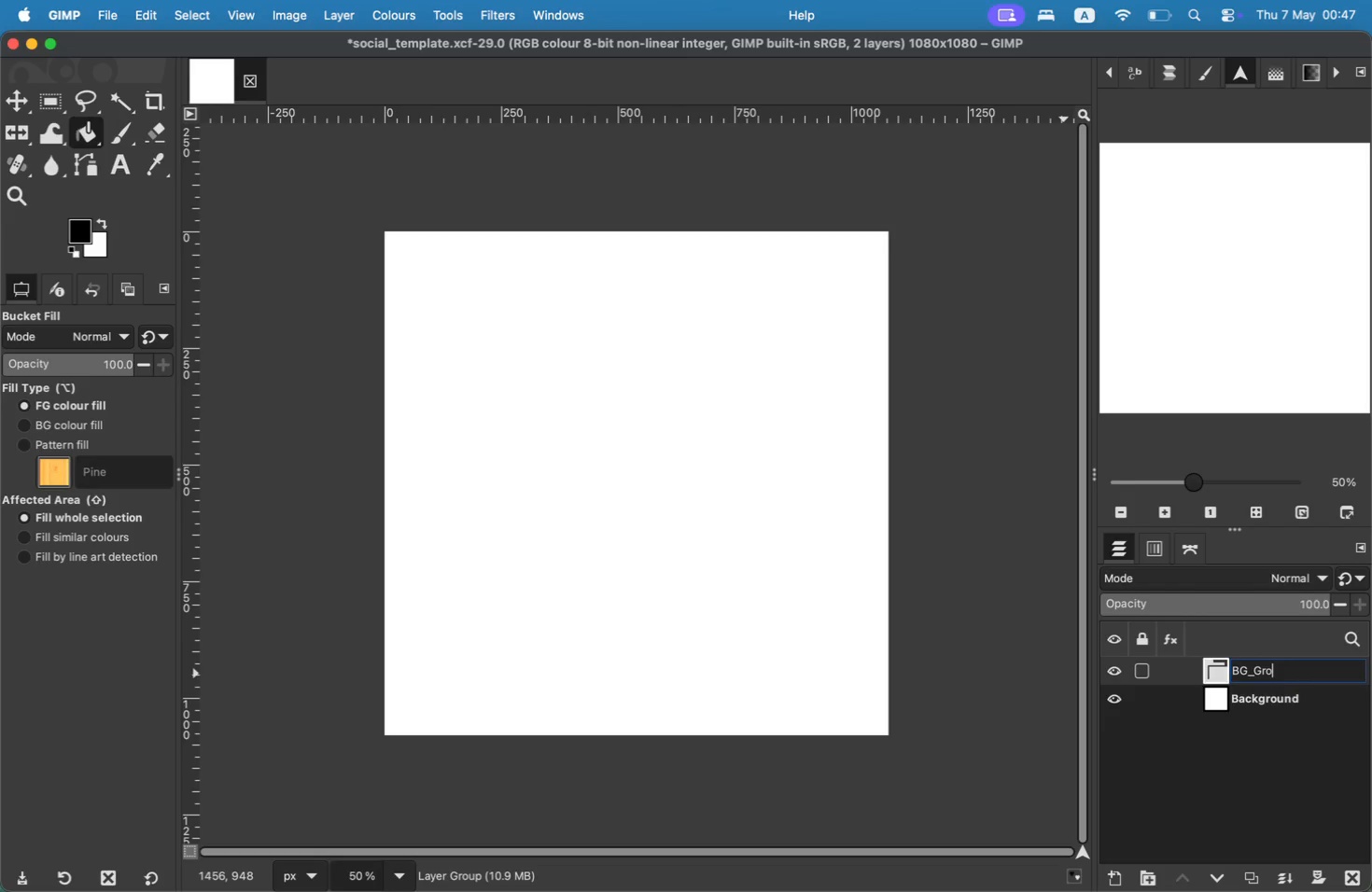 
type(BG_Group)
 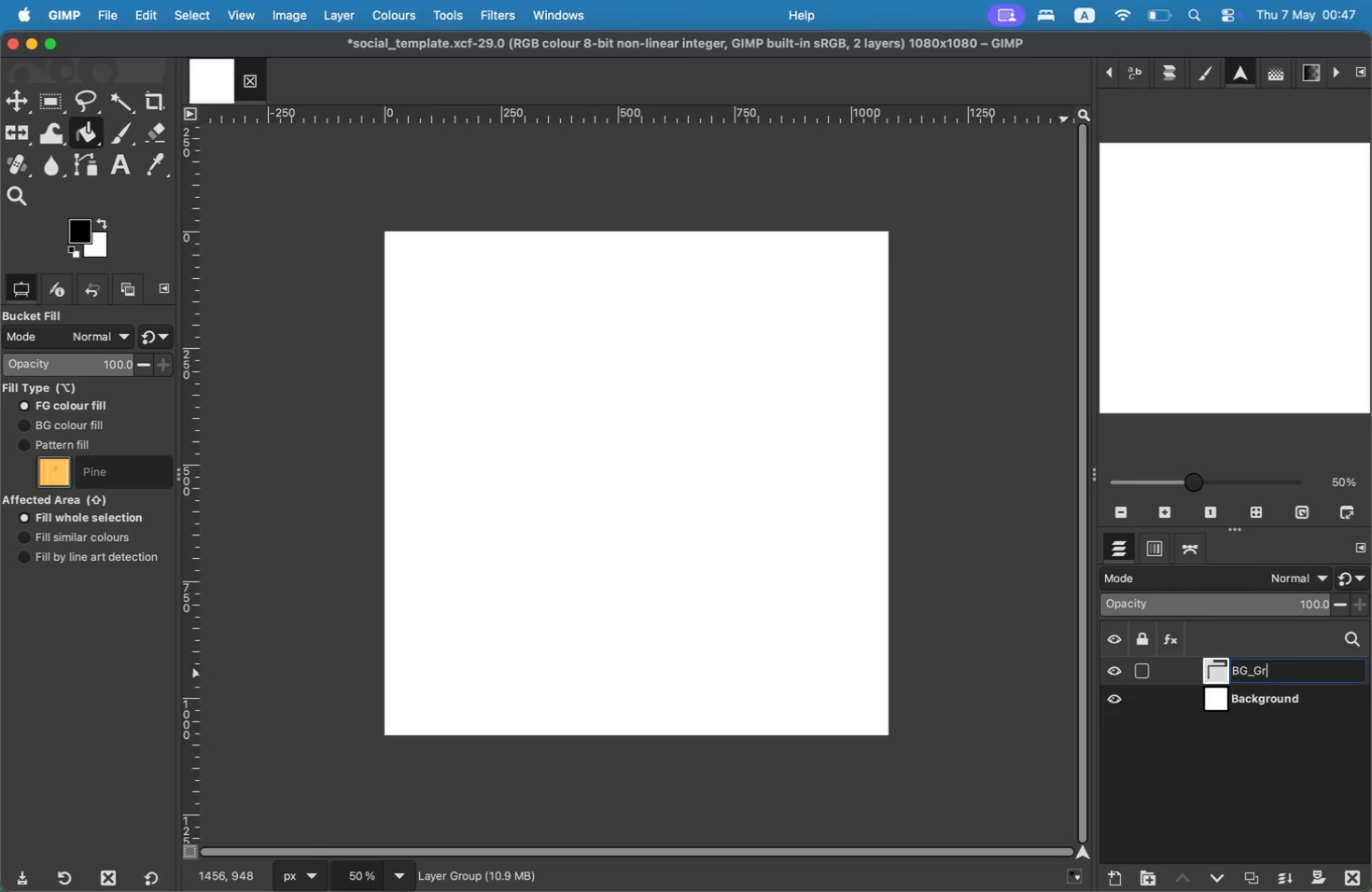 
key(Enter)
 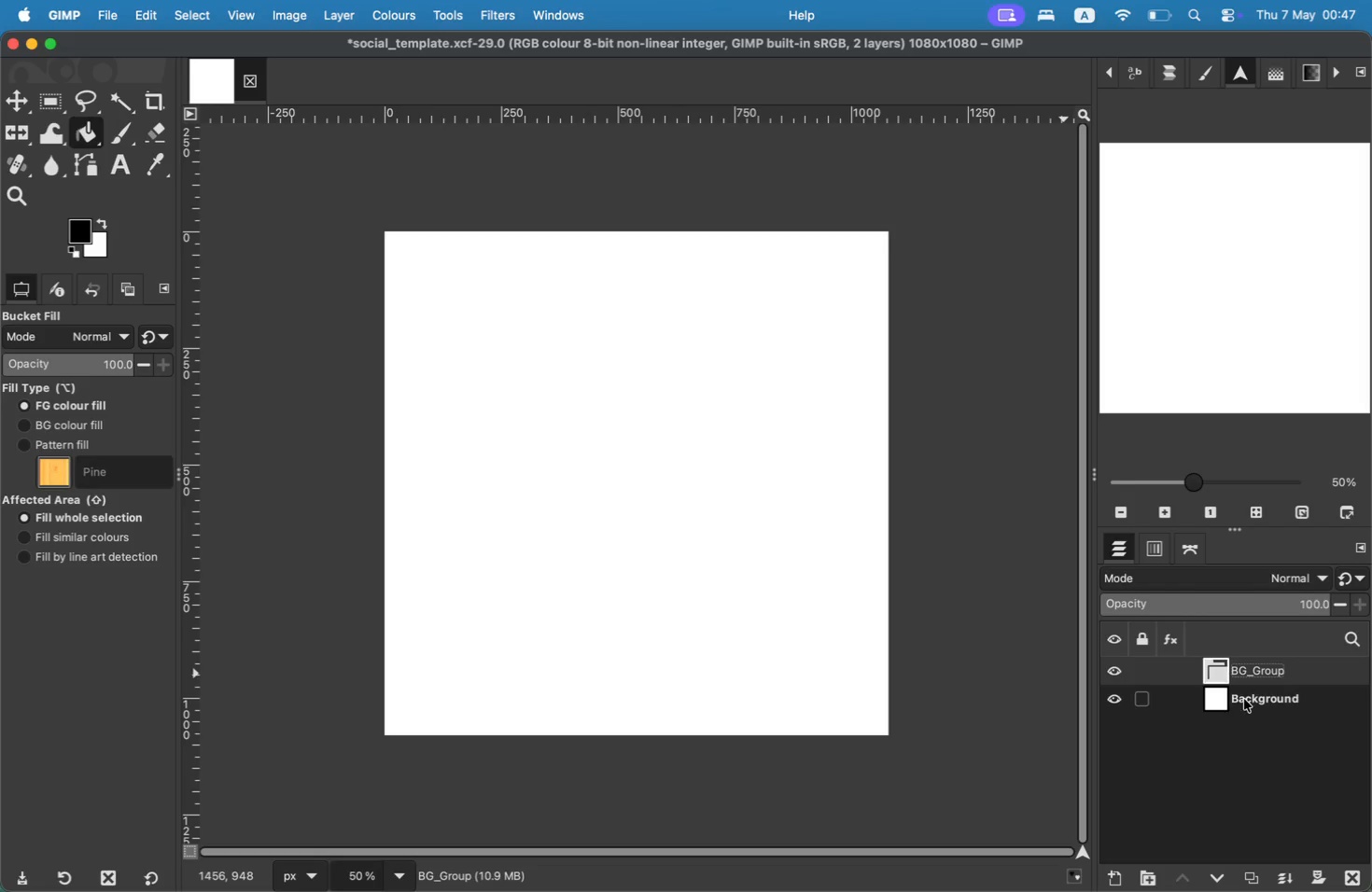 
wait(23.01)
 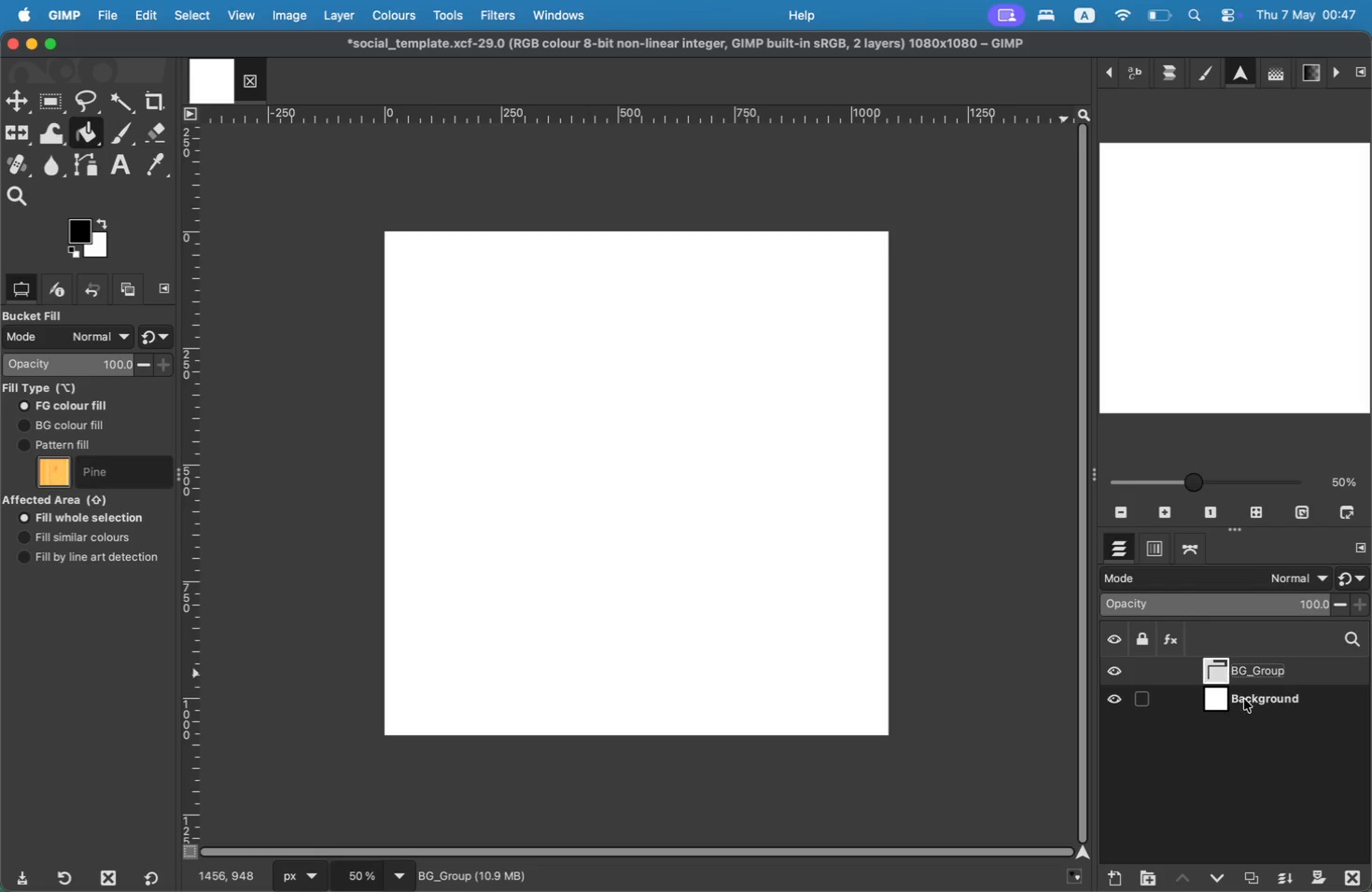 
left_click([108, 9])
 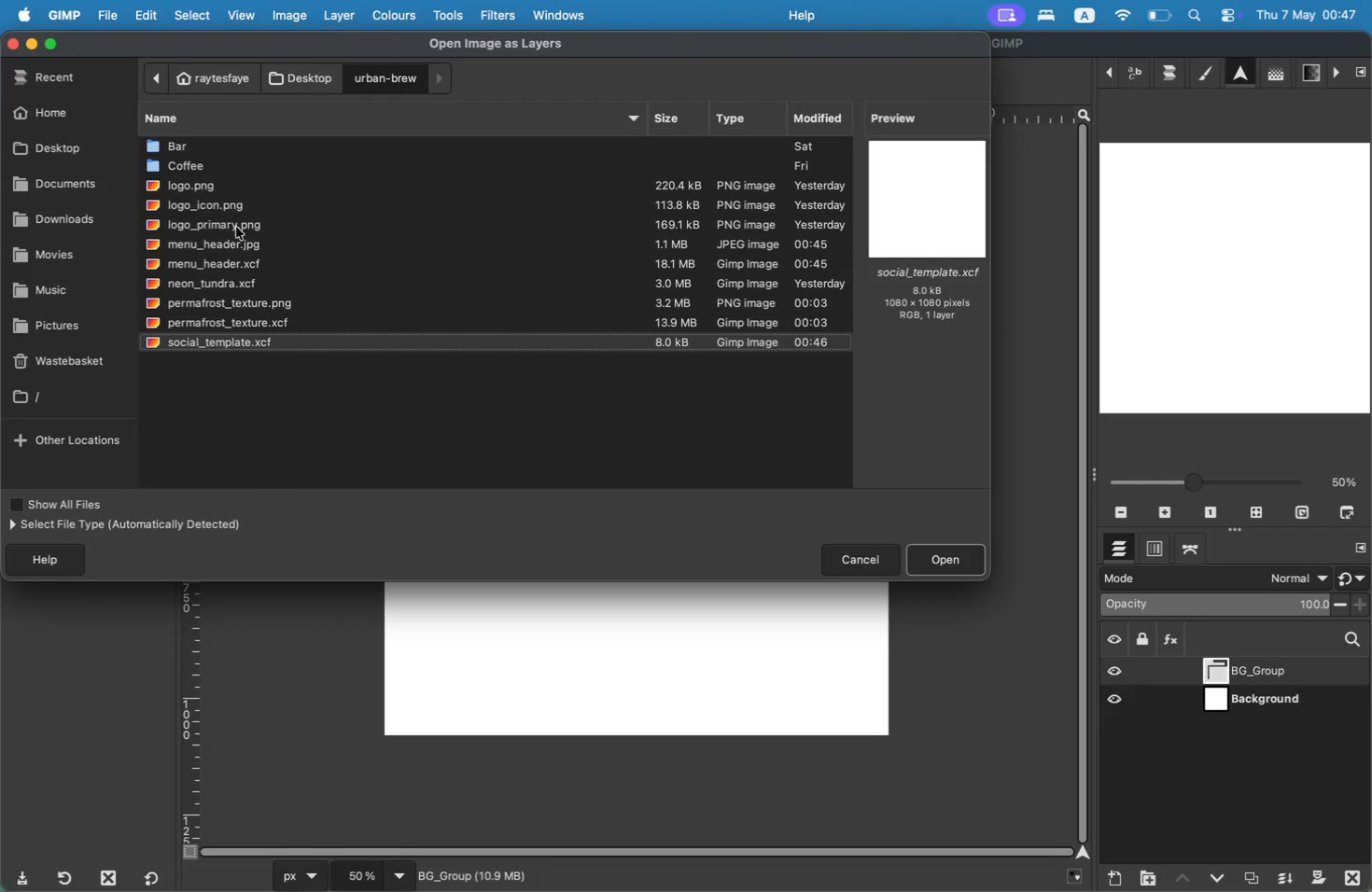 
left_click([234, 305])
 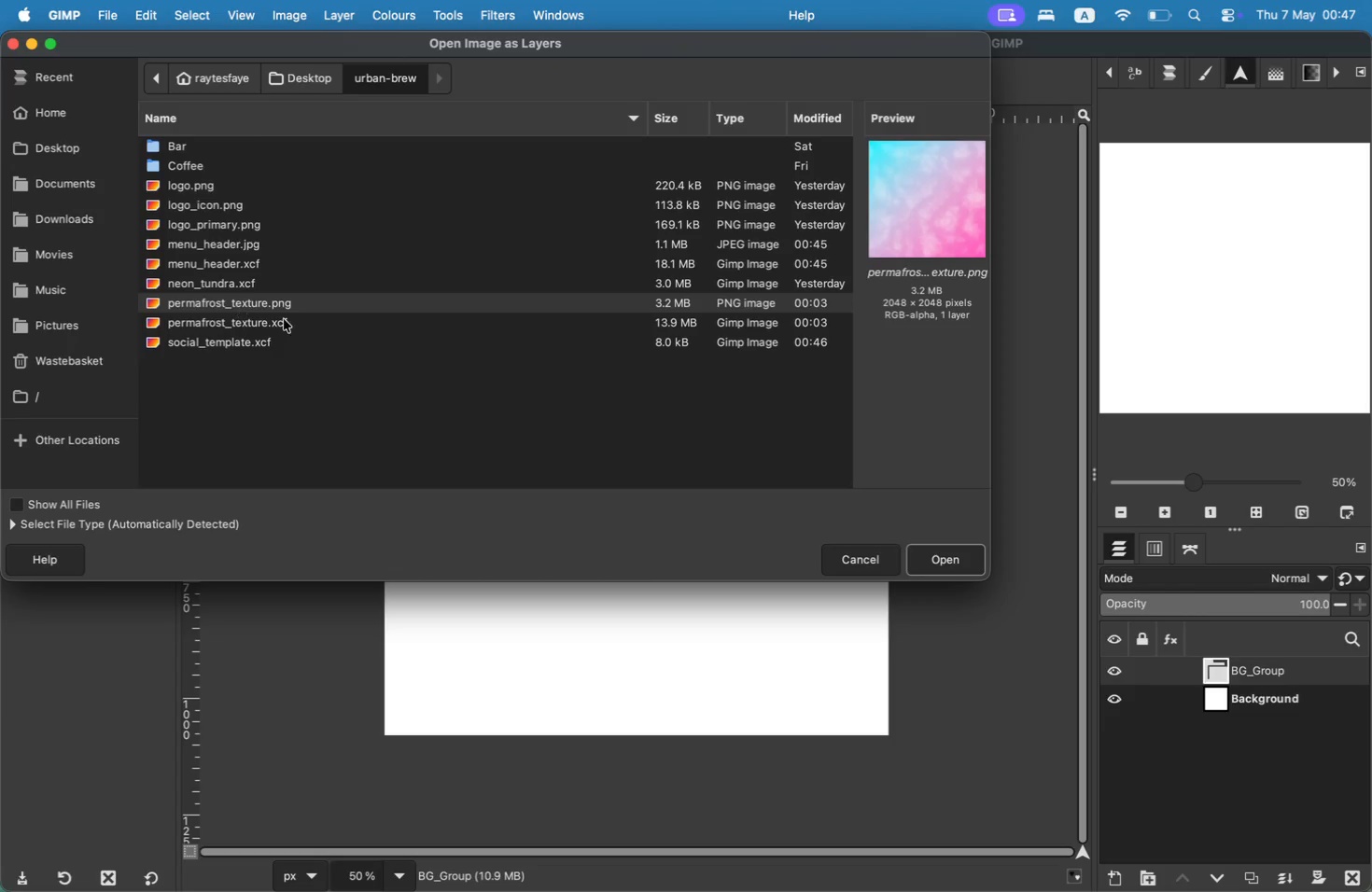 
left_click([958, 563])
 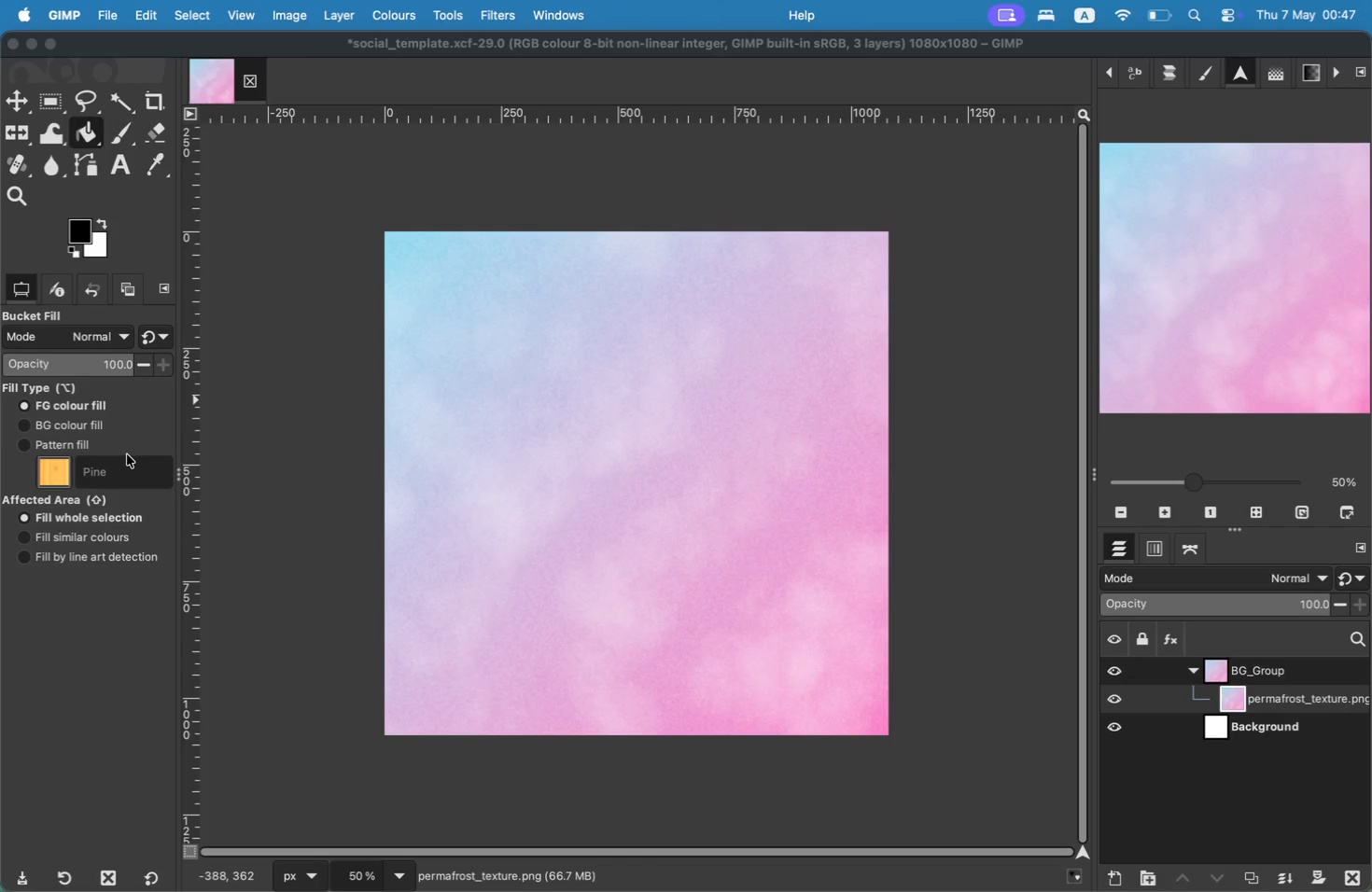 
wait(8.75)
 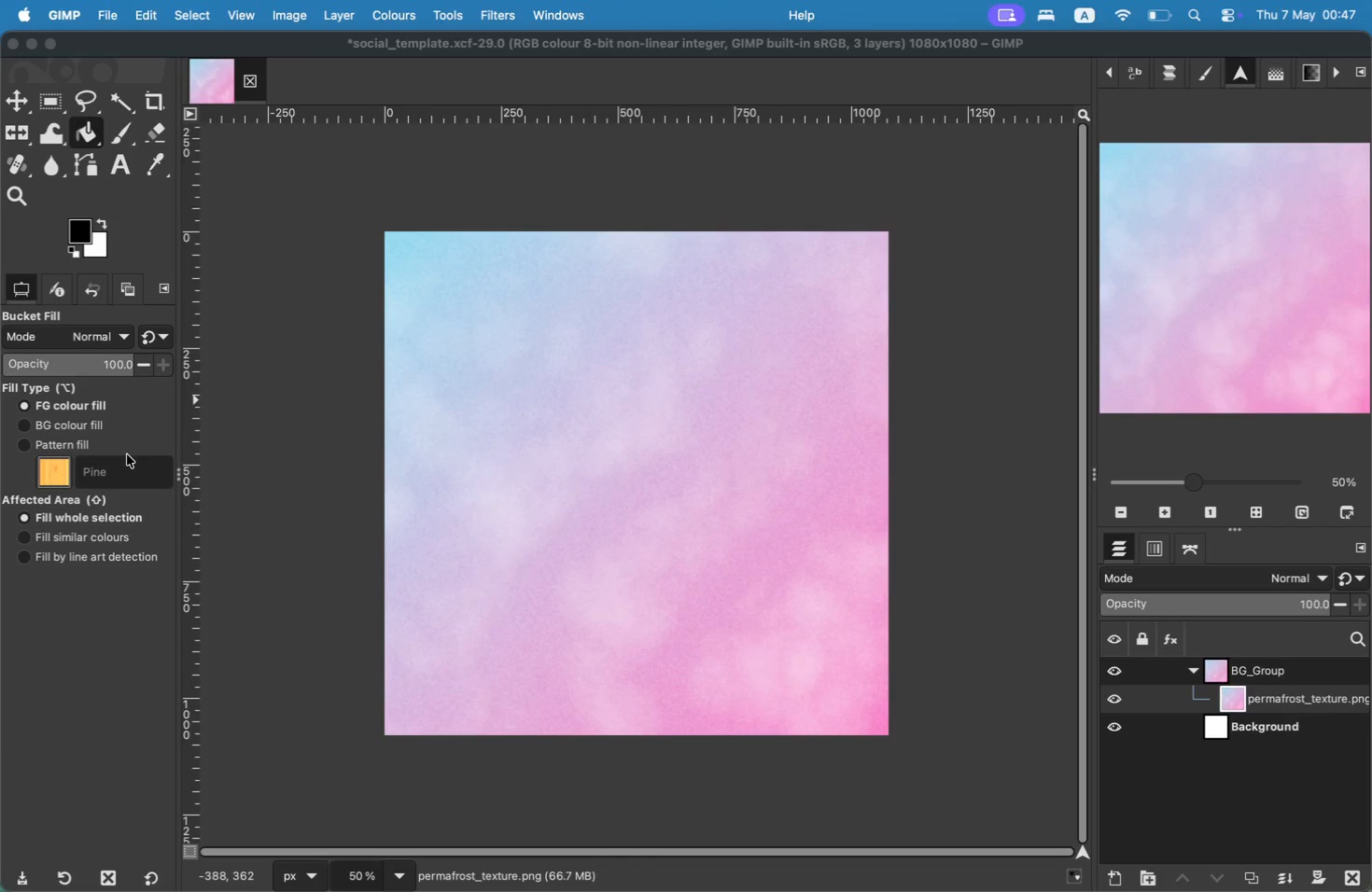 
left_click([130, 112])
 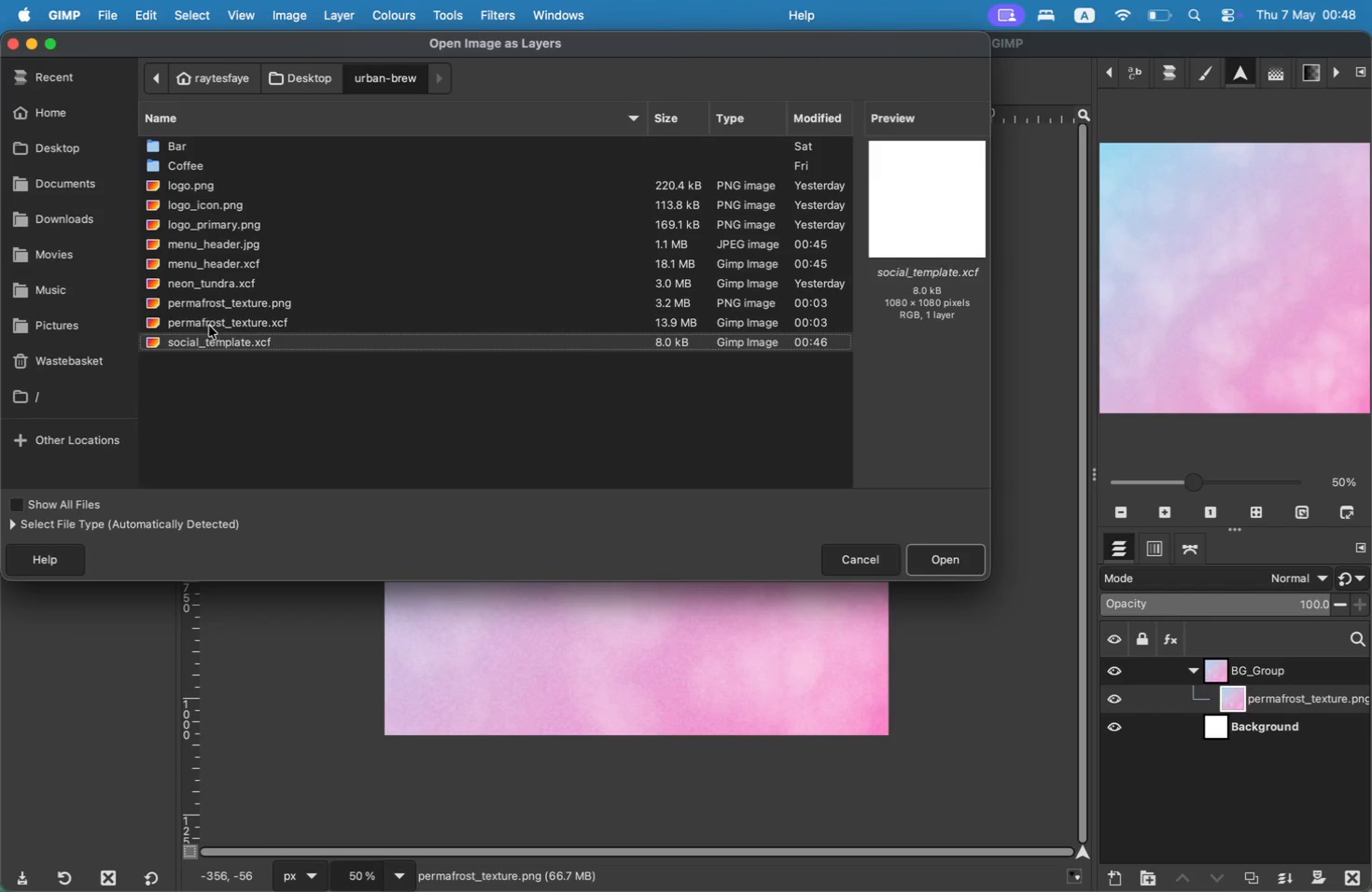 
left_click([218, 305])
 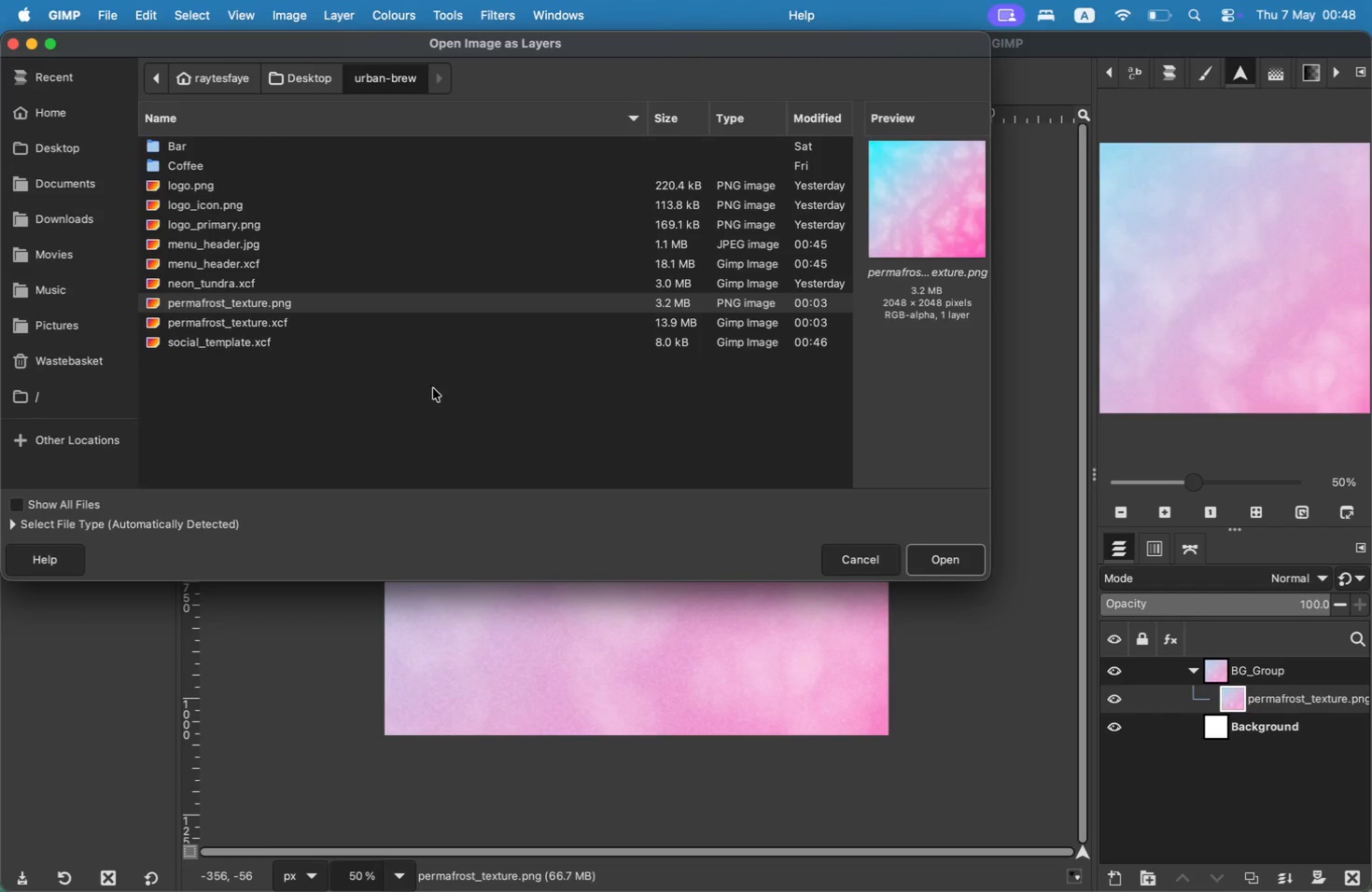 
left_click([836, 563])
 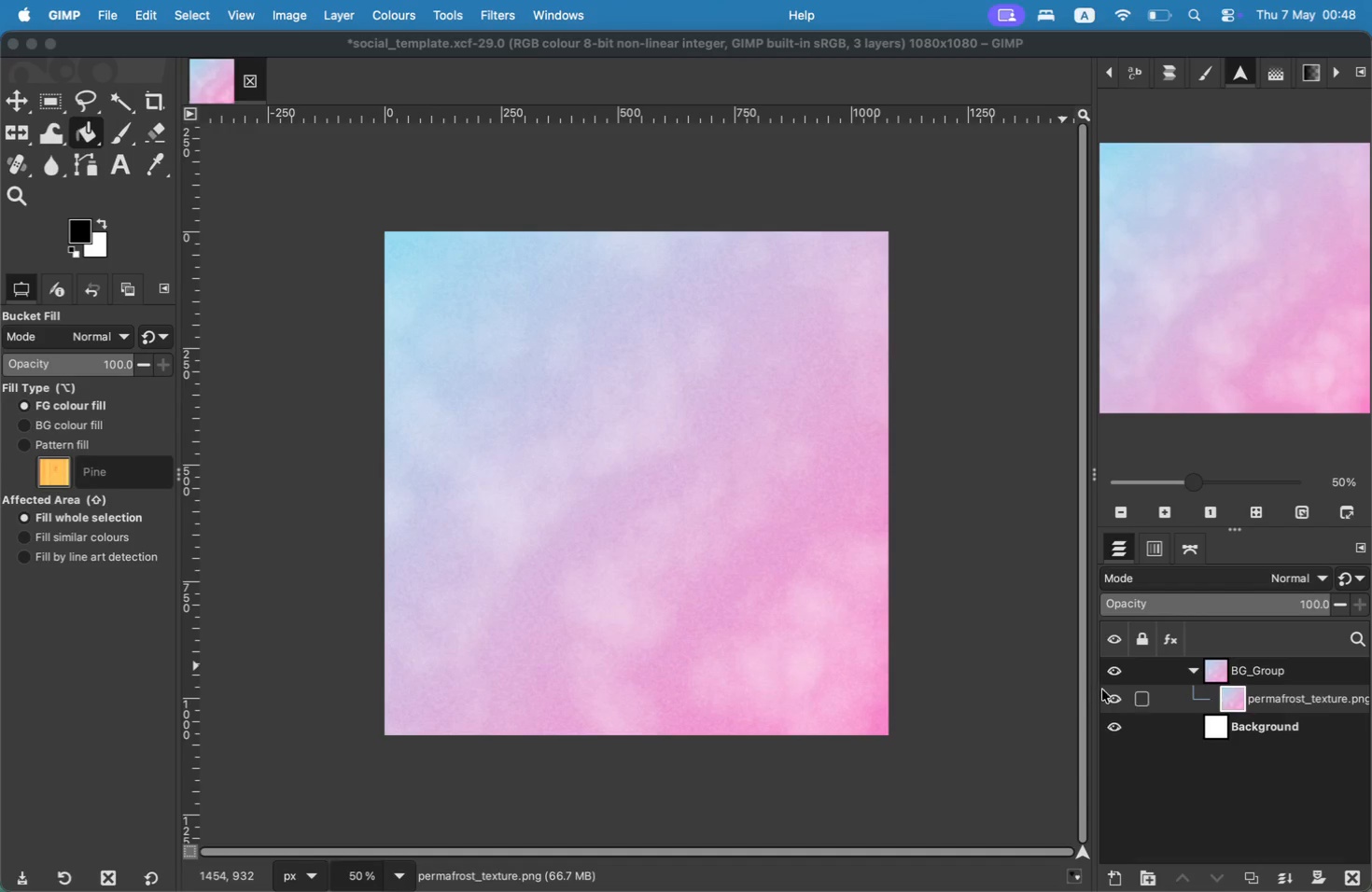 
left_click([1109, 722])
 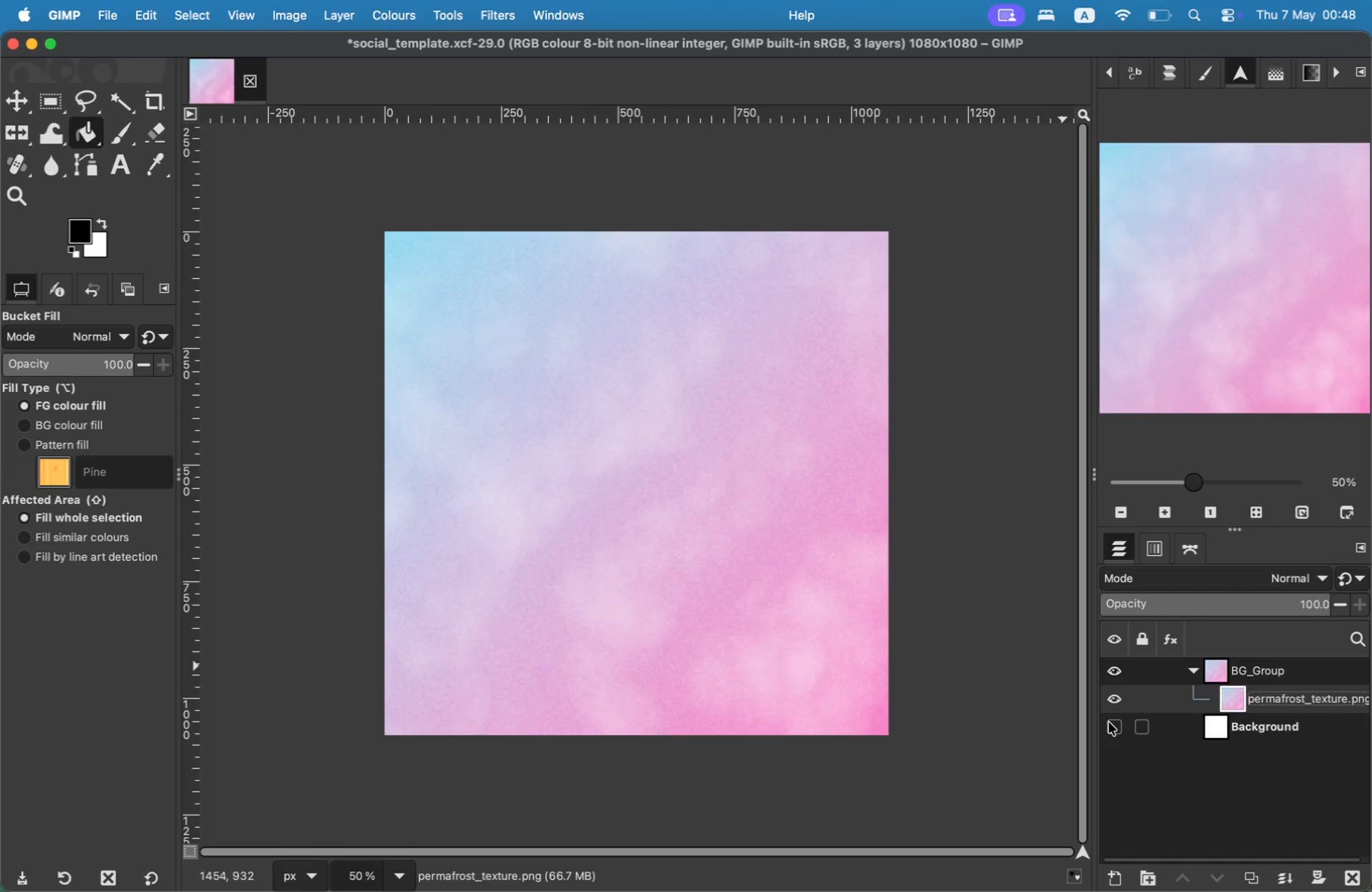 
left_click([1109, 722])
 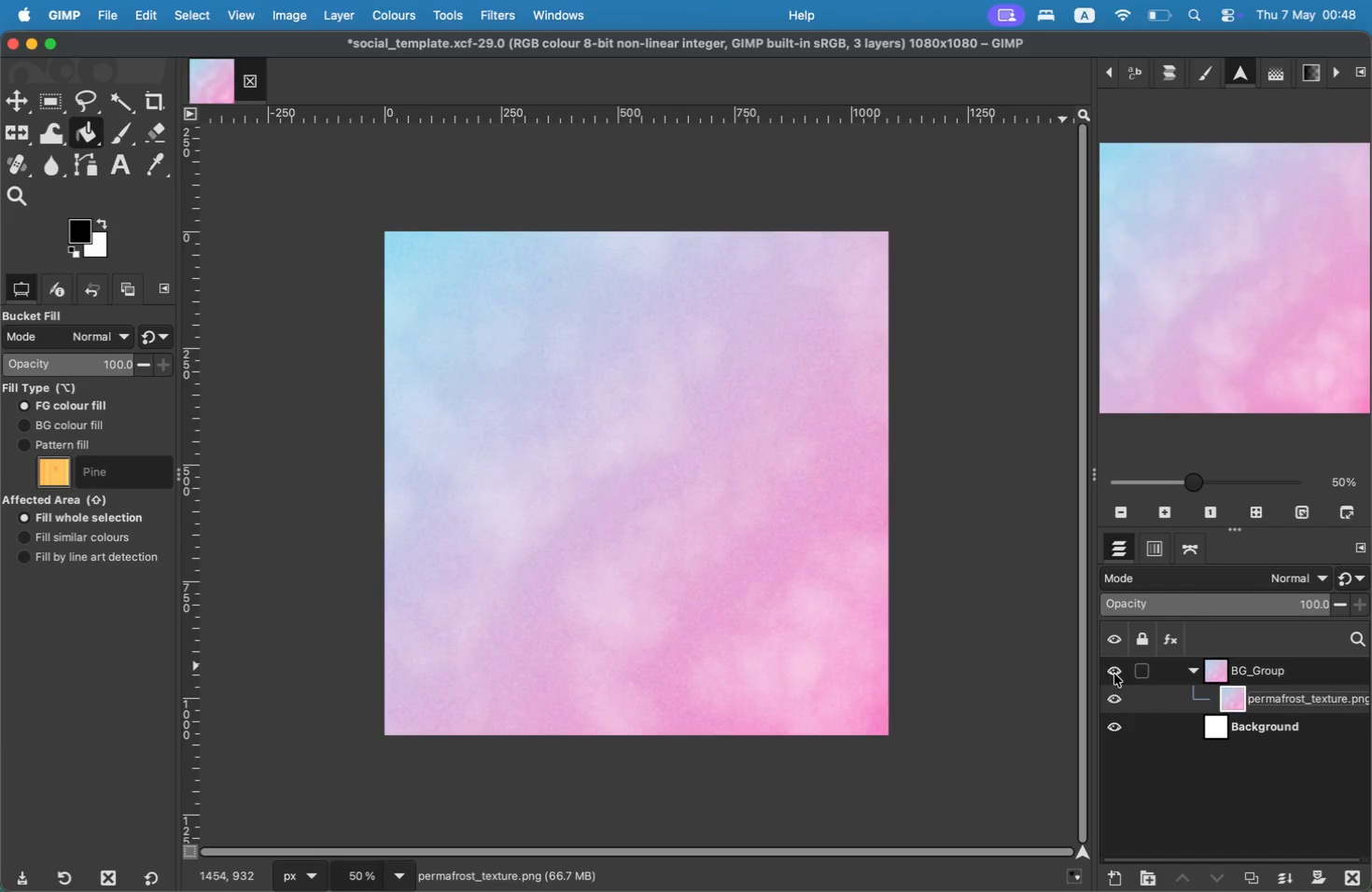 
double_click([1114, 674])
 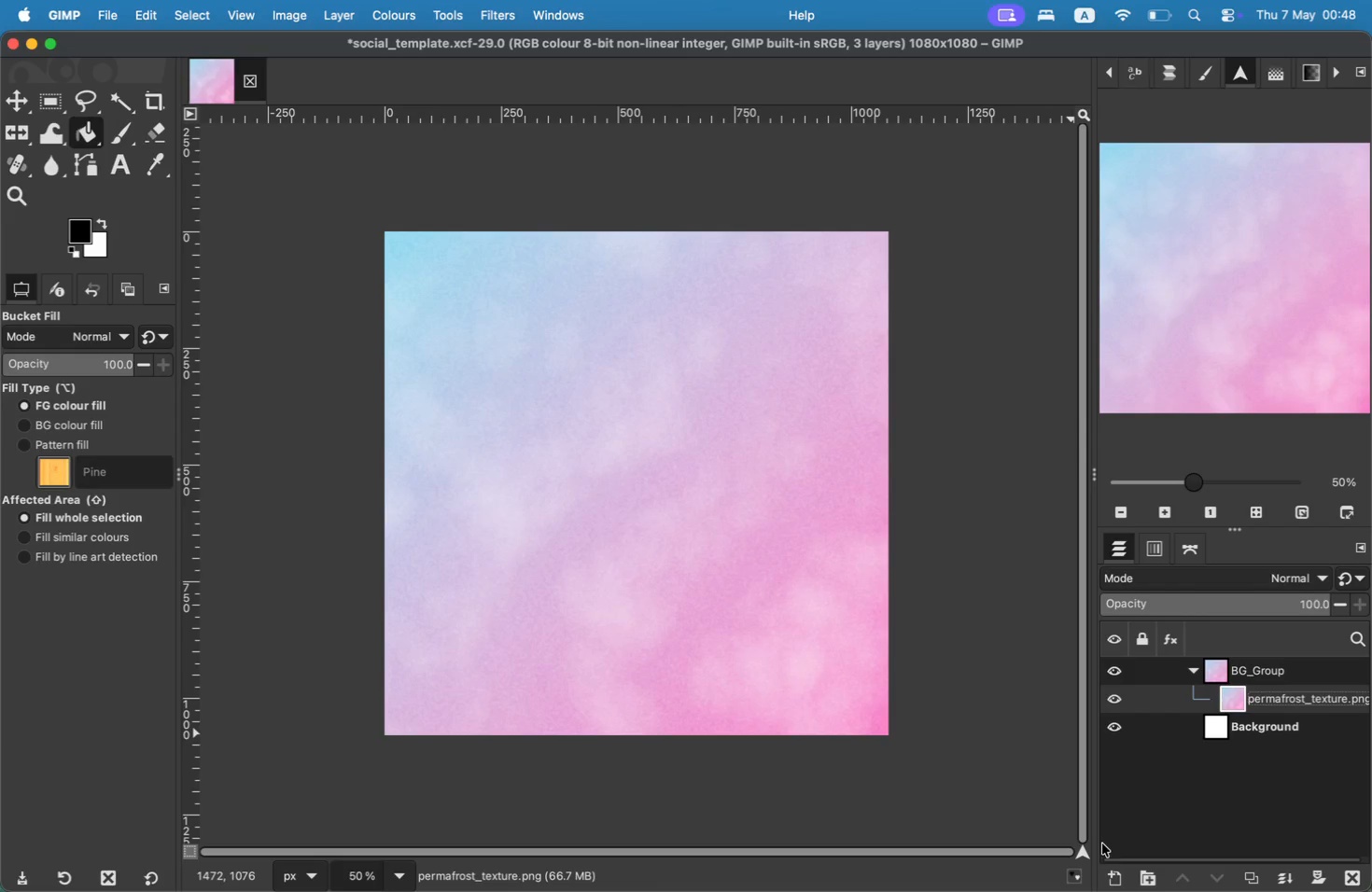 
wait(14.11)
 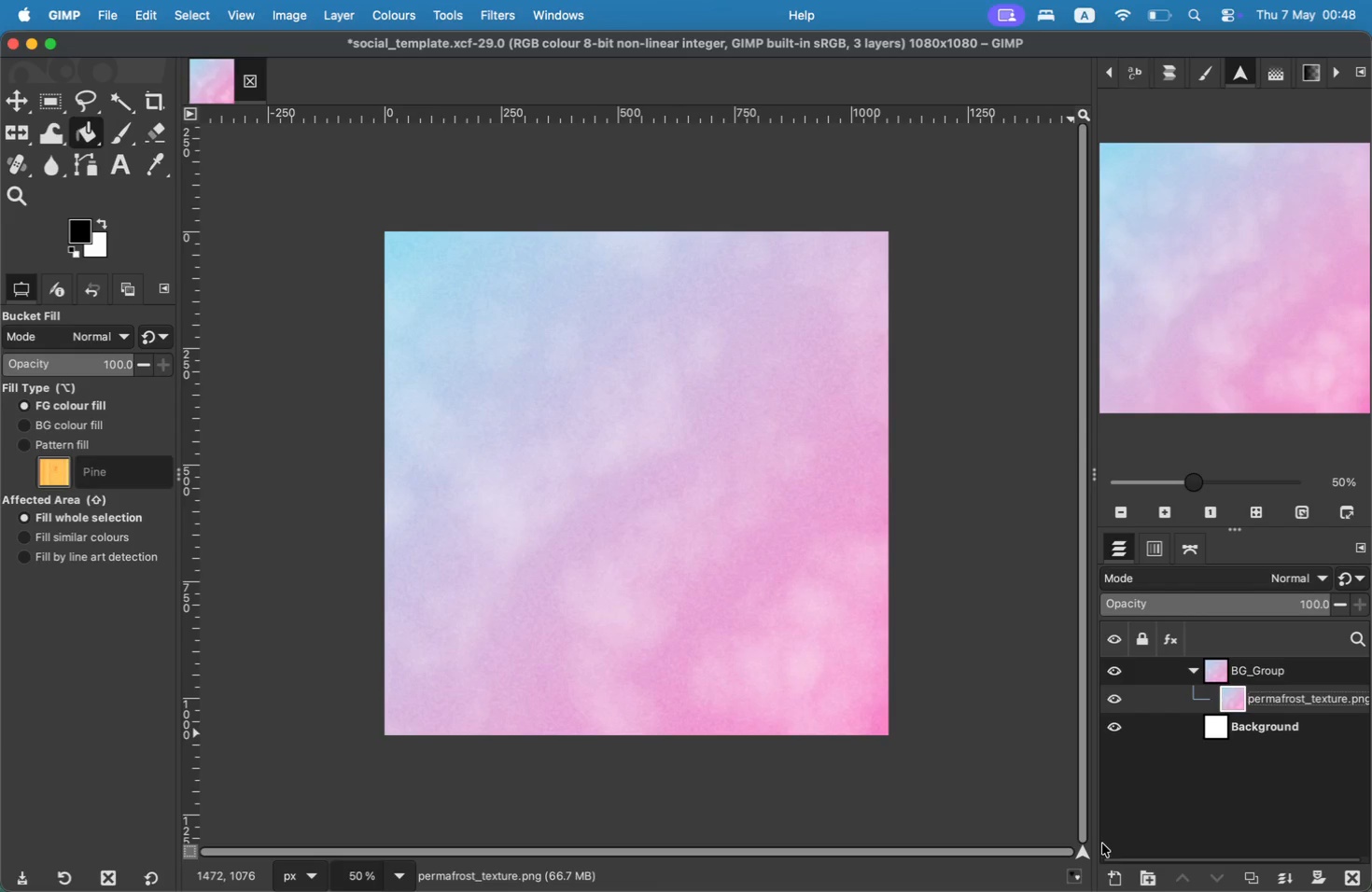 
left_click([1113, 879])
 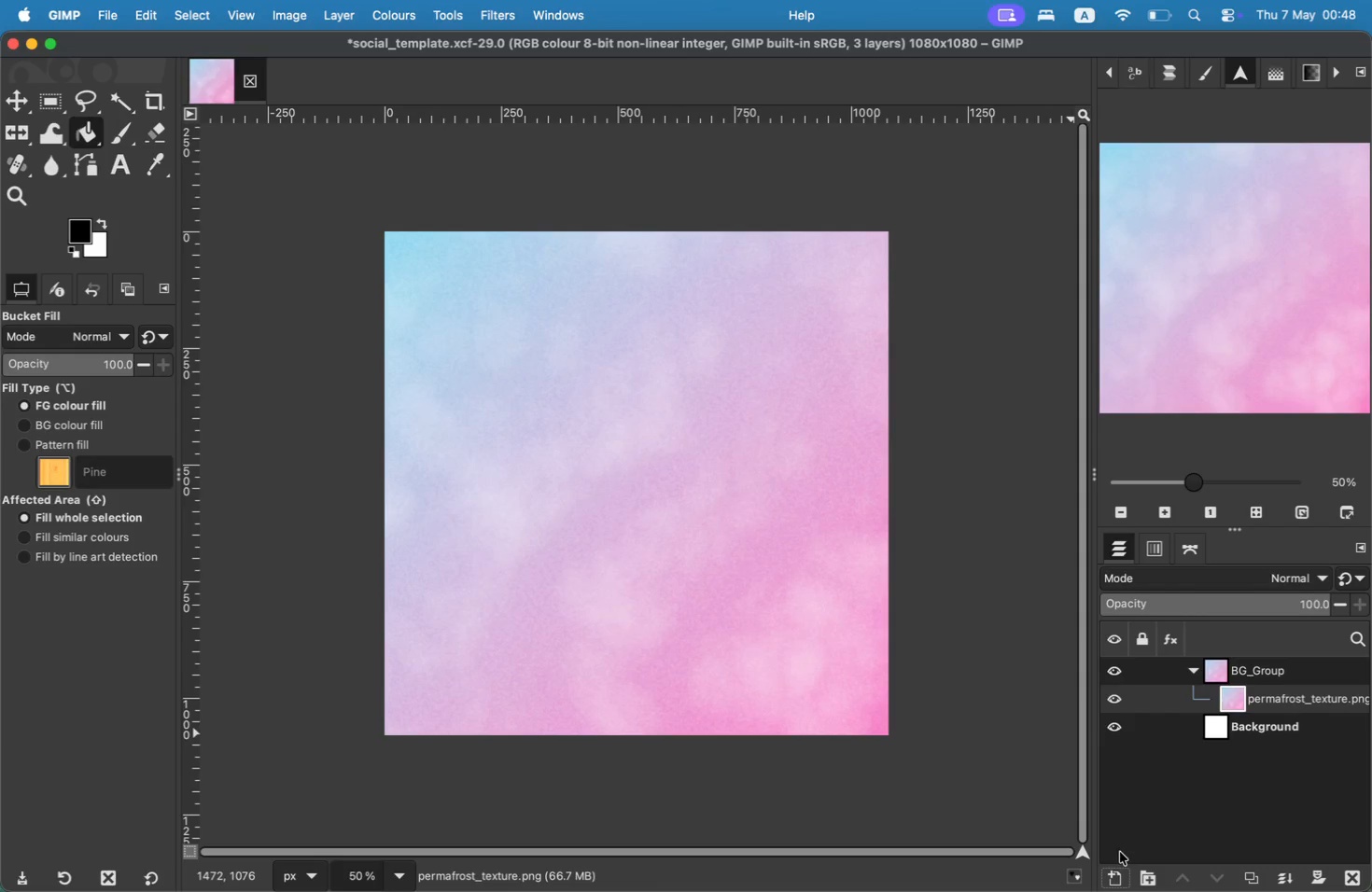 
left_click([1113, 872])
 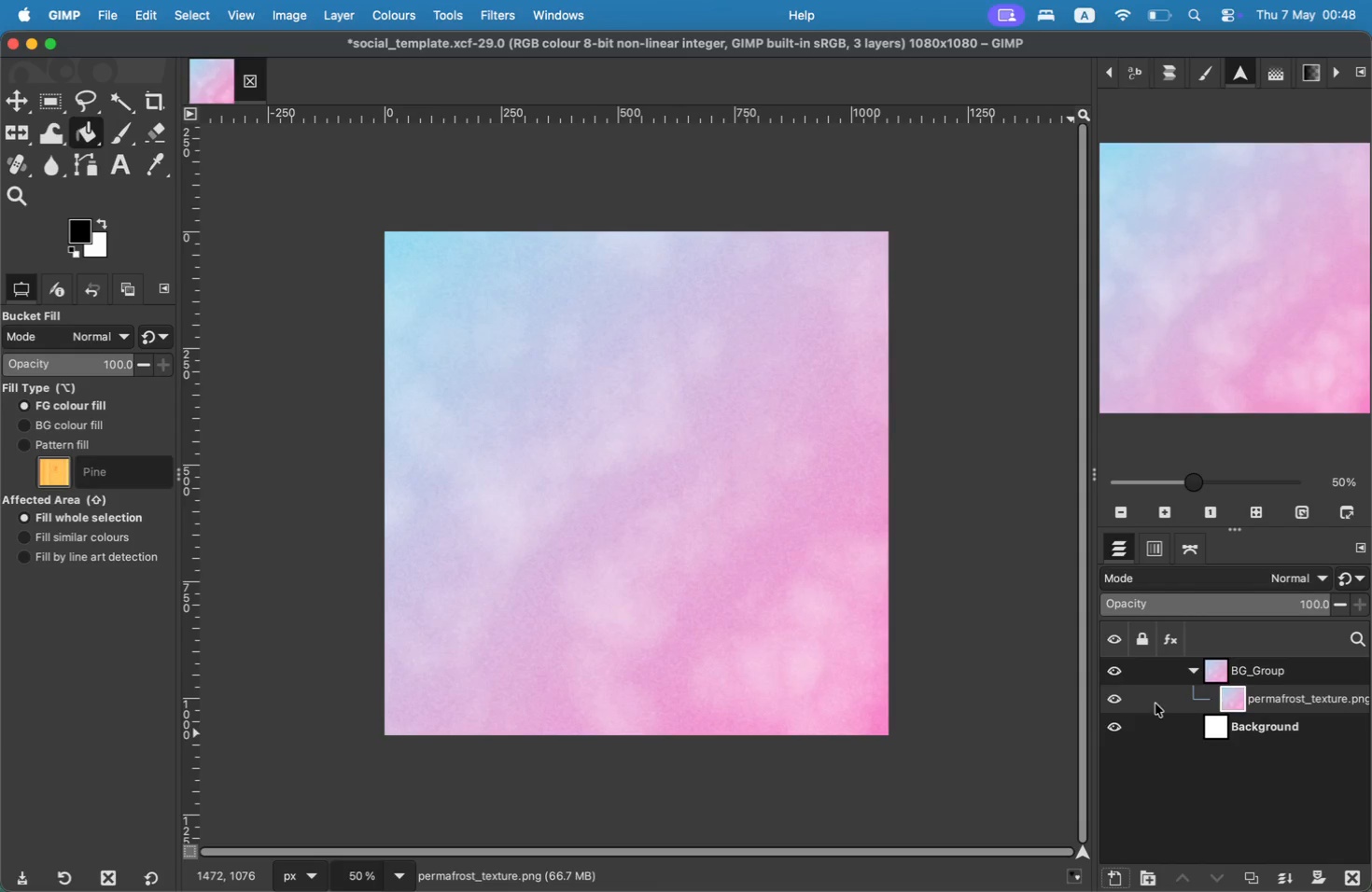 
left_click([1145, 775])
 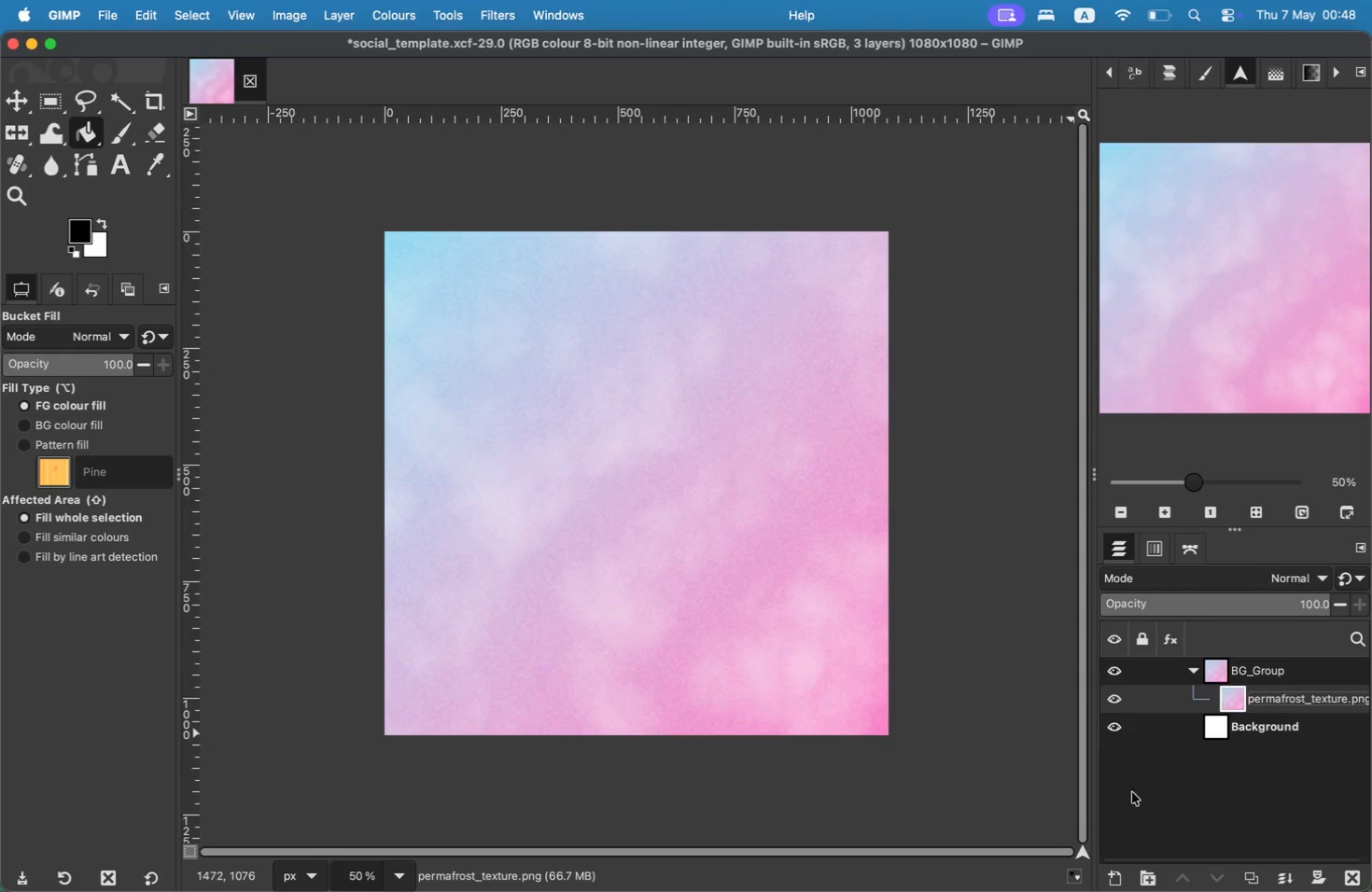 
left_click([1118, 870])
 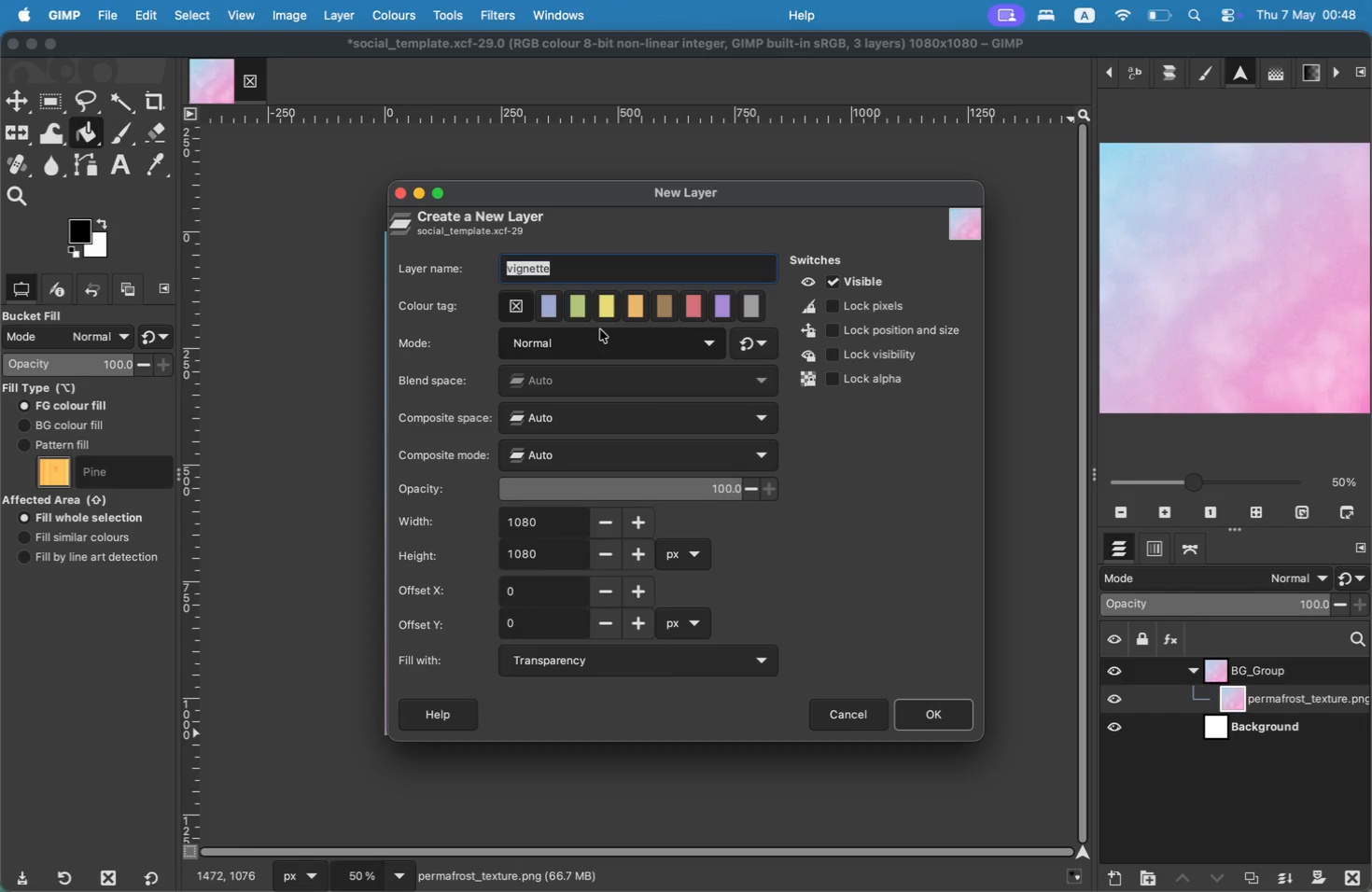 
wait(7.15)
 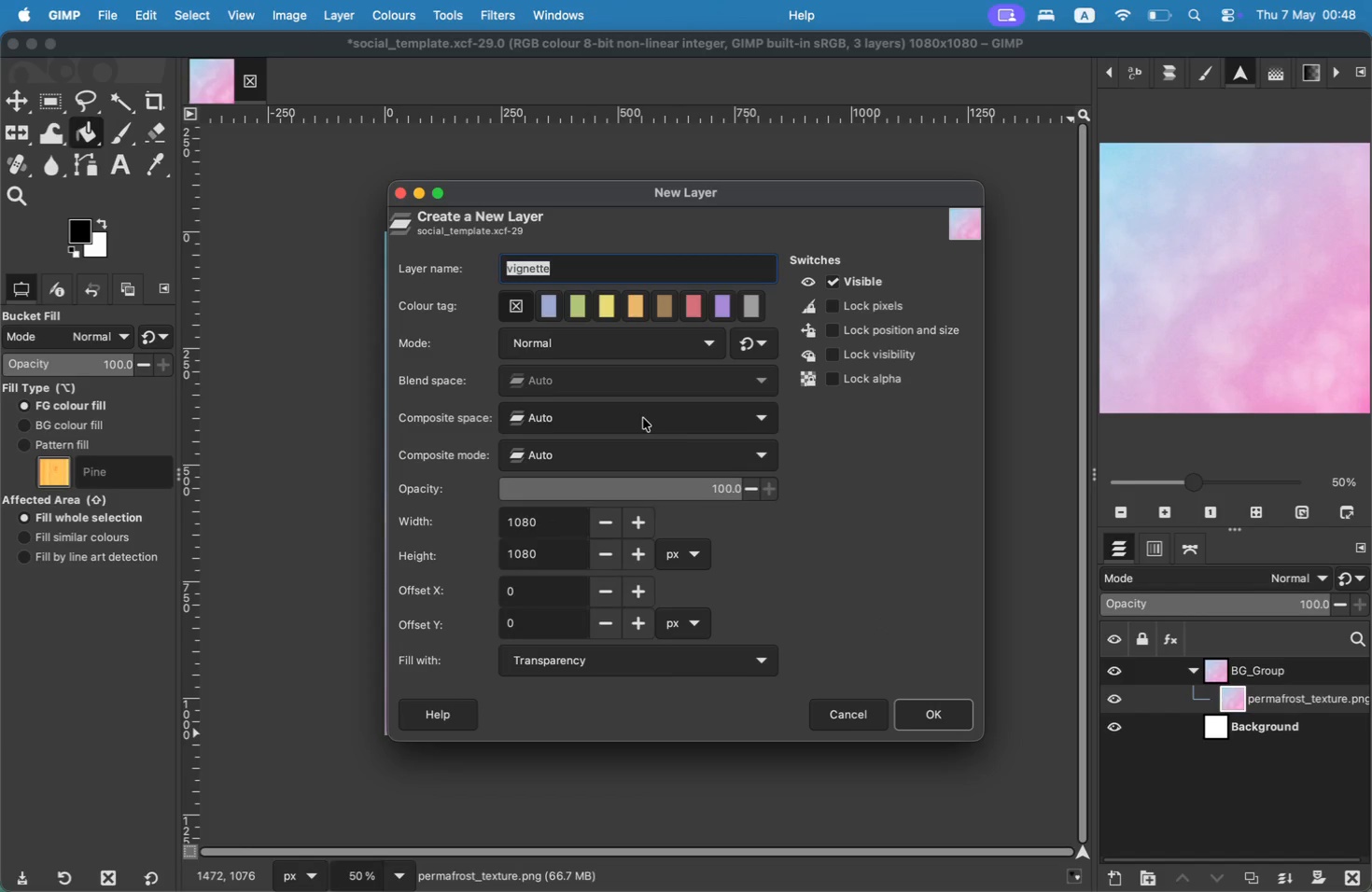 
type(dark_overlay)
 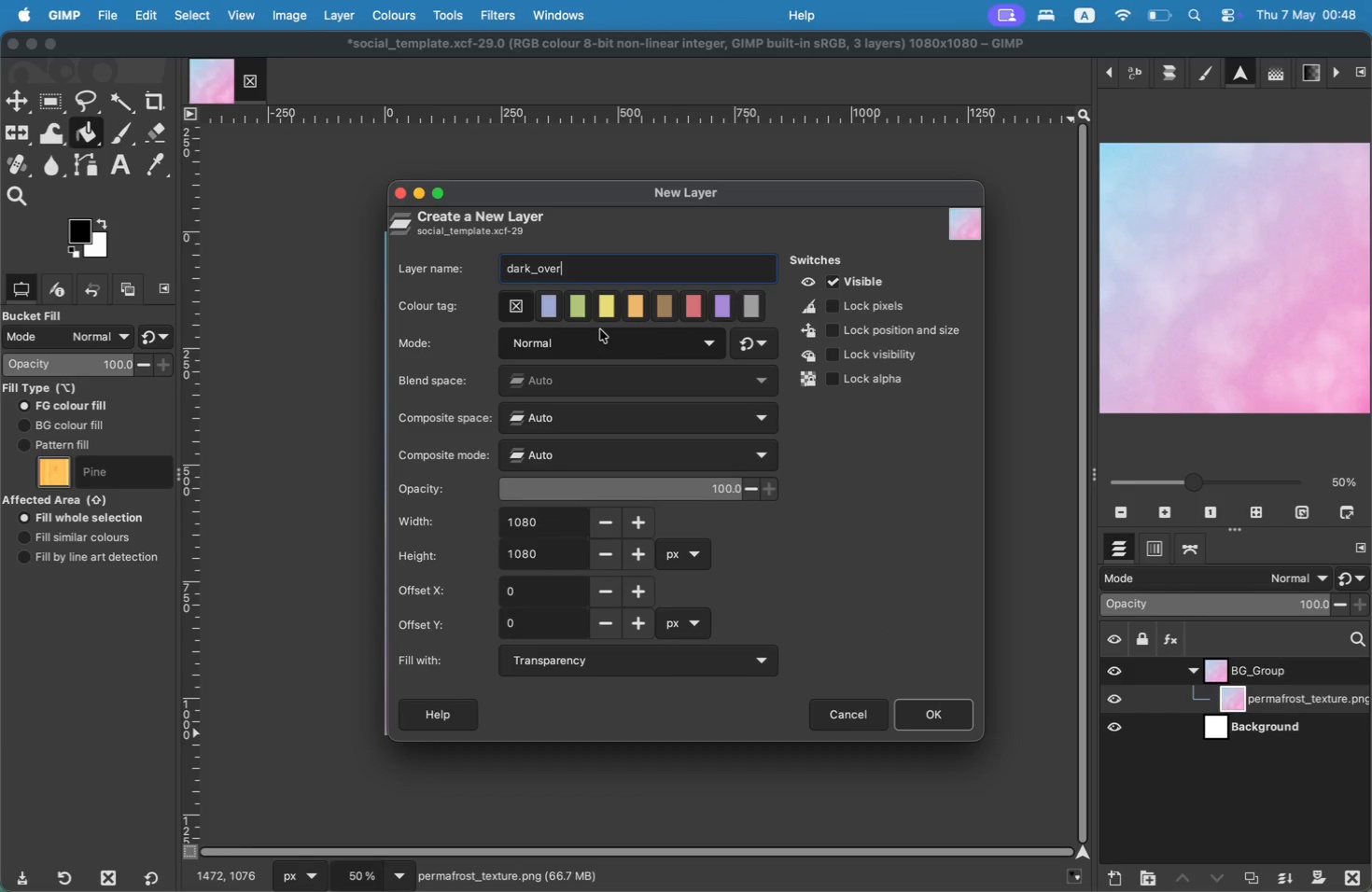 
key(ArrowLeft)
 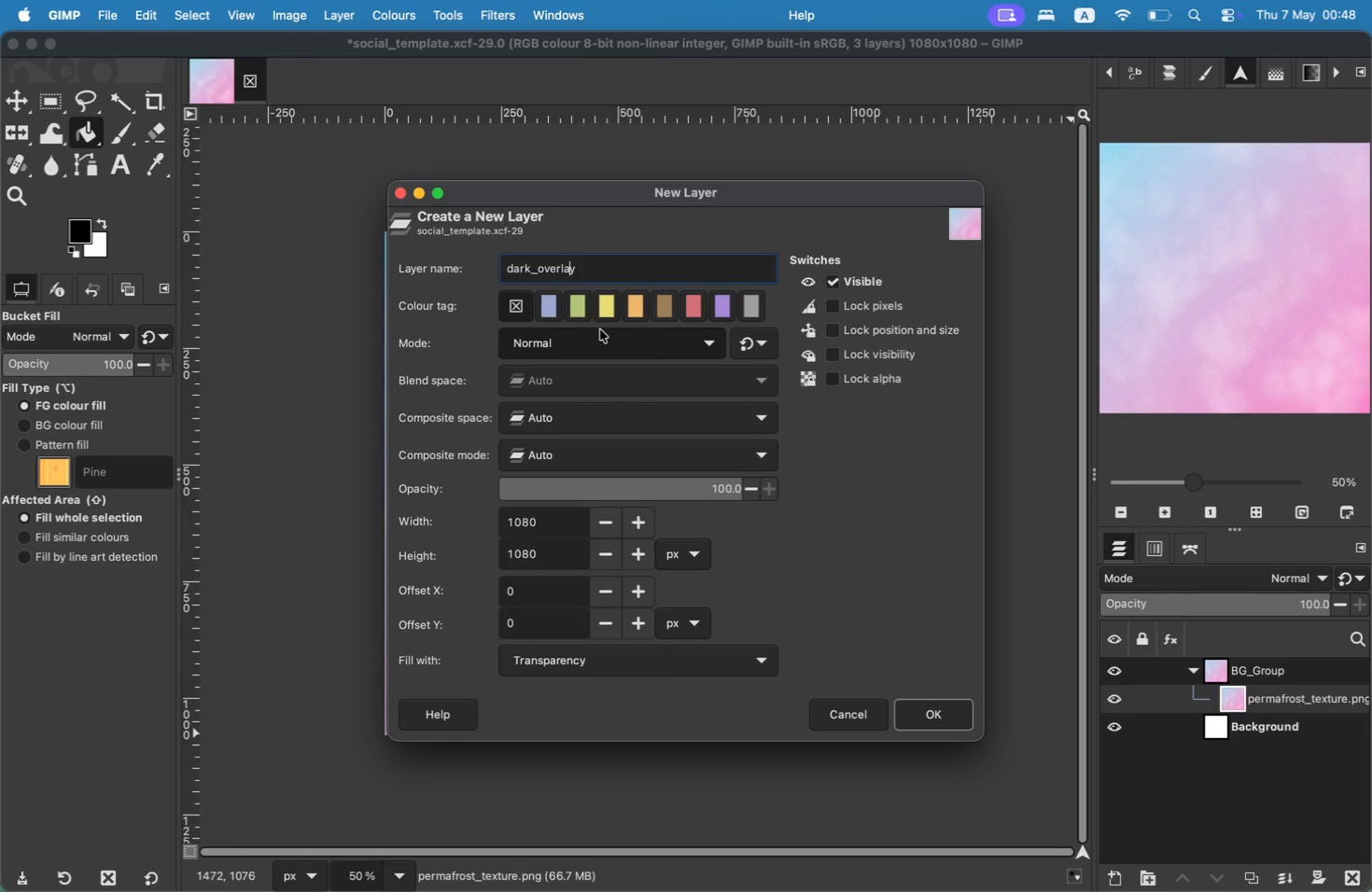 
key(ArrowLeft)
 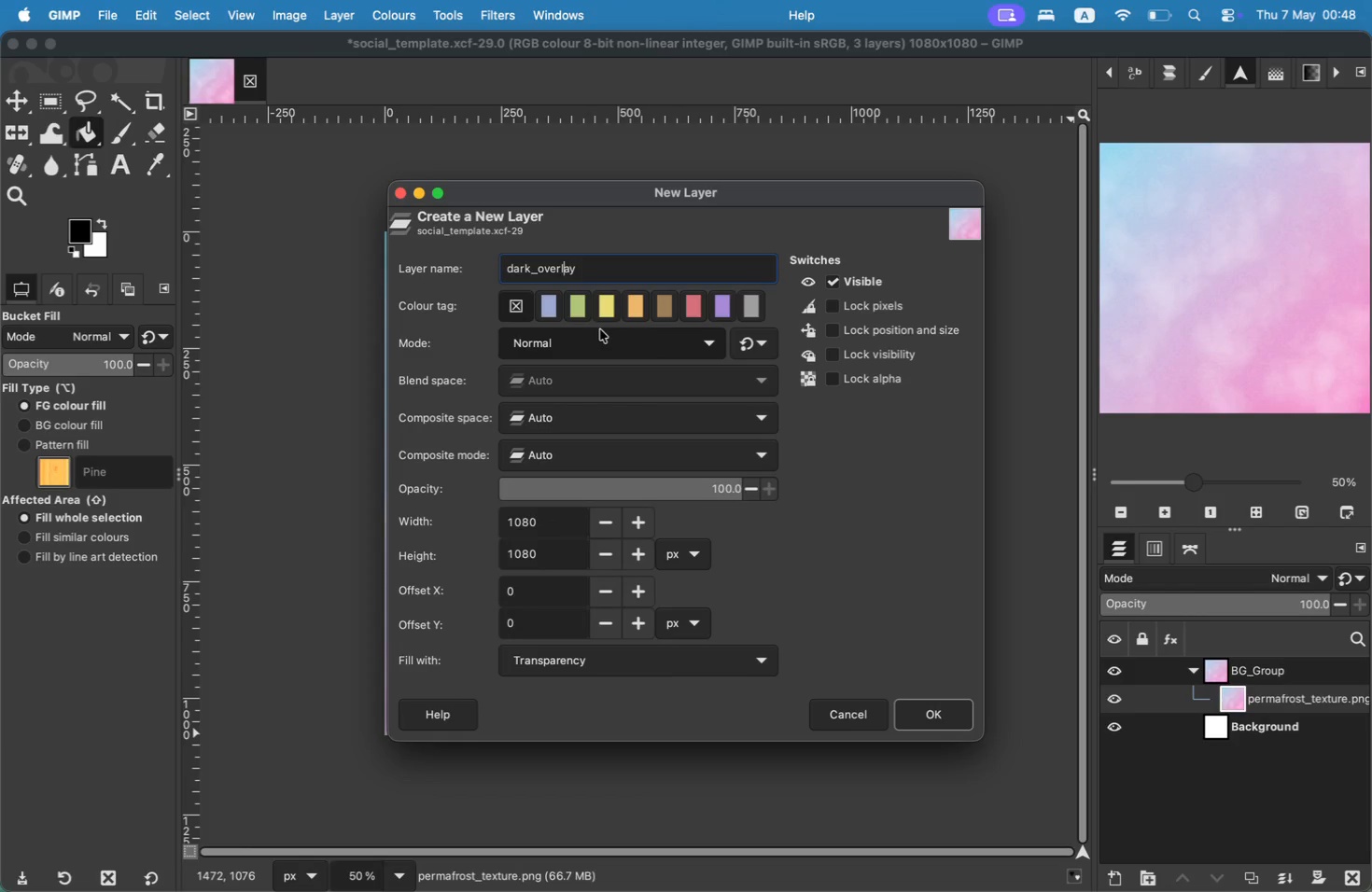 
key(ArrowLeft)
 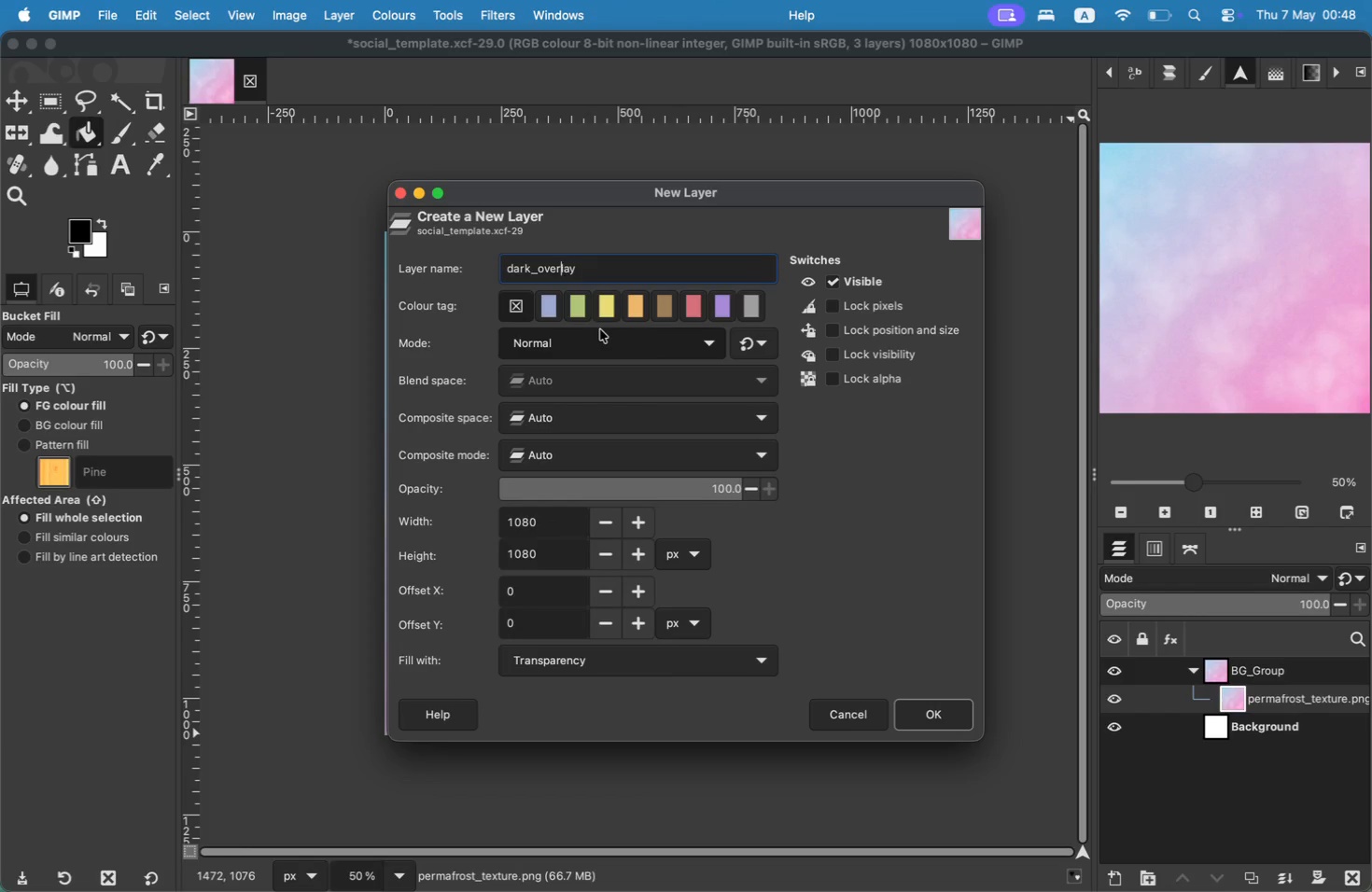 
key(ArrowLeft)
 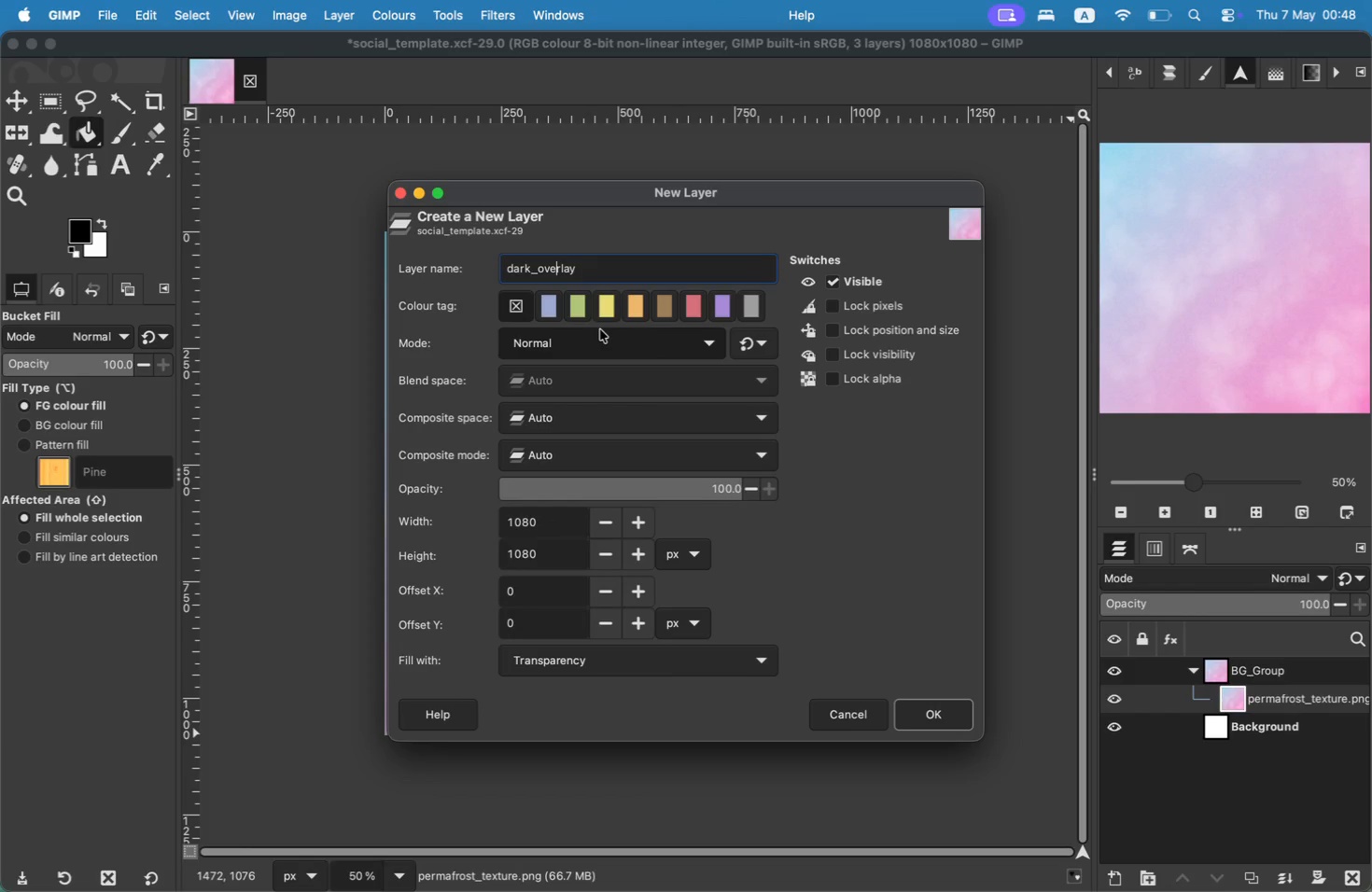 
key(ArrowLeft)
 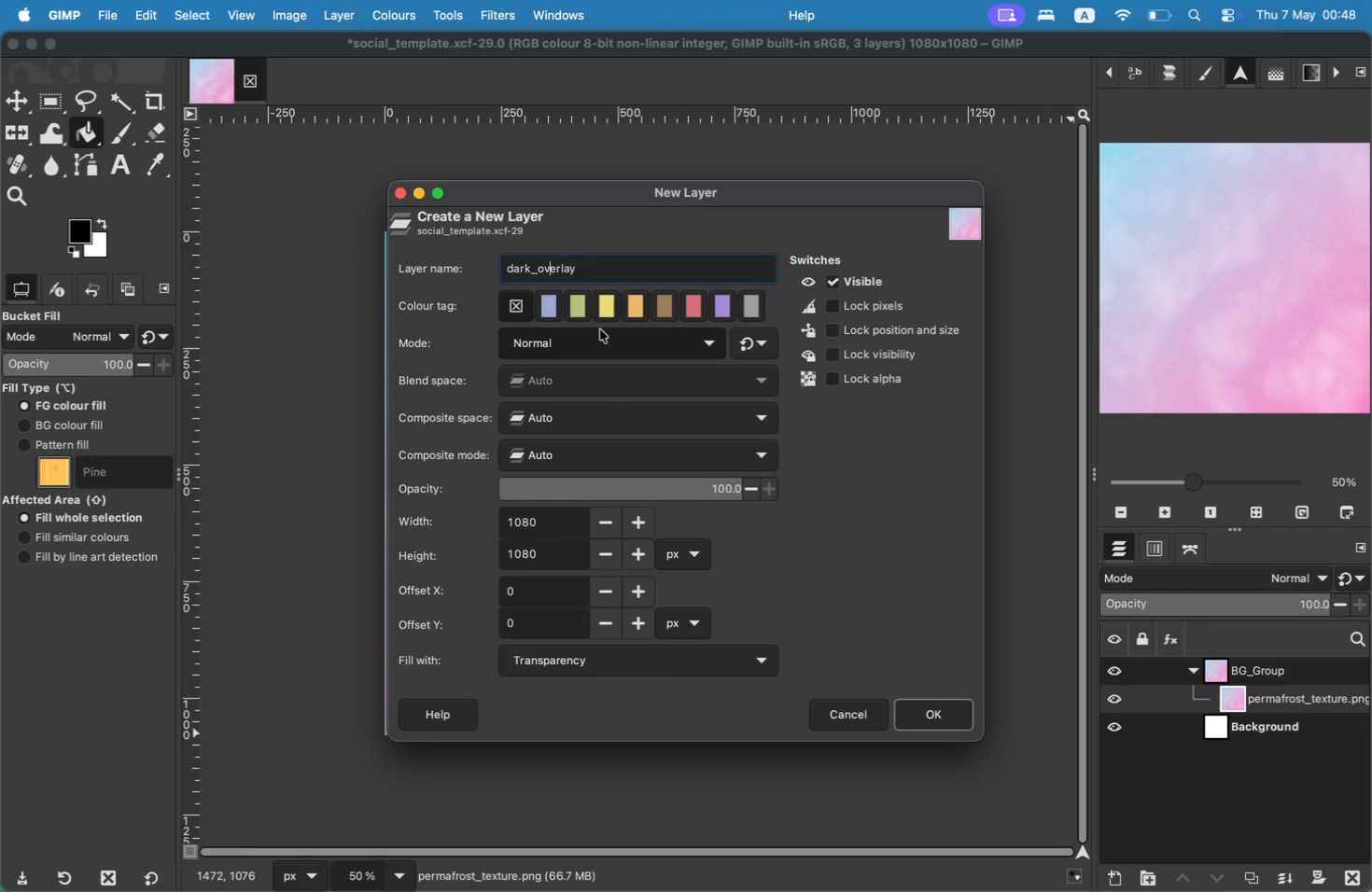 
key(ArrowLeft)
 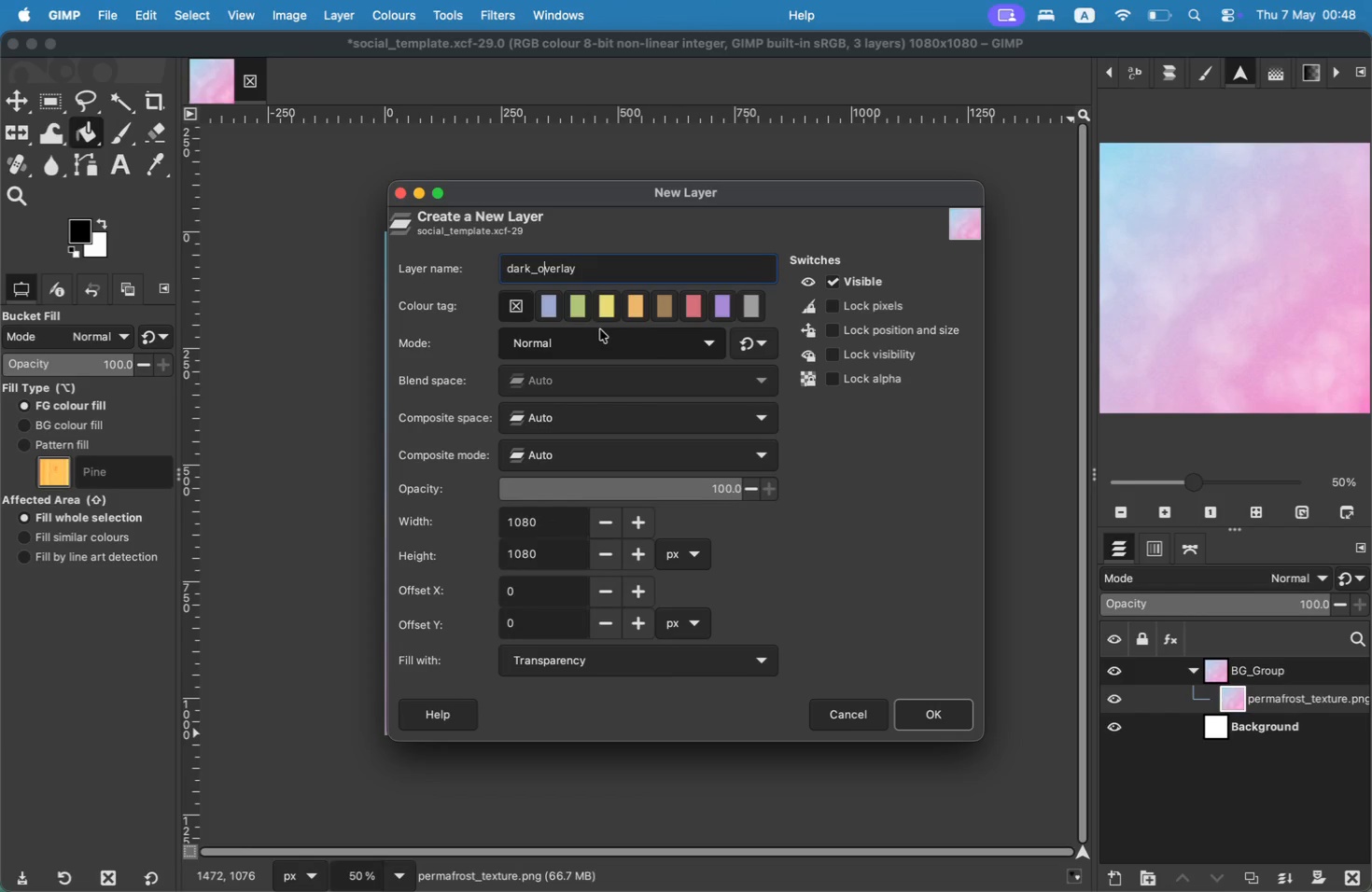 
key(Backspace)
 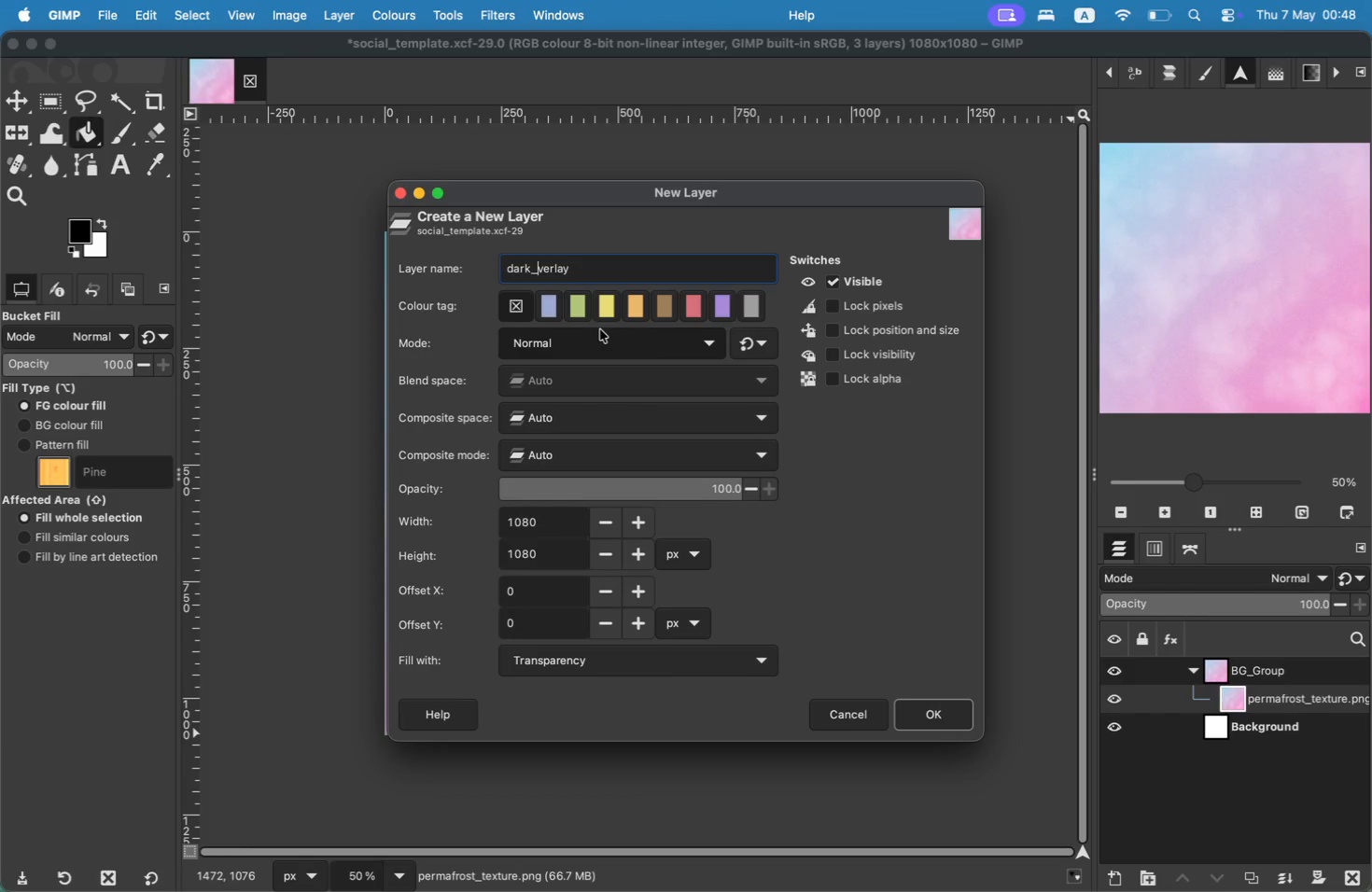 
key(Shift+O)
 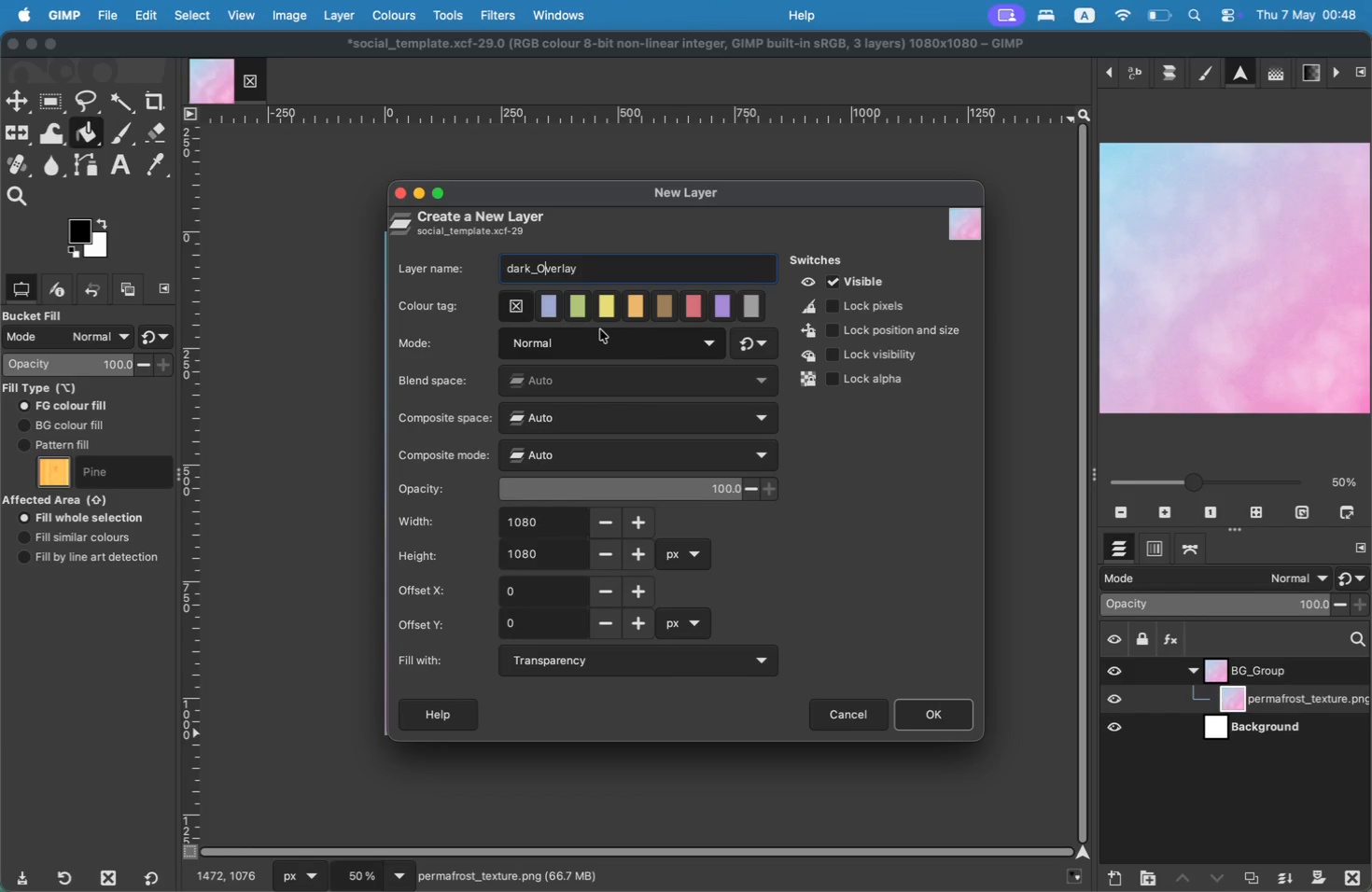 
key(ArrowLeft)
 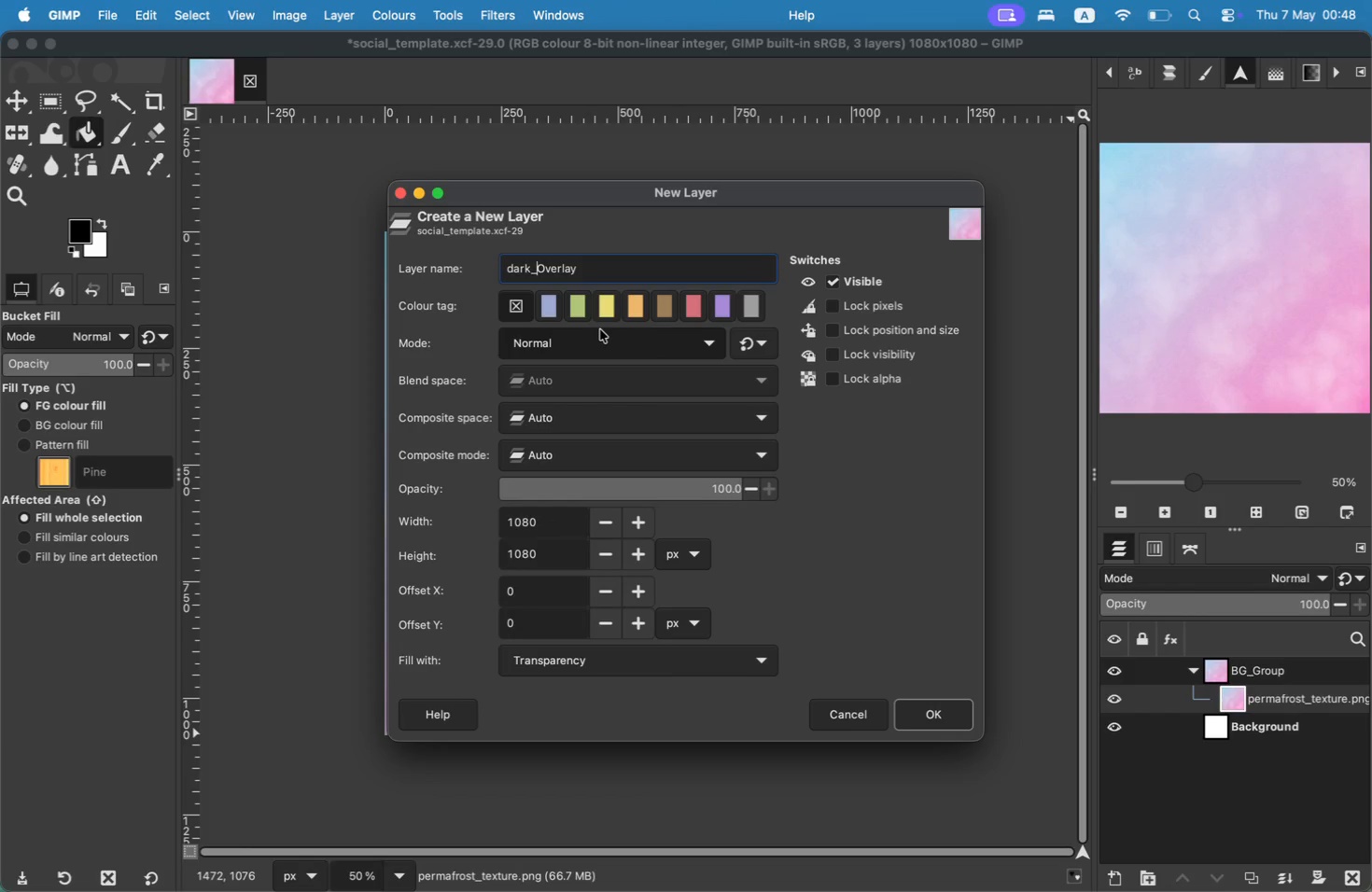 
key(ArrowLeft)
 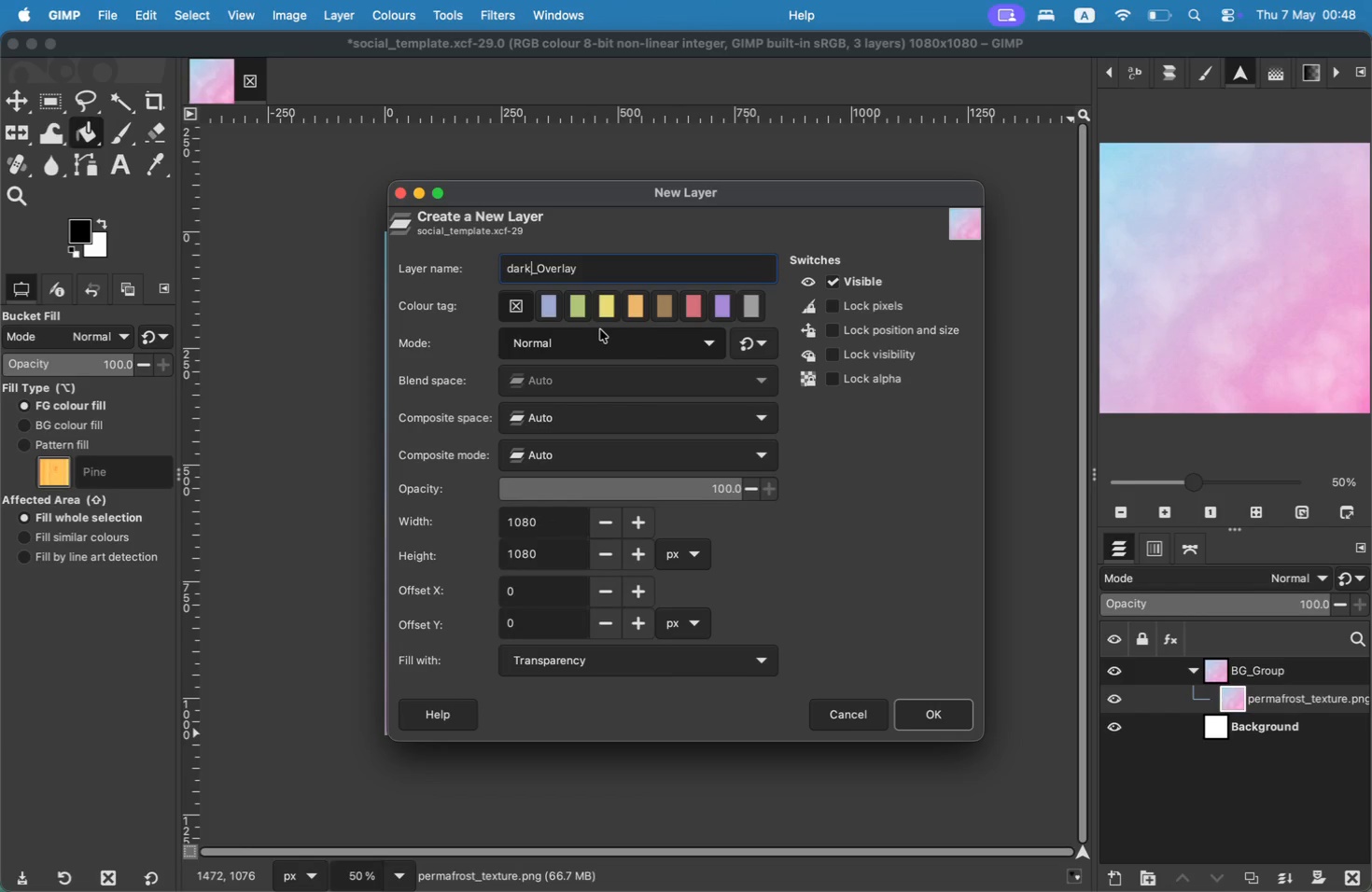 
key(ArrowLeft)
 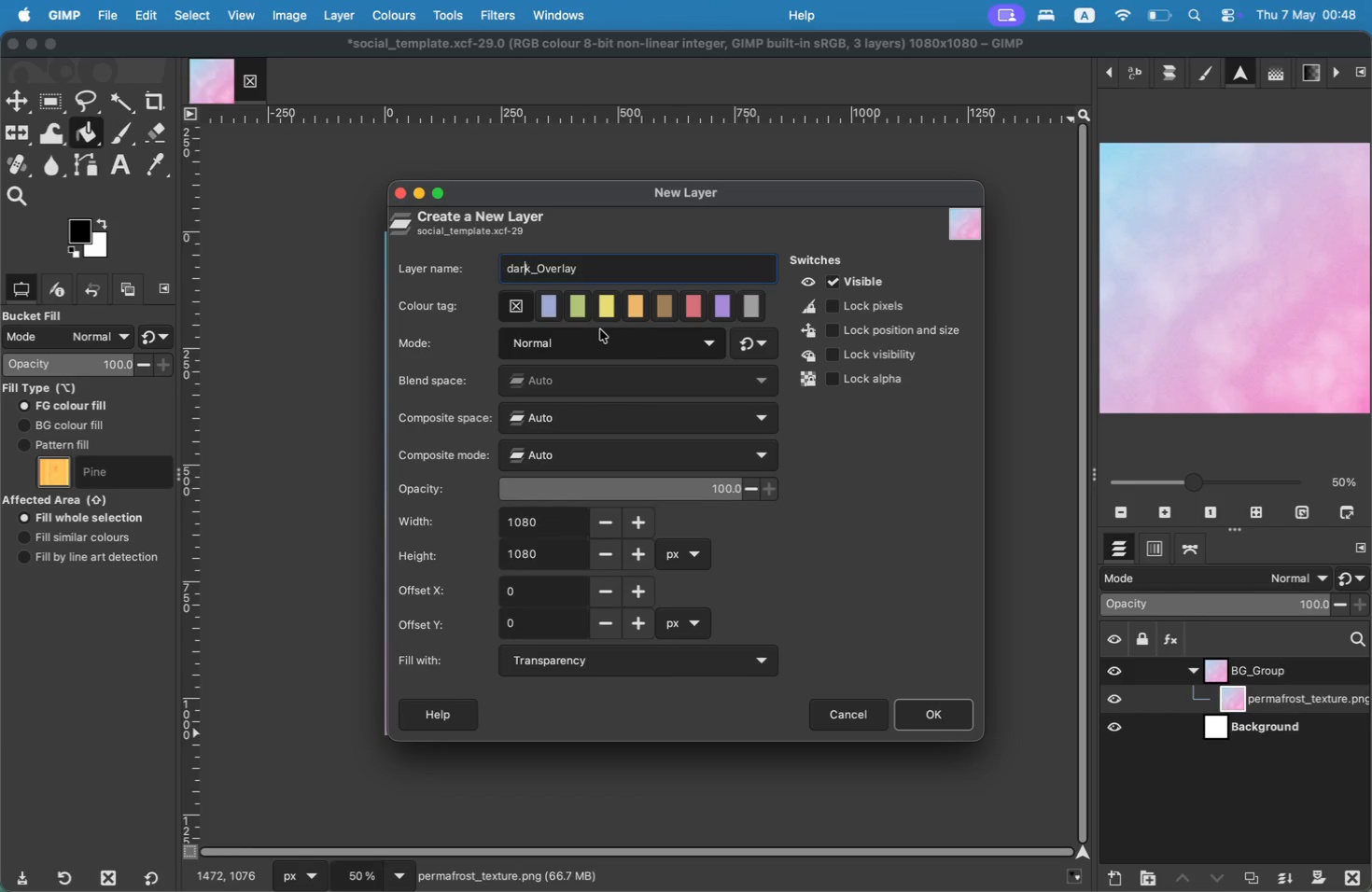 
key(ArrowLeft)
 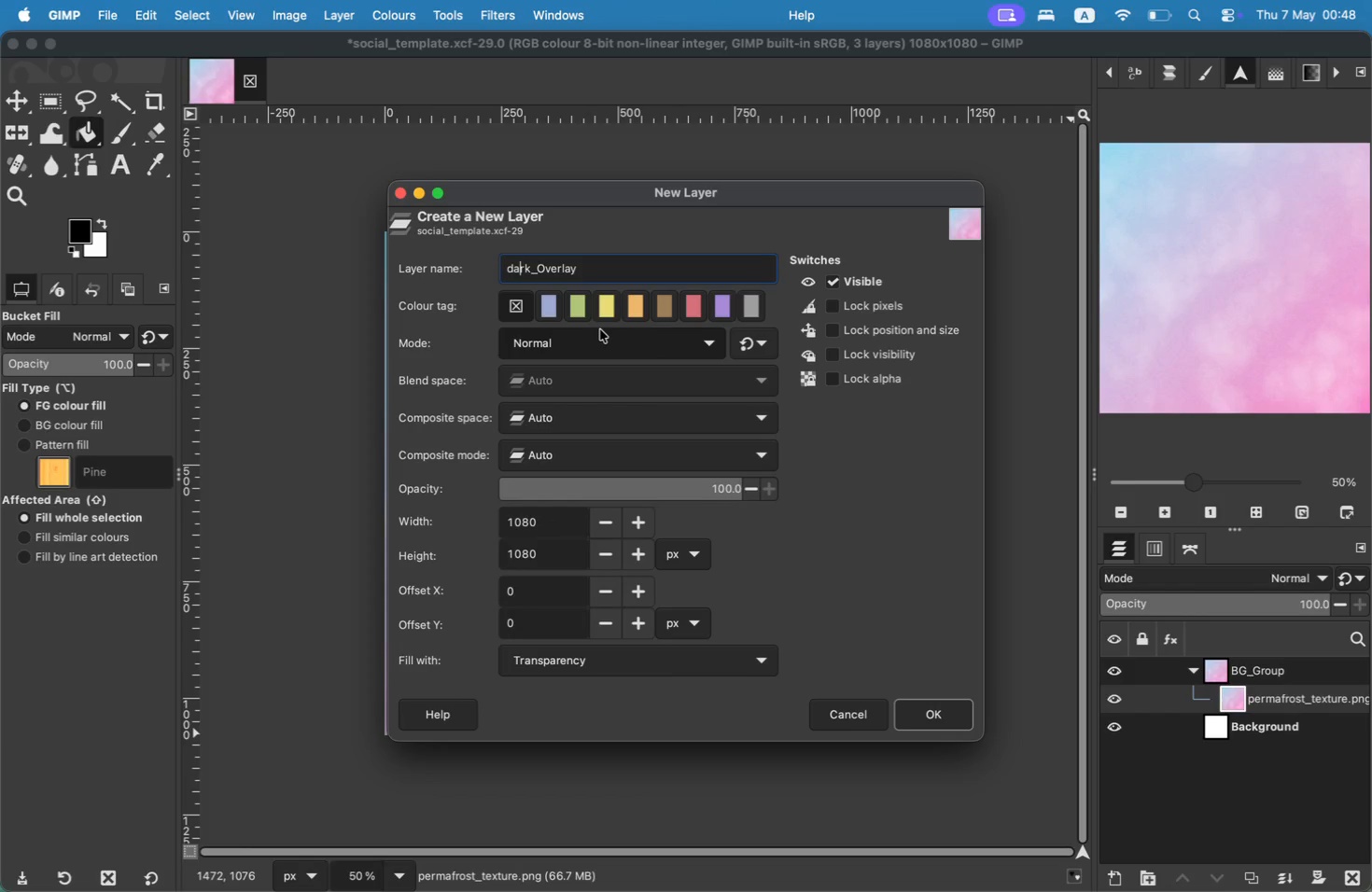 
key(ArrowLeft)
 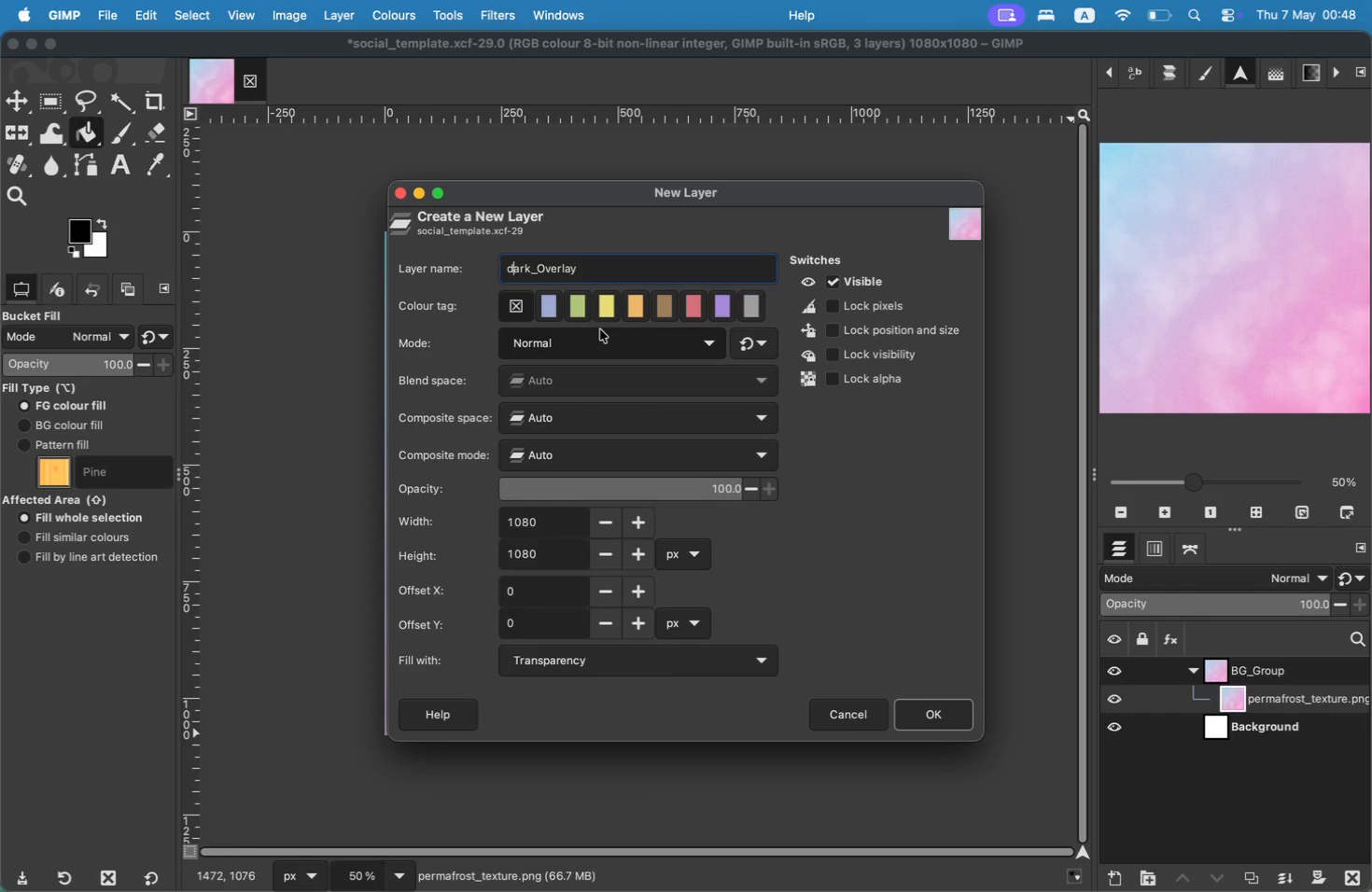 
key(Backspace)
 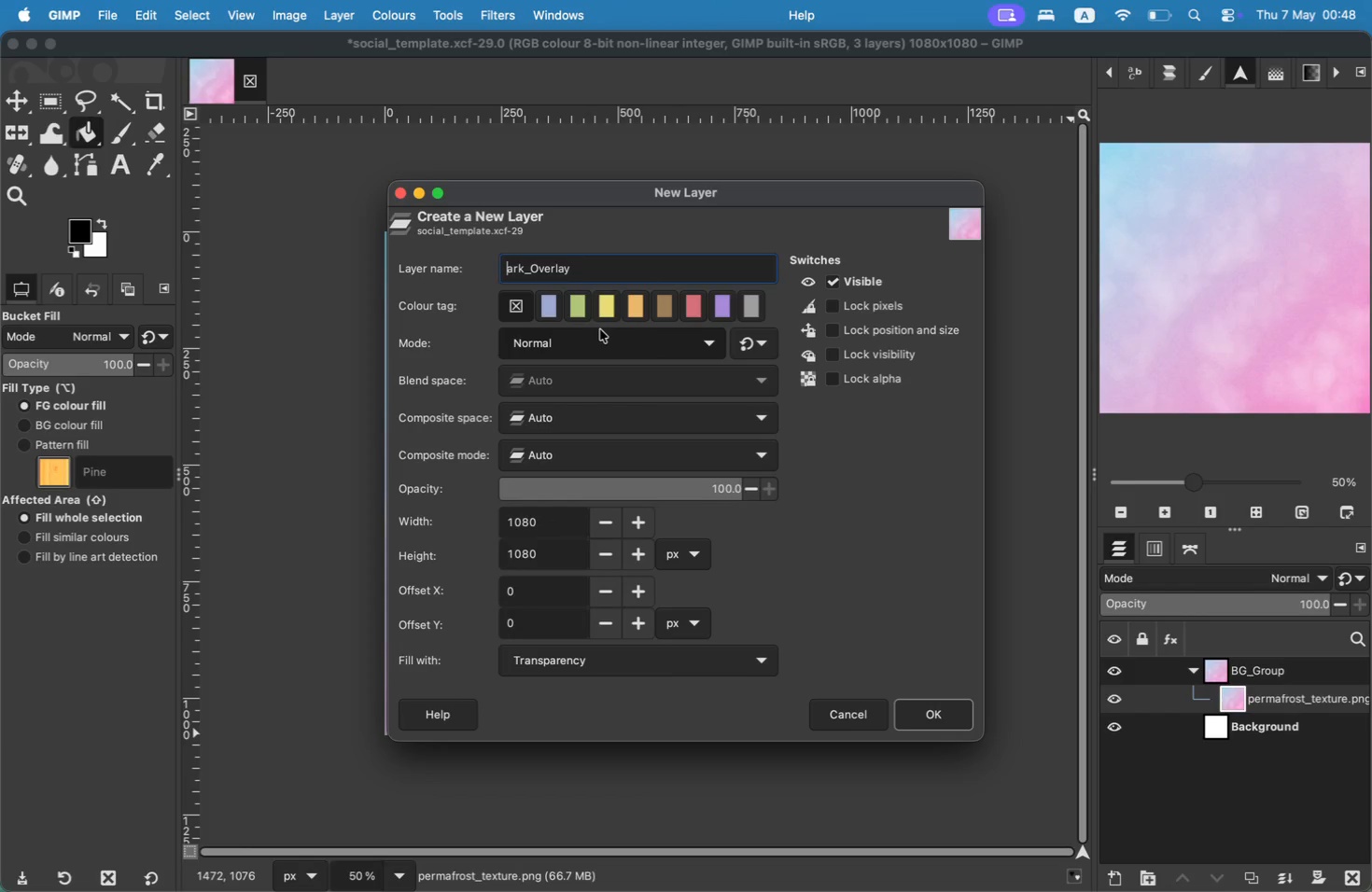 
key(Shift+D)
 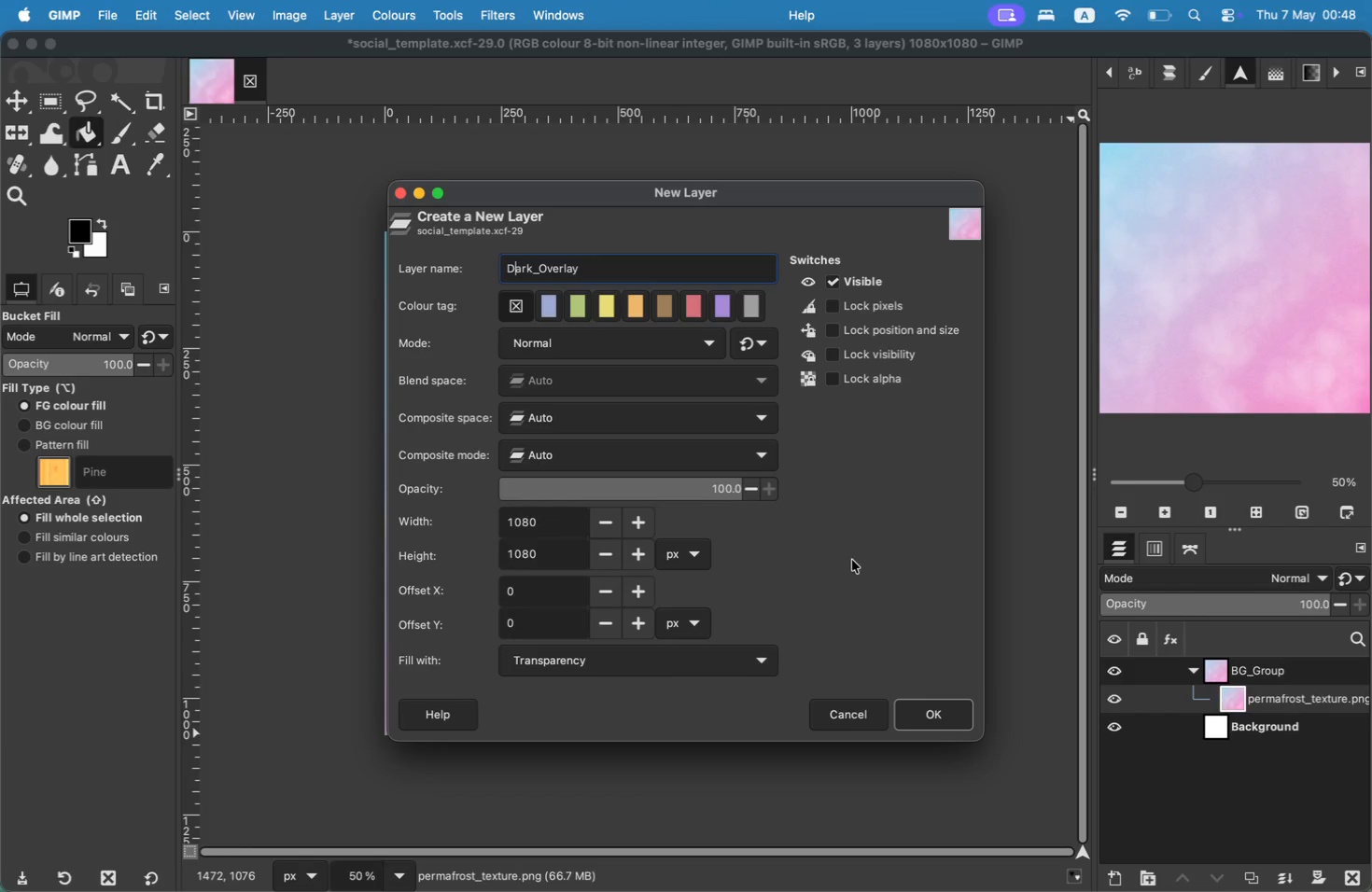 
left_click([947, 732])
 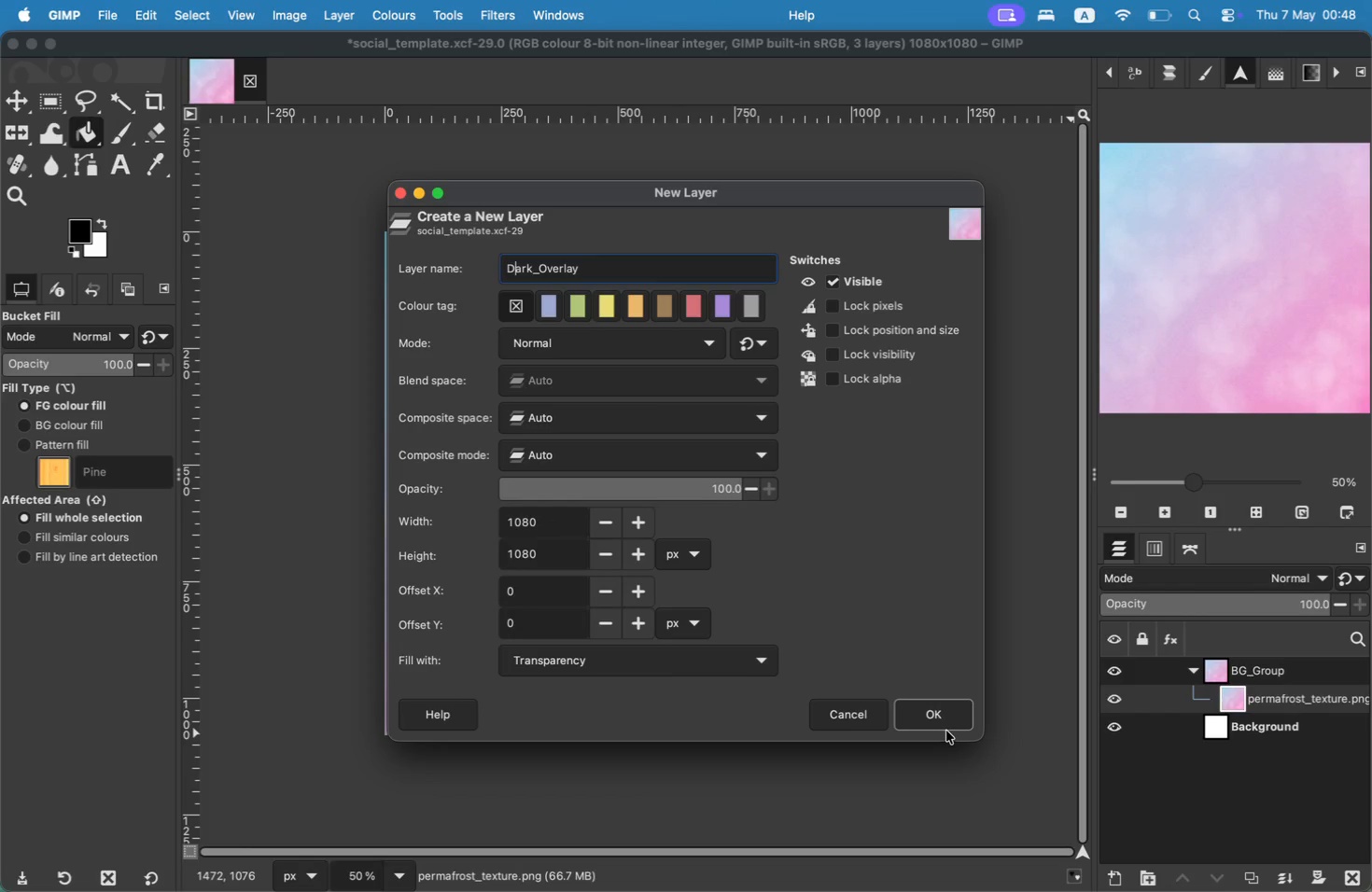 
left_click([944, 718])
 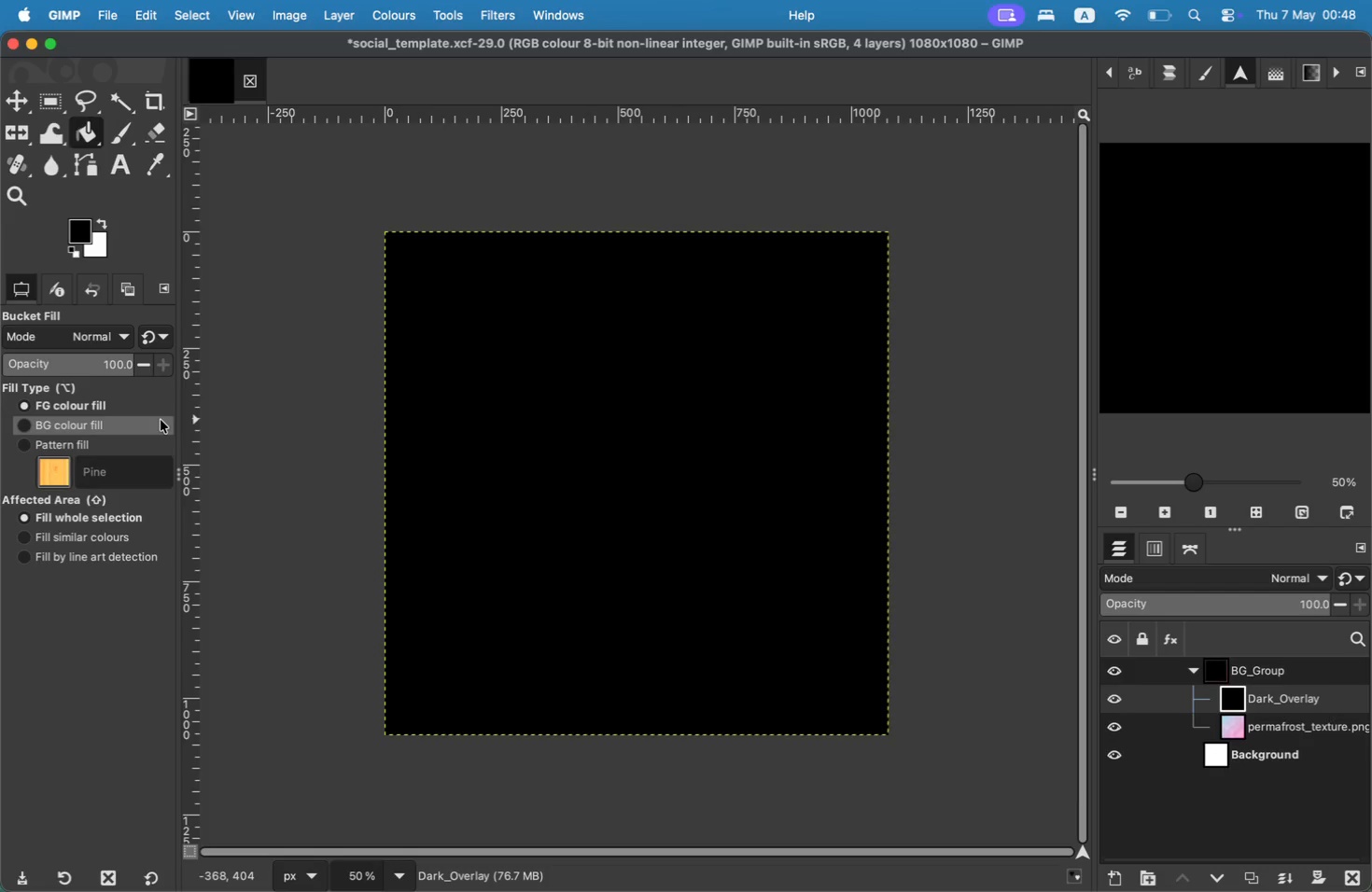 
wait(8.04)
 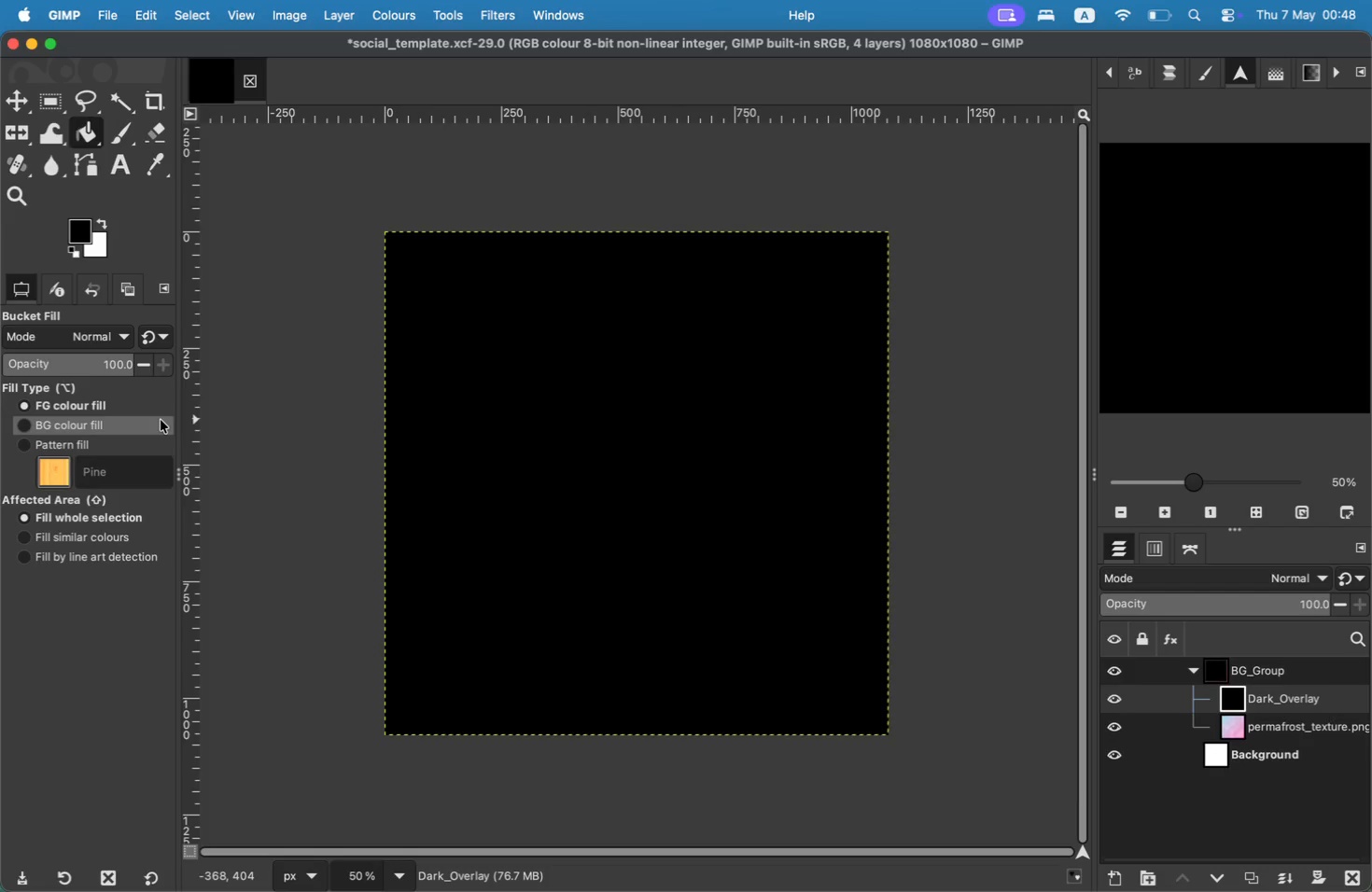 
left_click([1205, 614])
 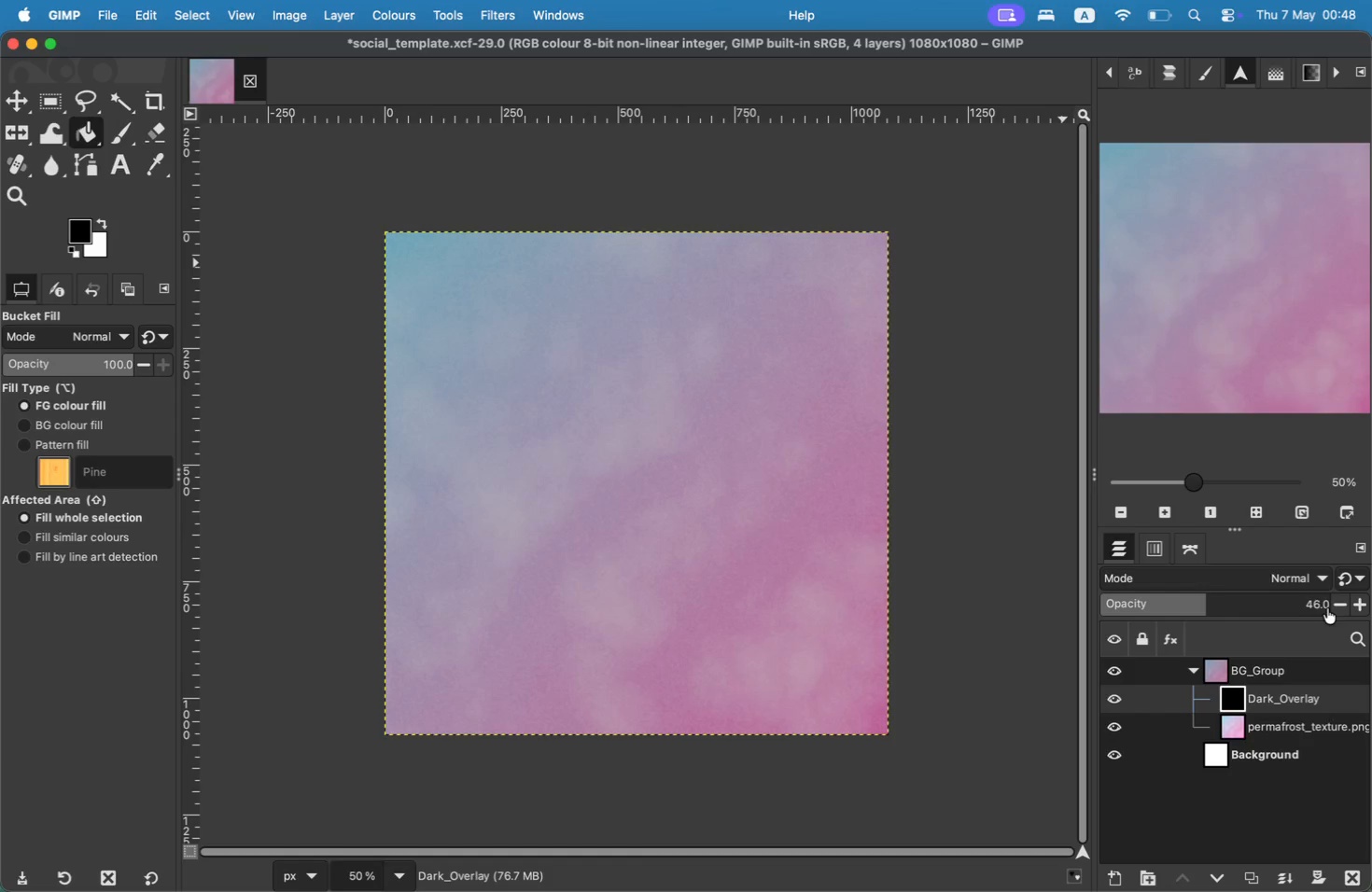 
double_click([1334, 606])
 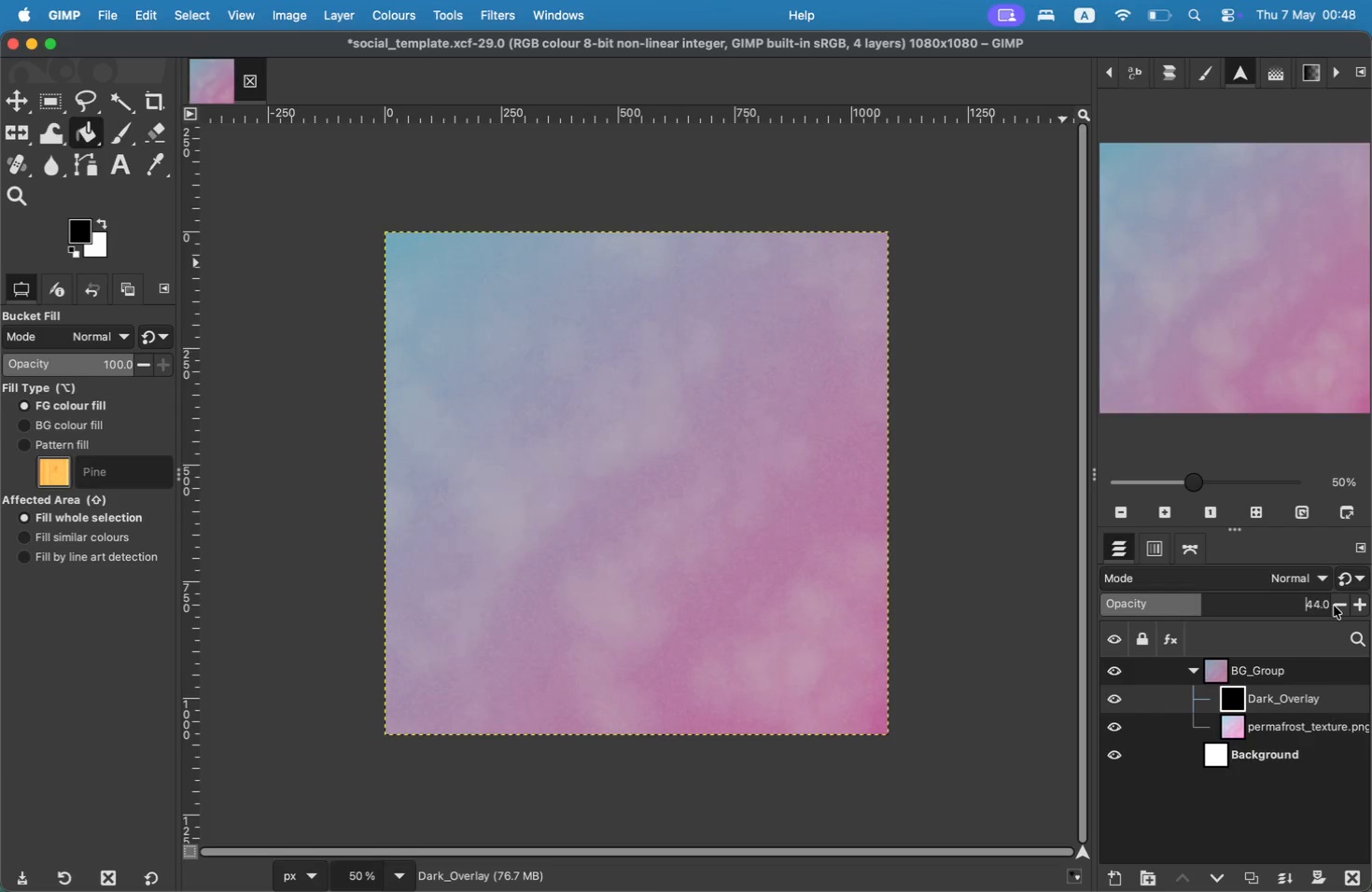 
triple_click([1334, 606])
 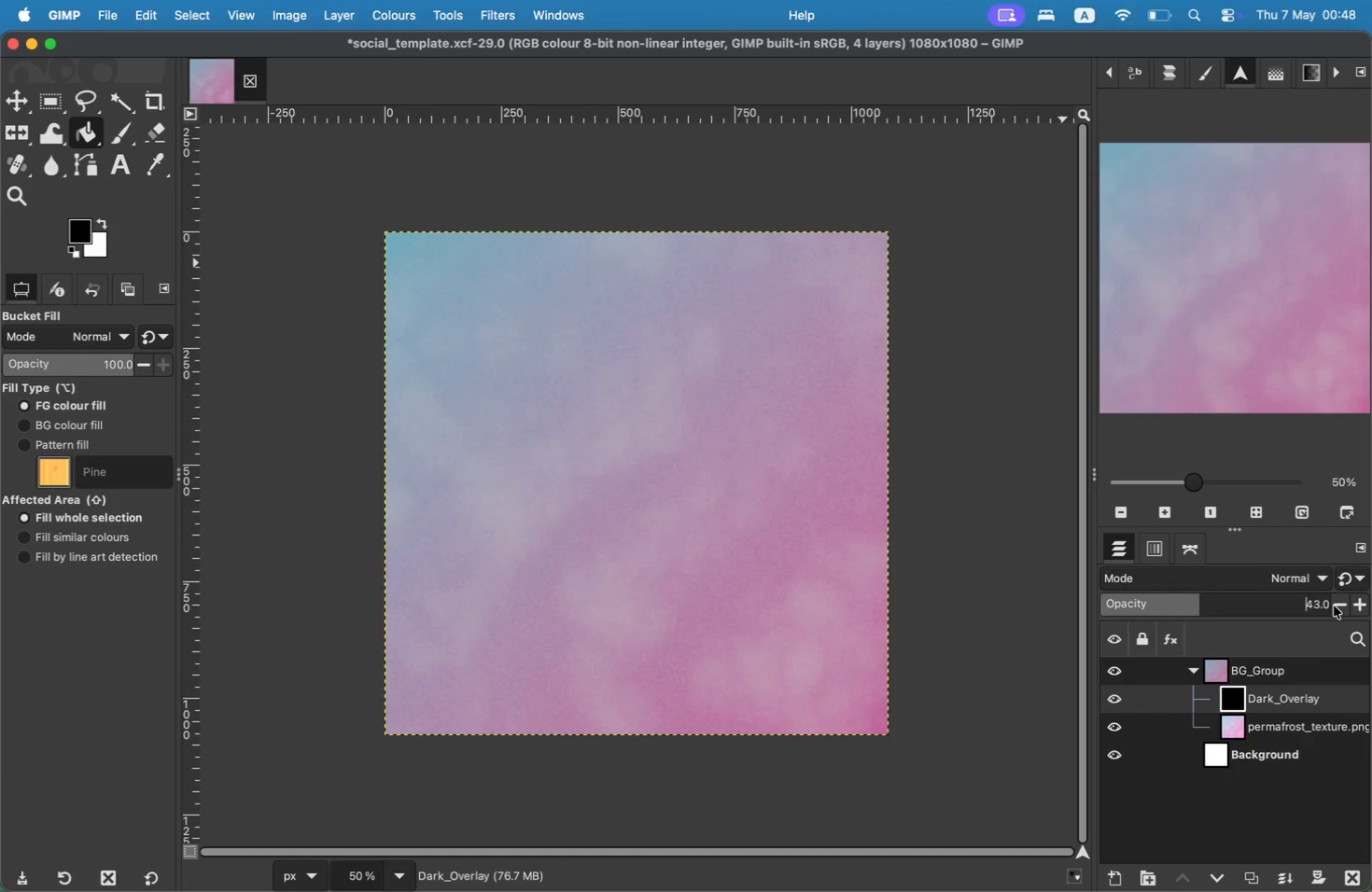 
triple_click([1334, 606])
 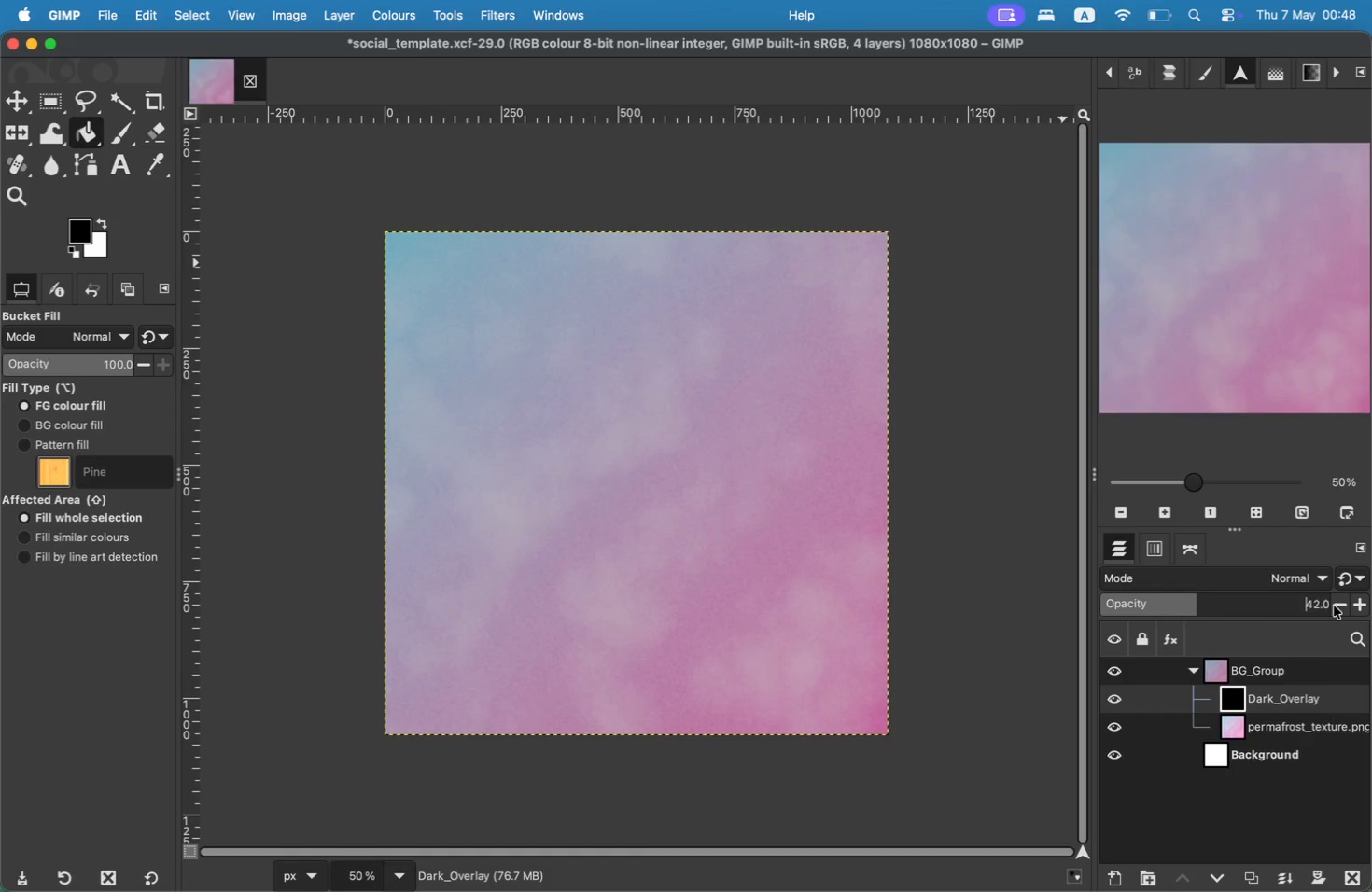 
triple_click([1334, 606])
 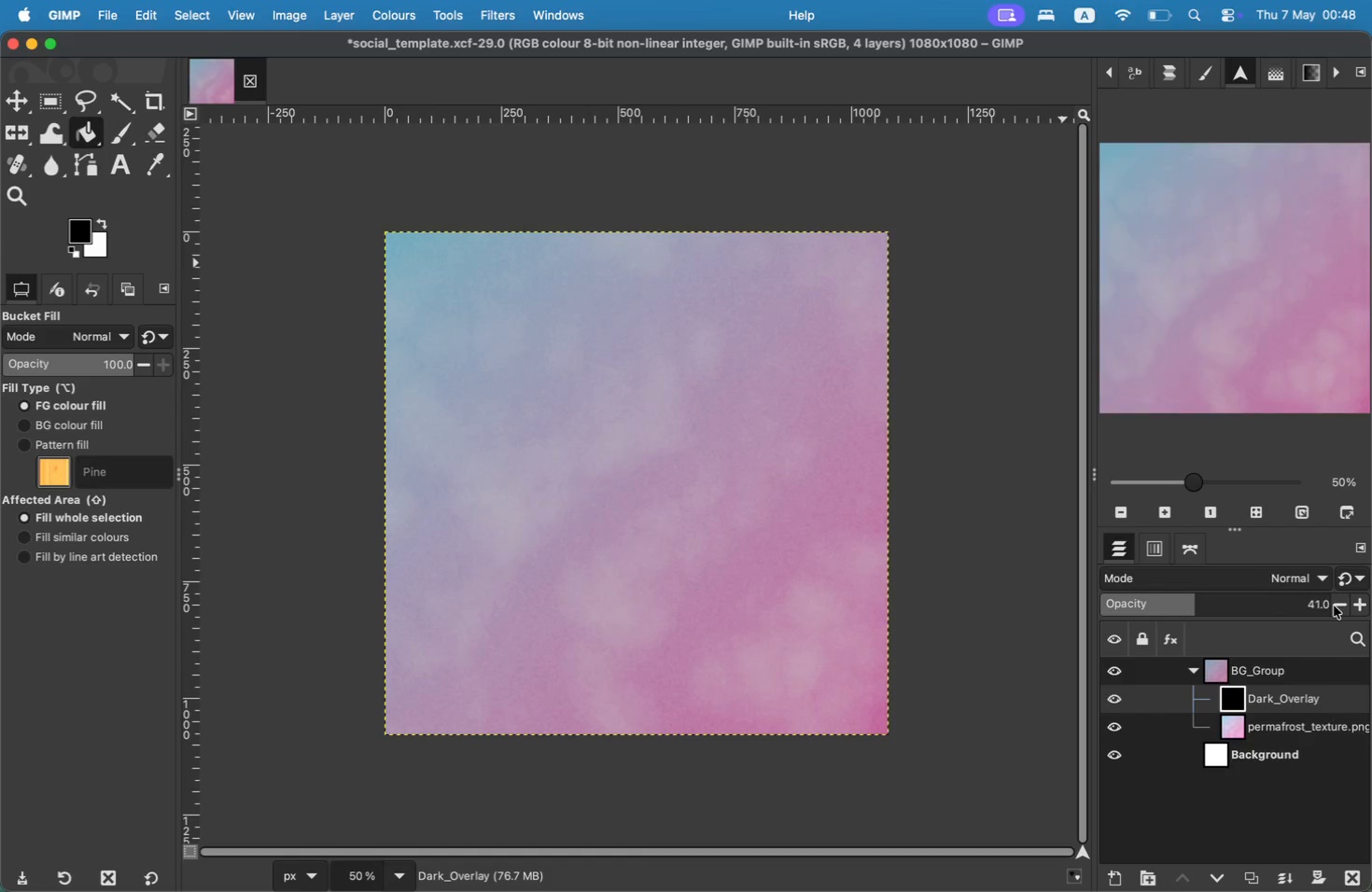 
triple_click([1334, 606])
 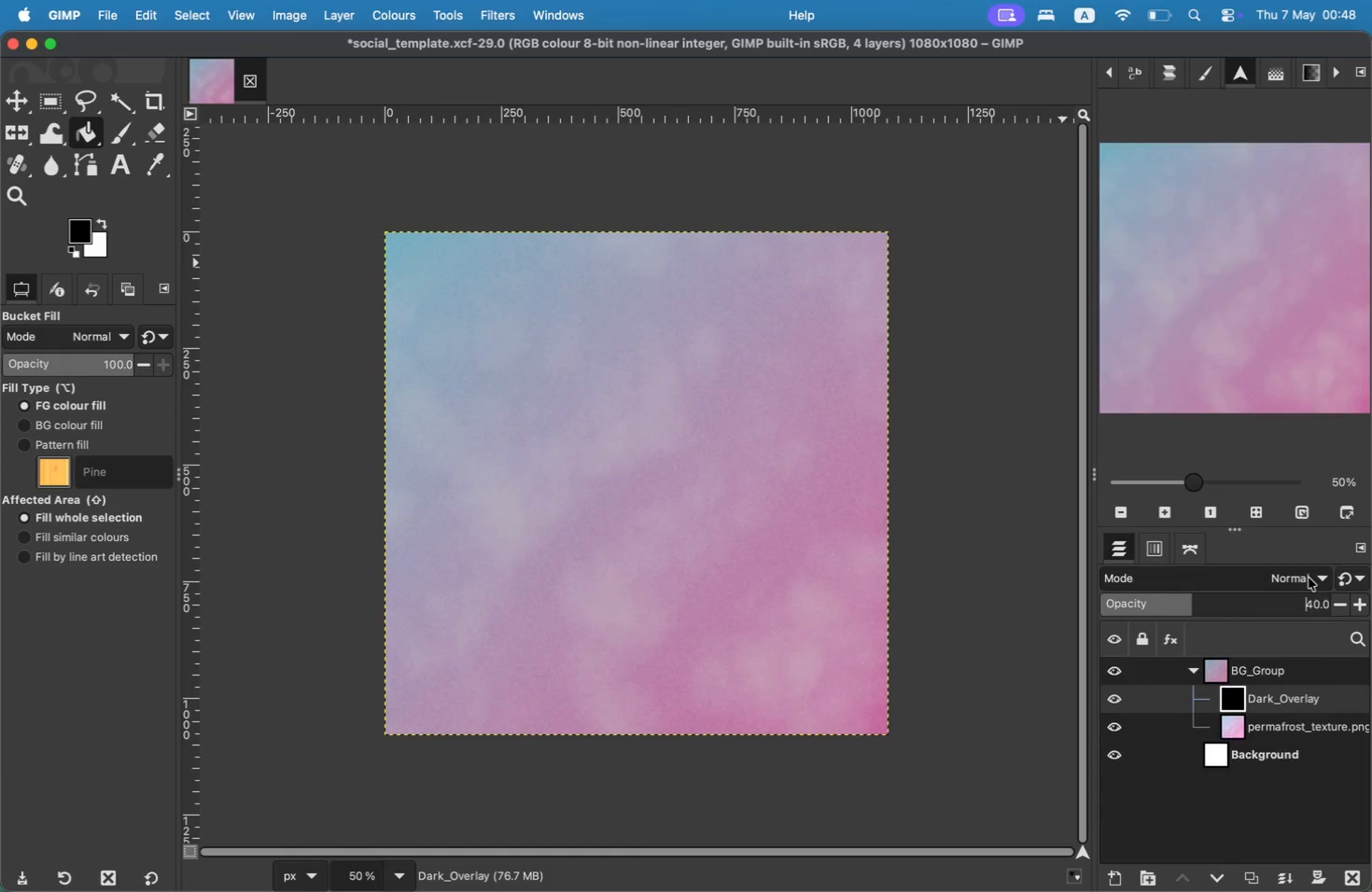 
triple_click([1307, 577])
 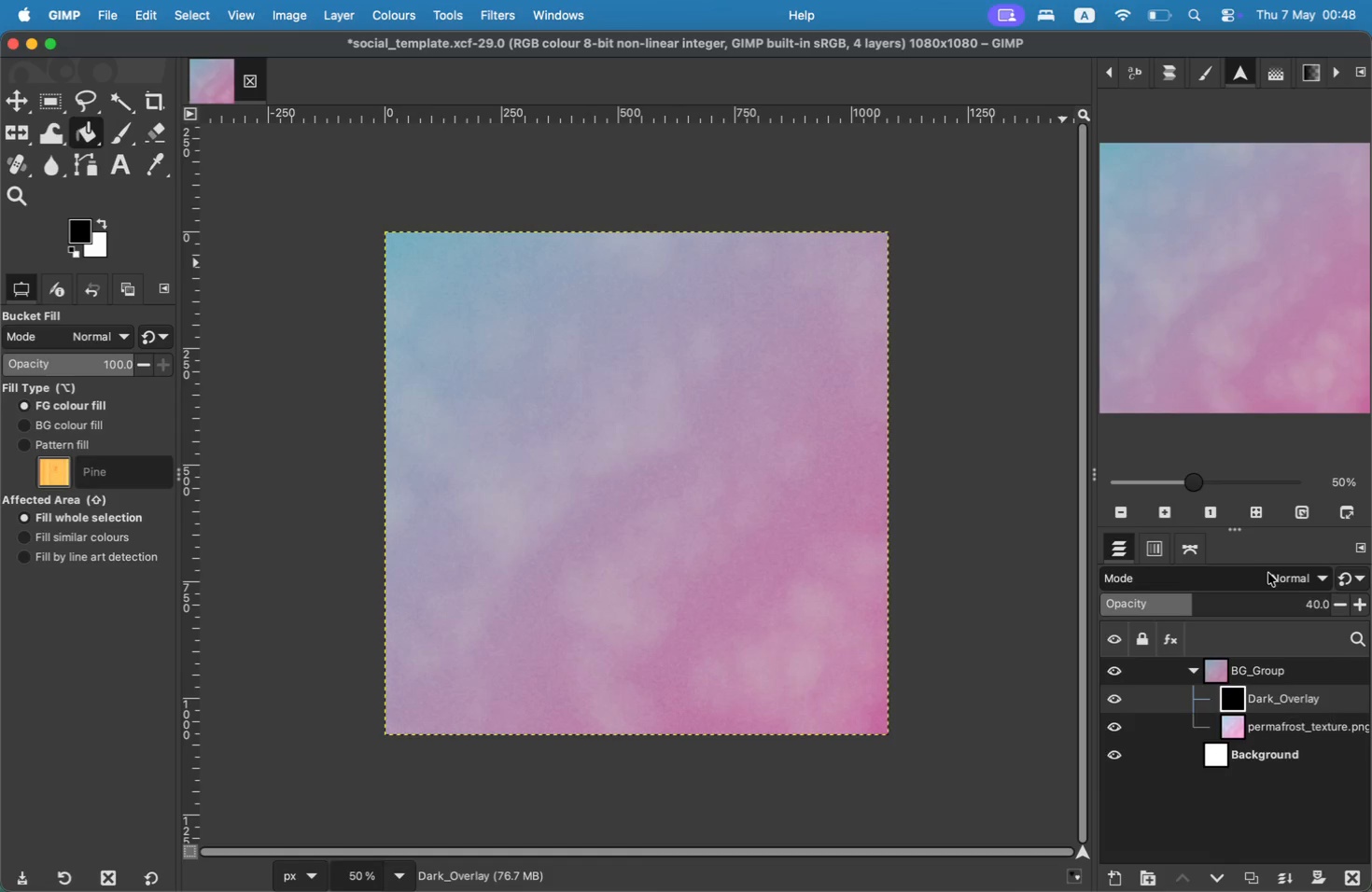 
left_click([1268, 576])
 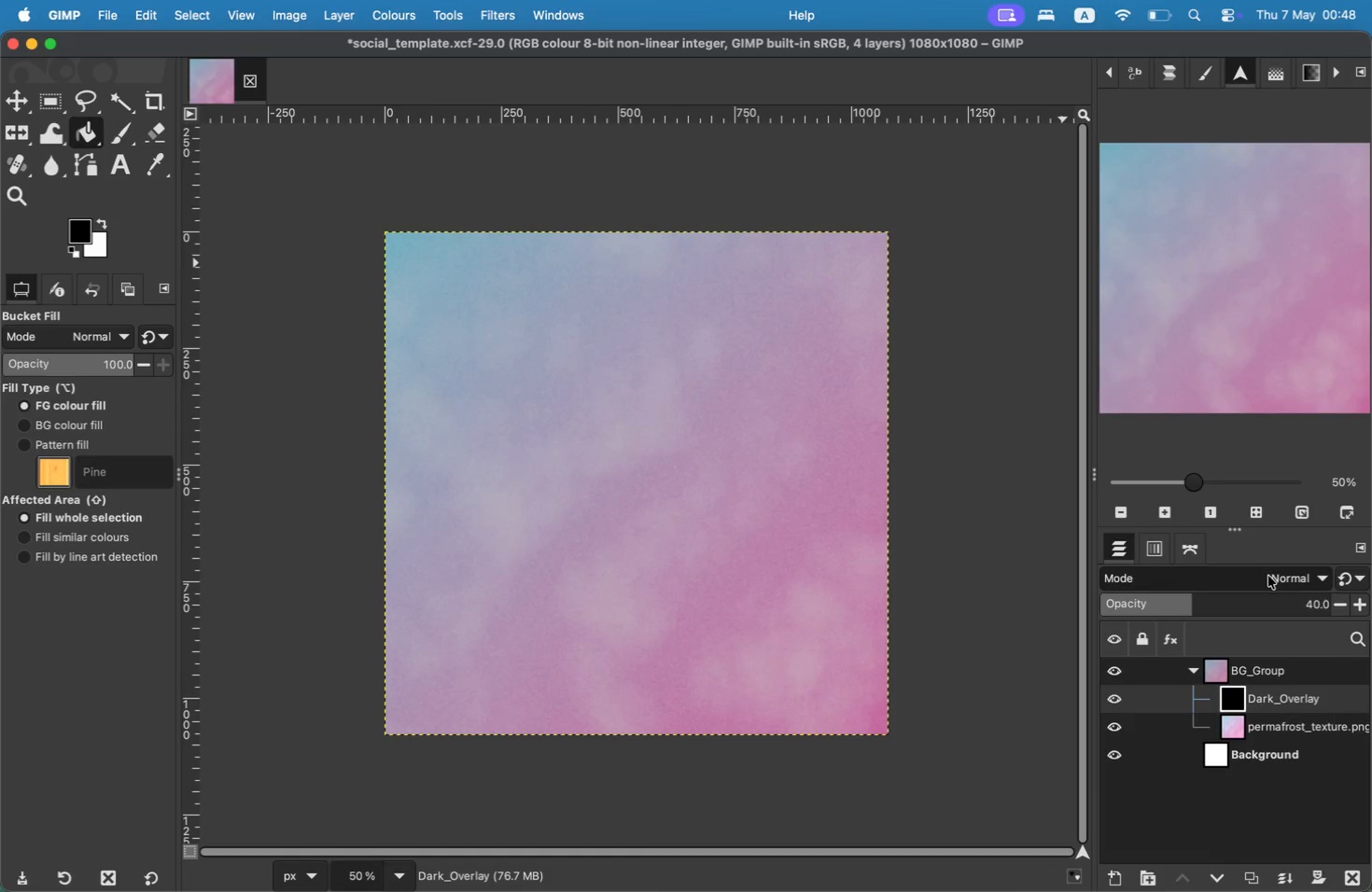 
scroll: coordinate [1260, 816], scroll_direction: down, amount: 21.0
 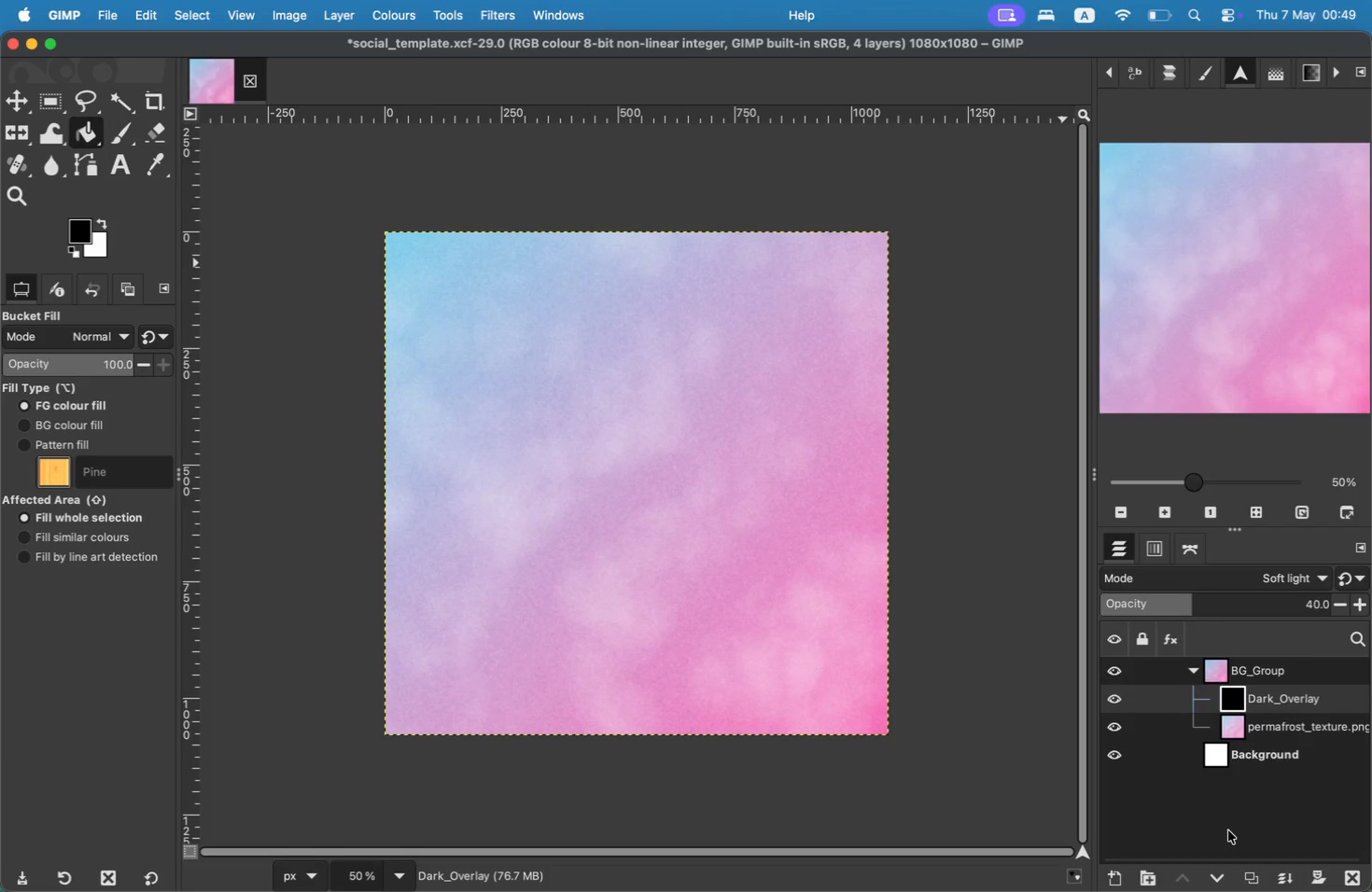 
wait(6.12)
 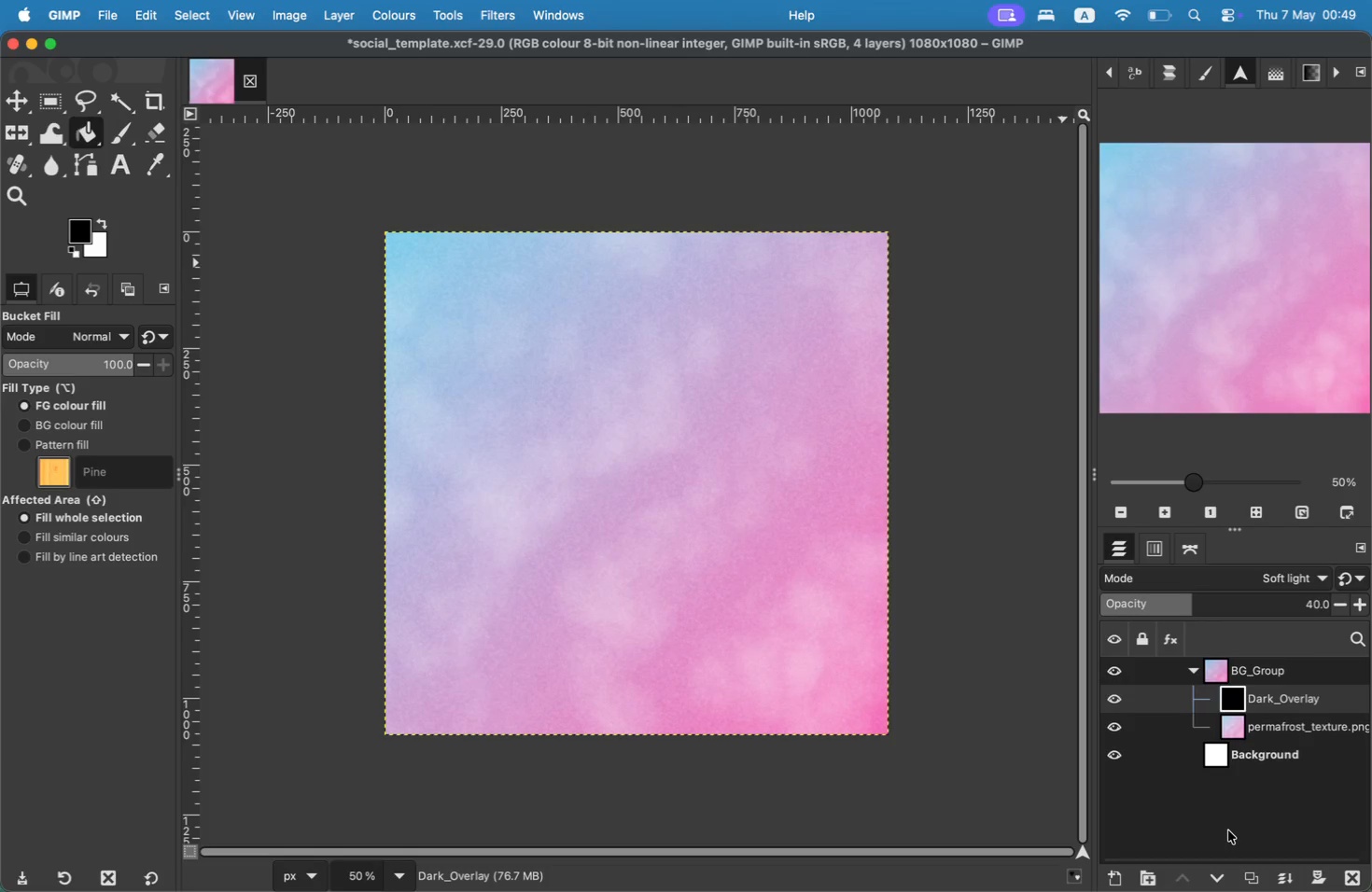 
left_click([1198, 667])
 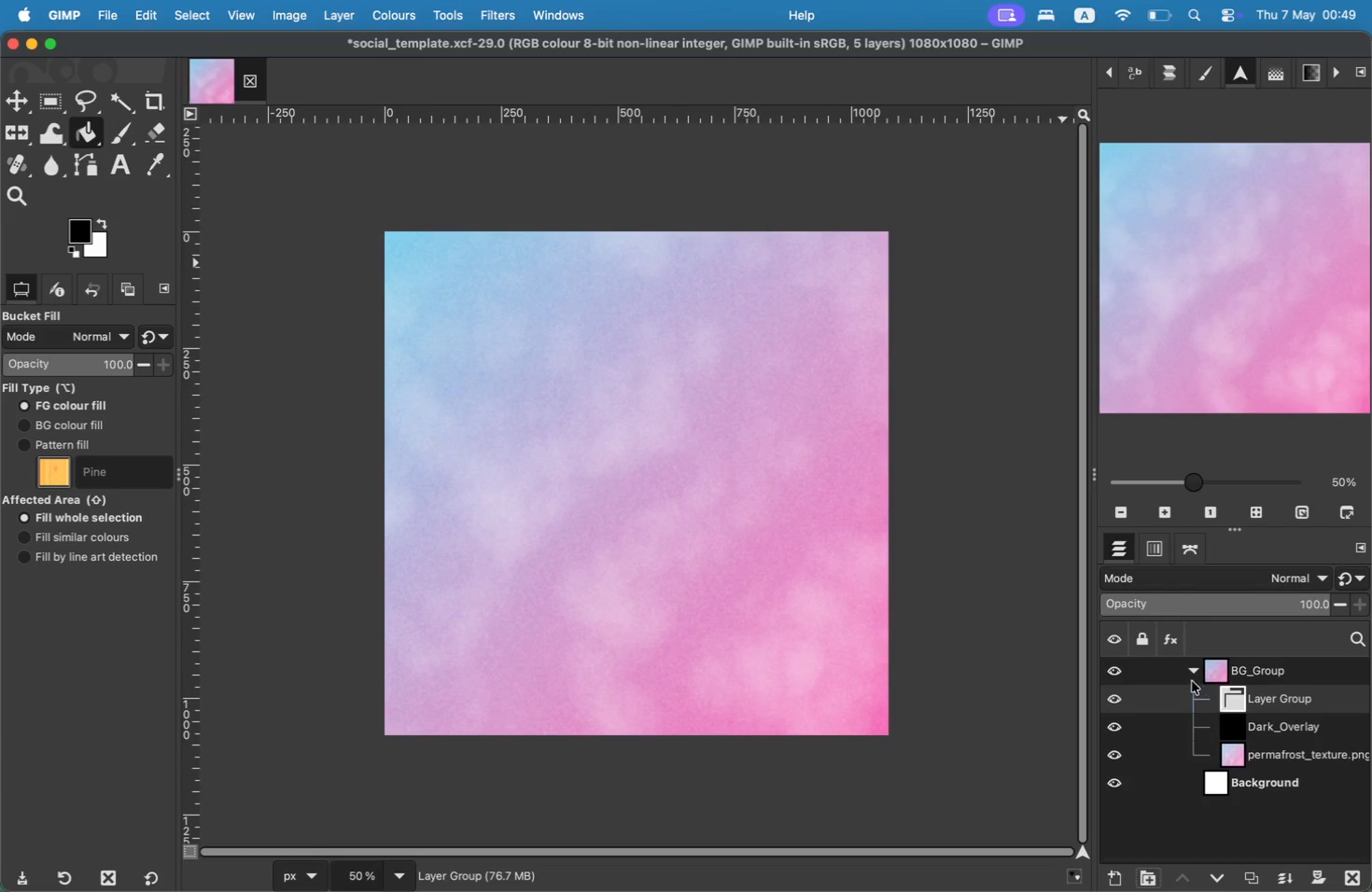 
key(Meta+CommandLeft)
 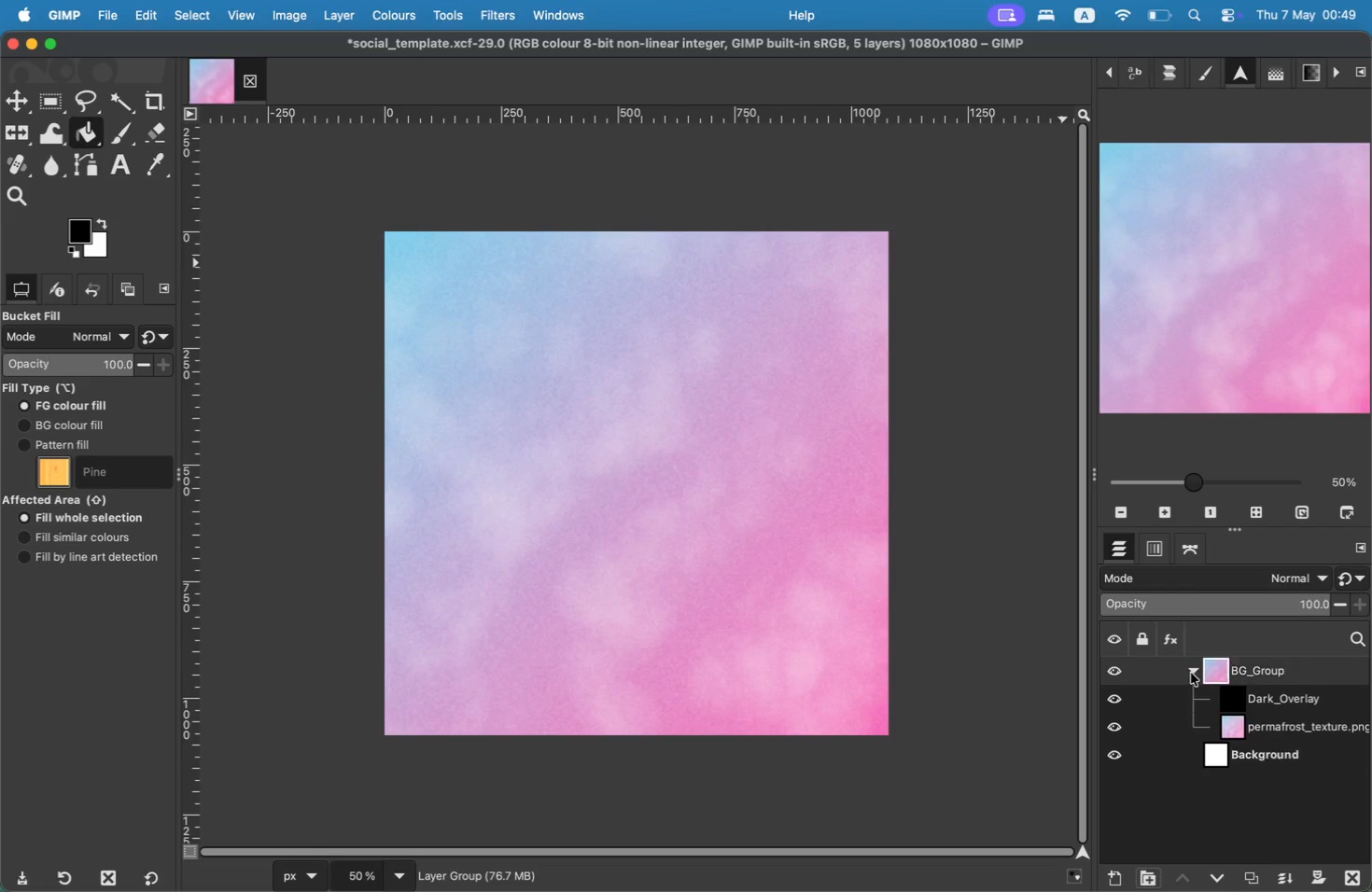 
key(Meta+Z)
 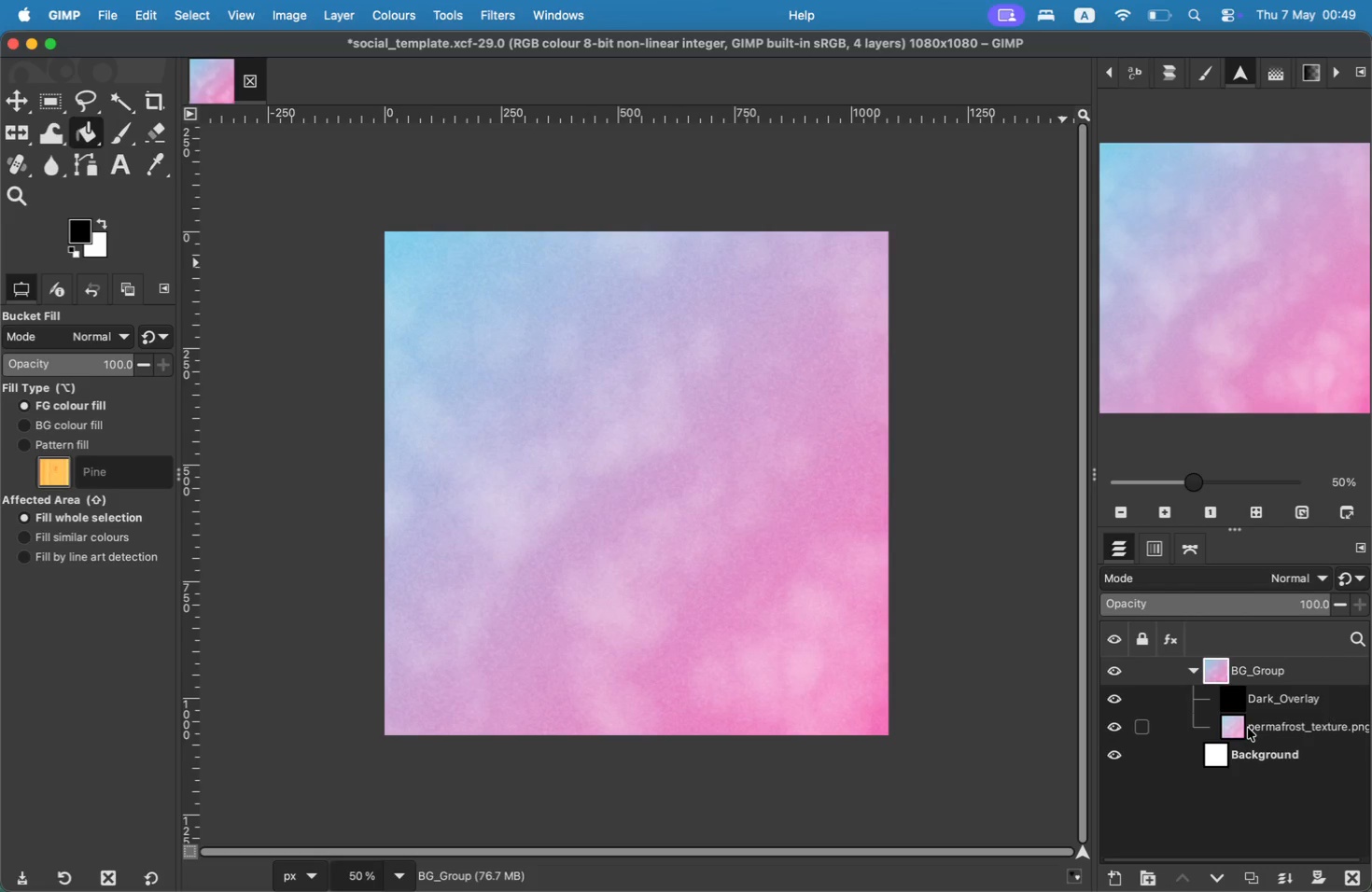 
left_click([1195, 670])
 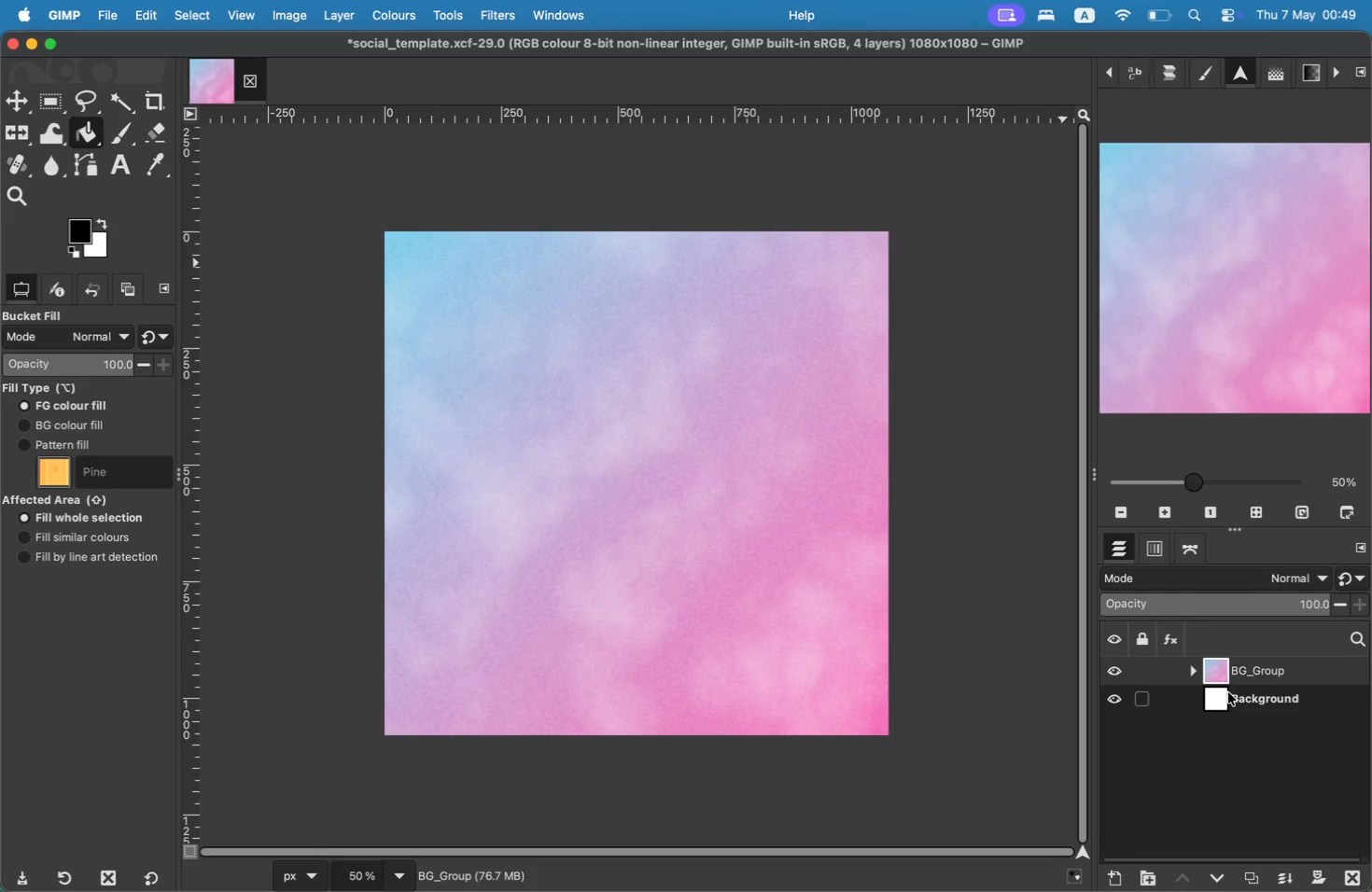 
left_click([1256, 704])
 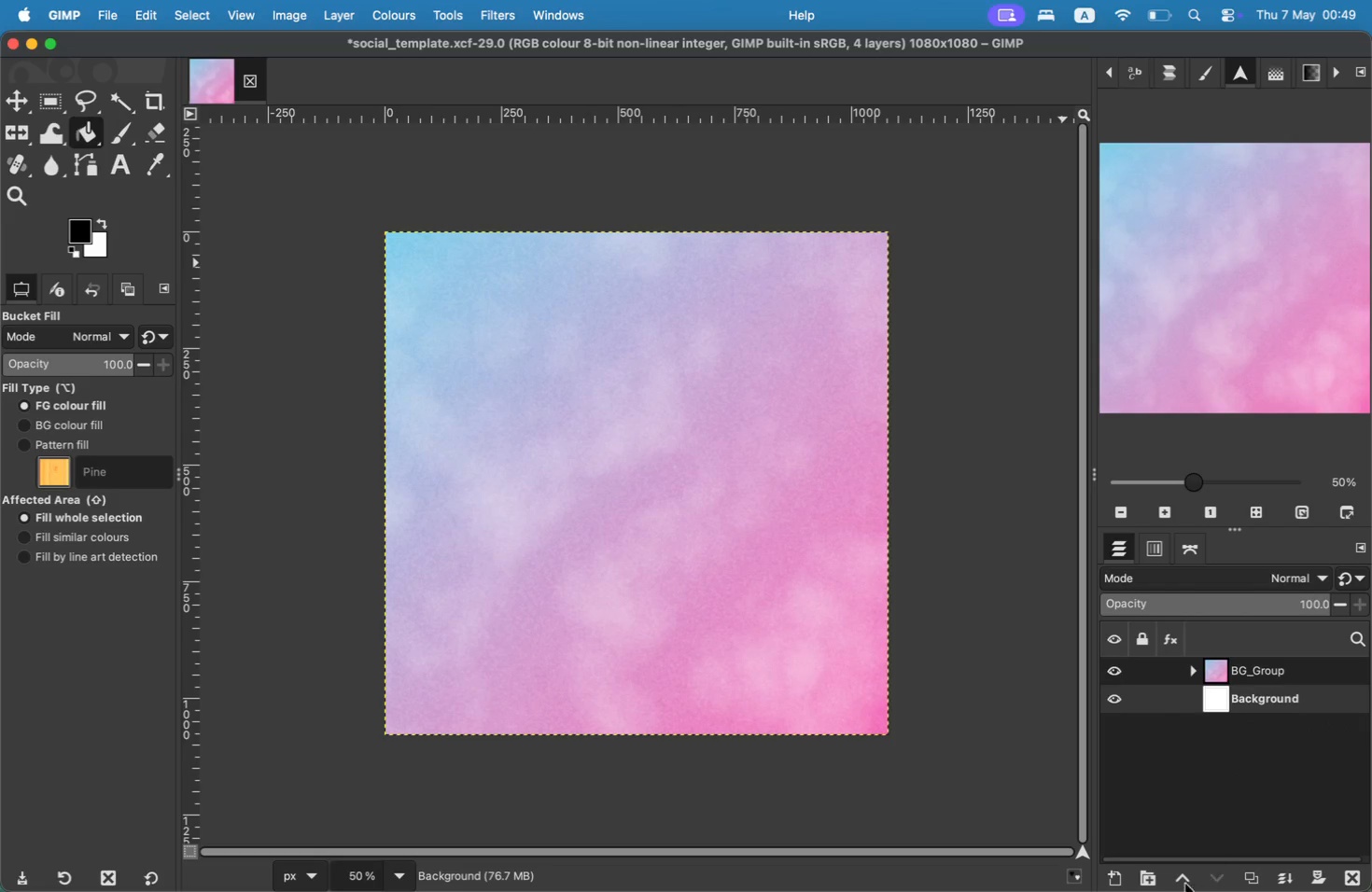 
left_click([1150, 872])
 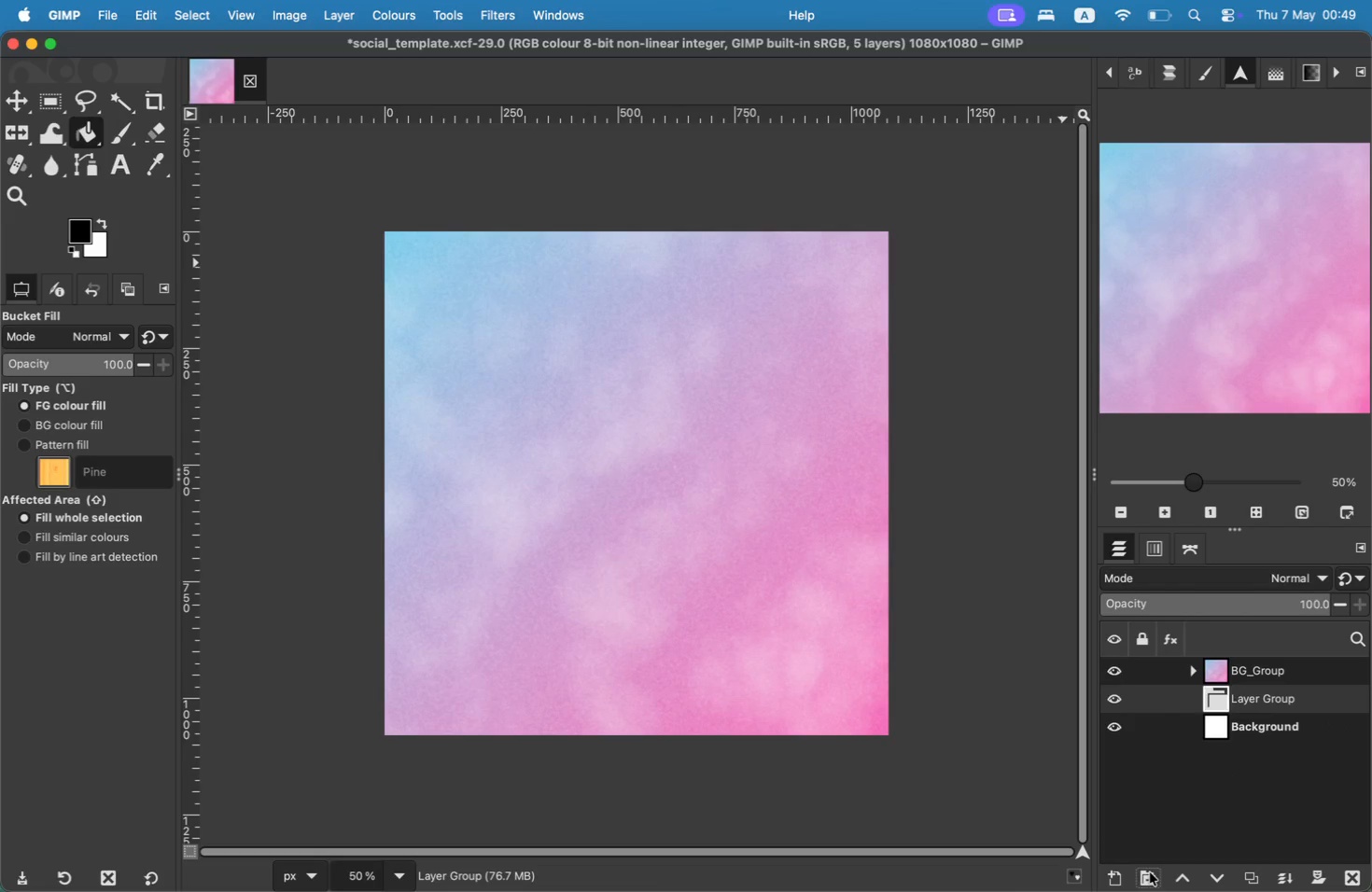 
double_click([1267, 704])
 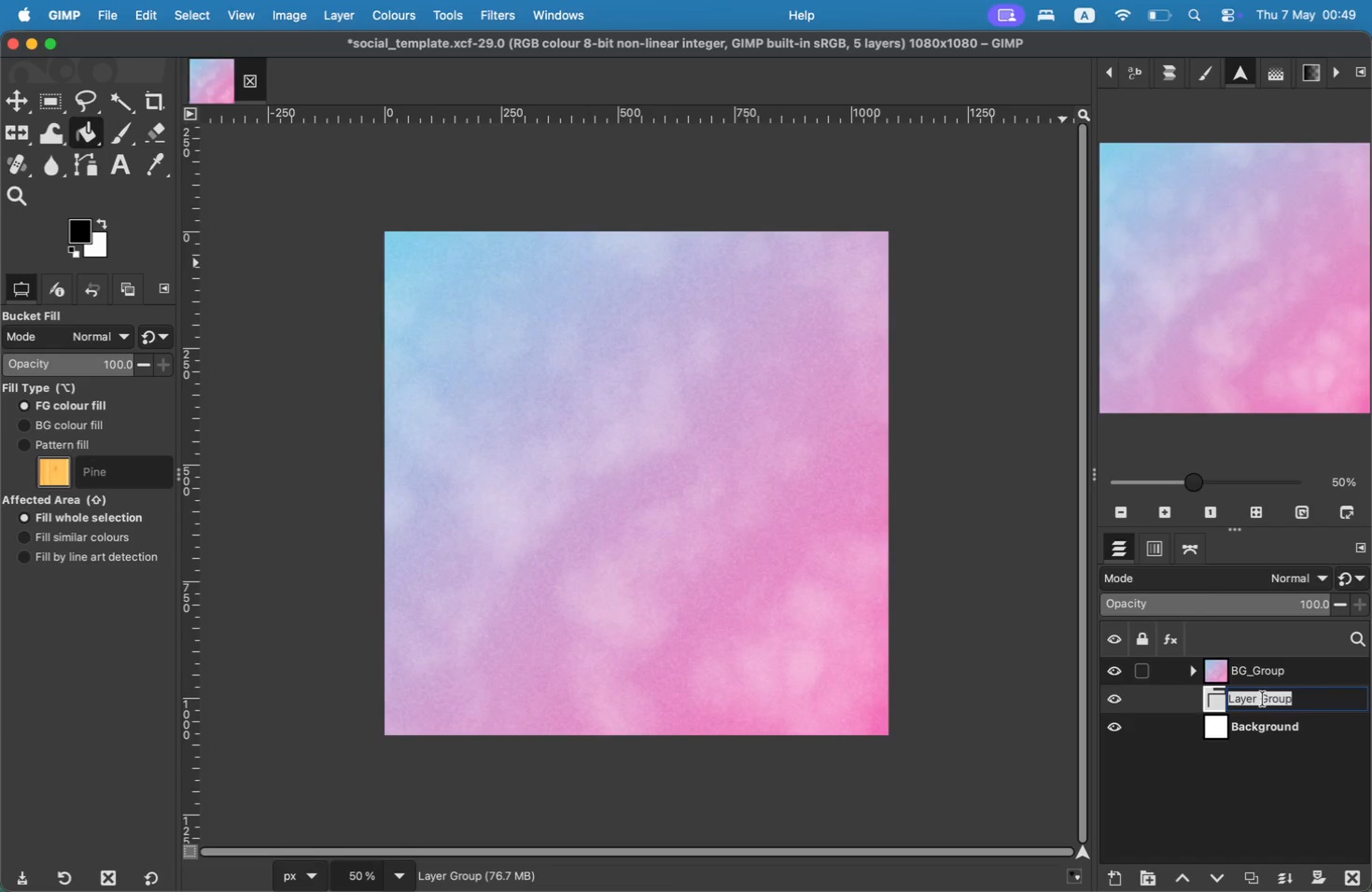 
key(Control+ControlLeft)
 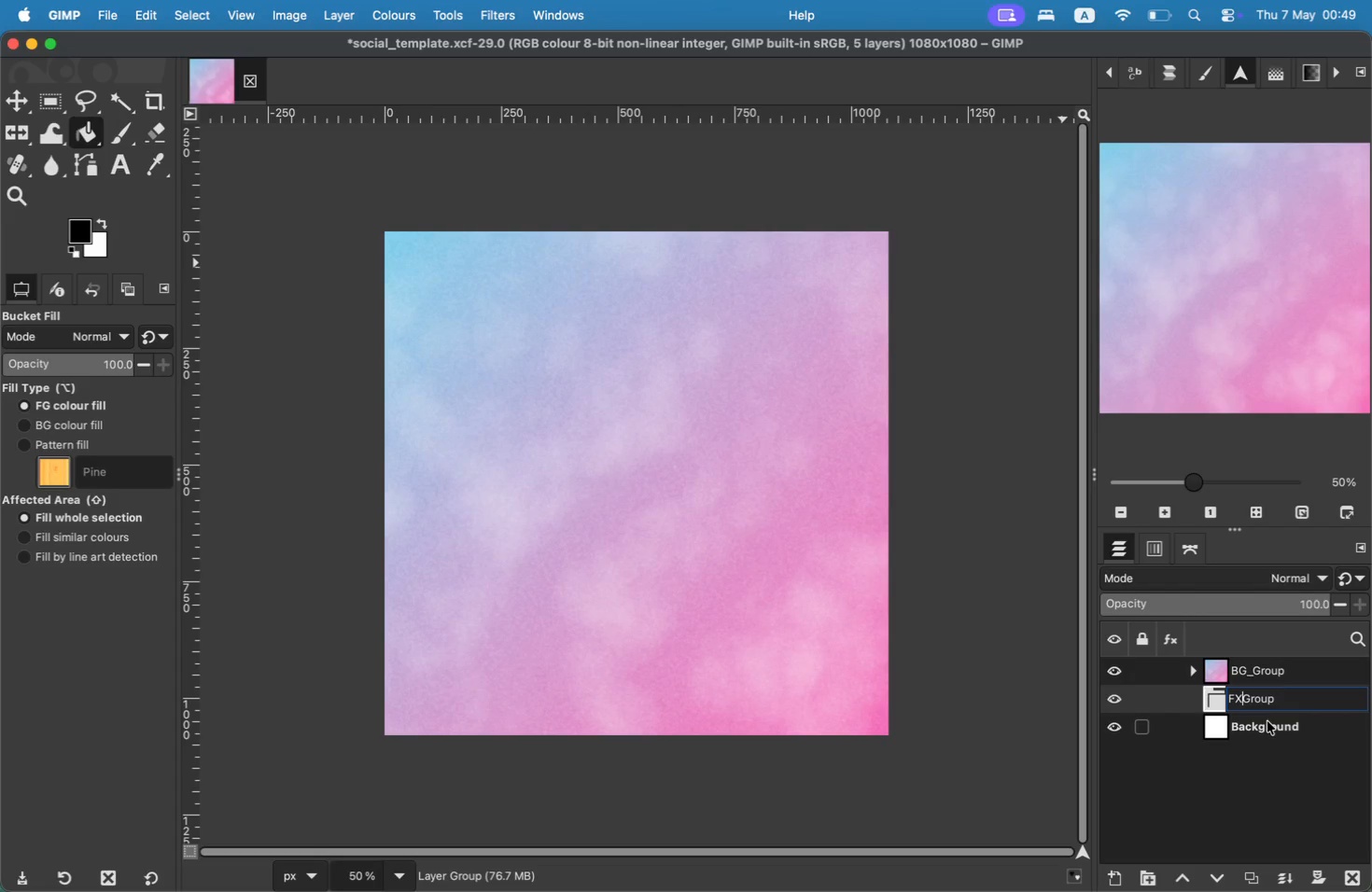 
type(FX_)
 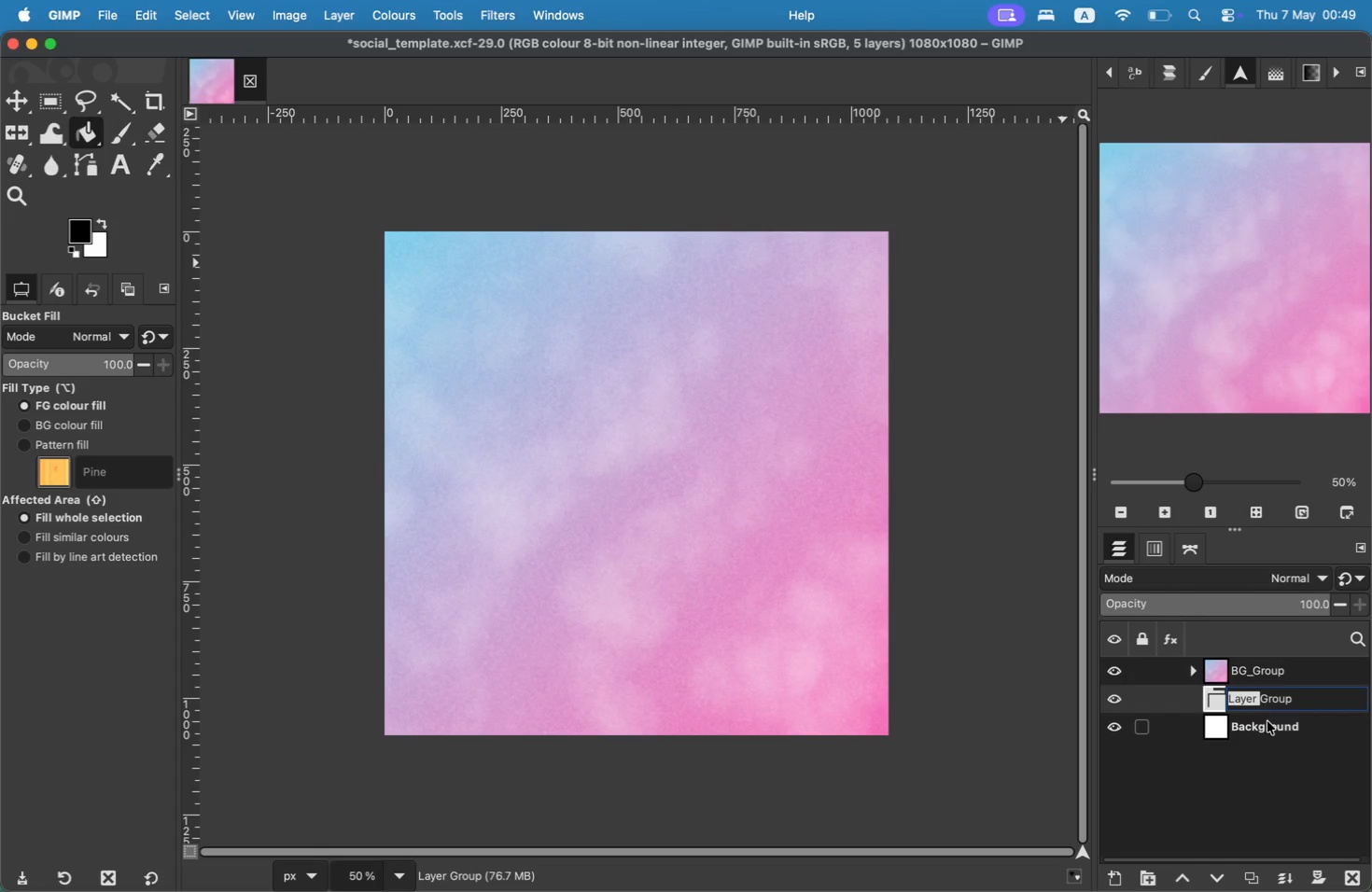 
key(Enter)
 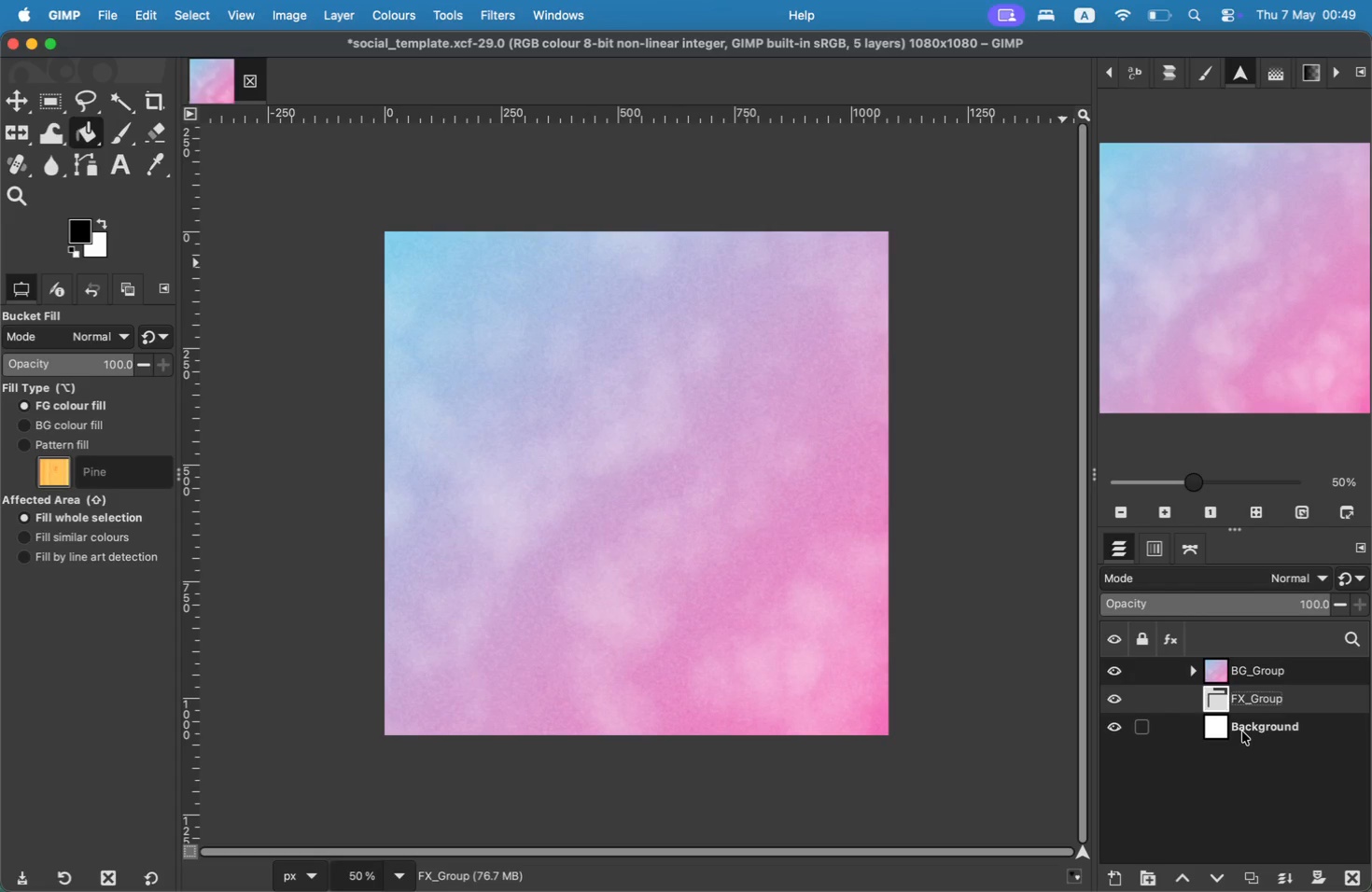 
wait(12.2)
 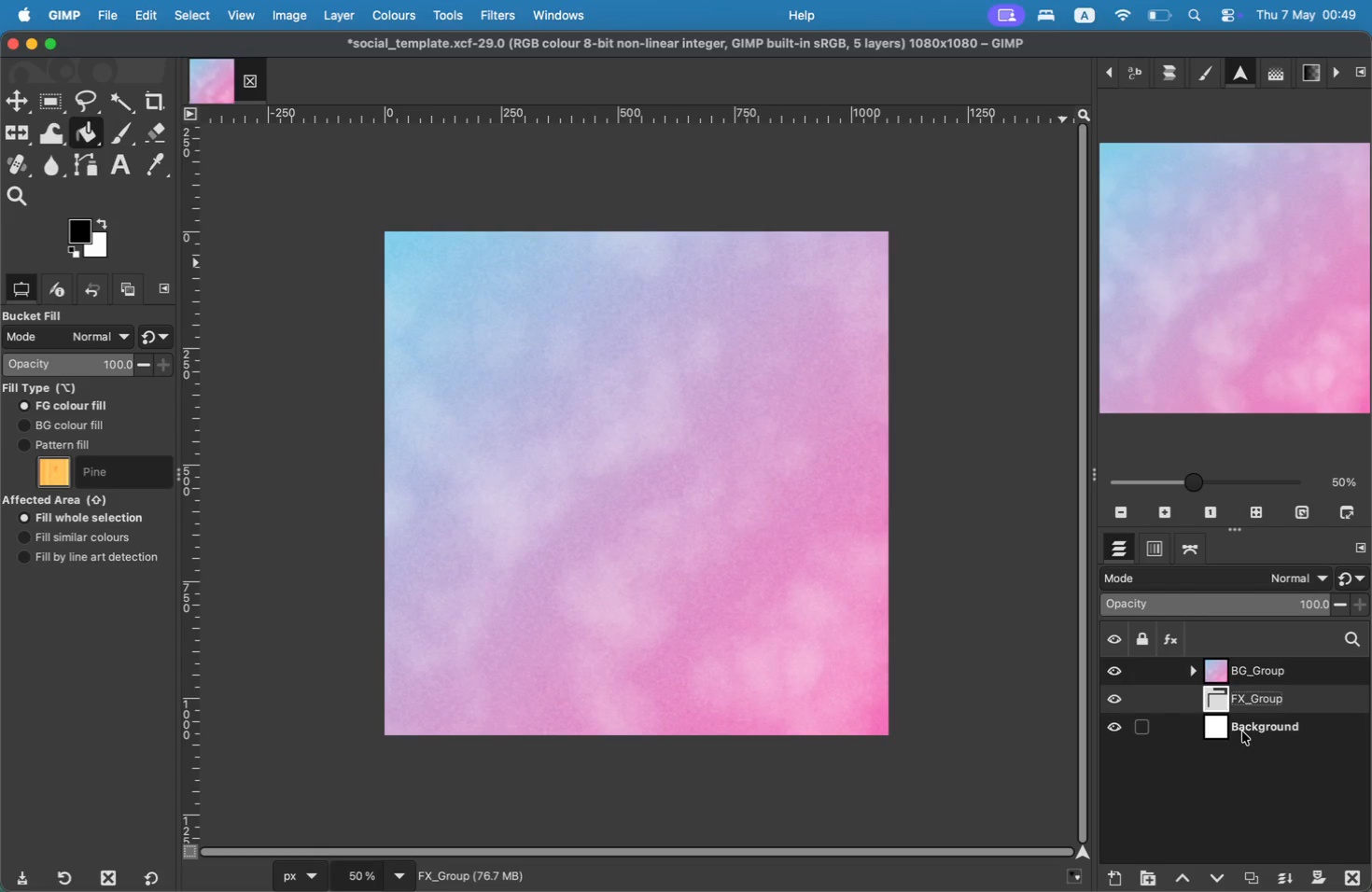 
type(glow)
 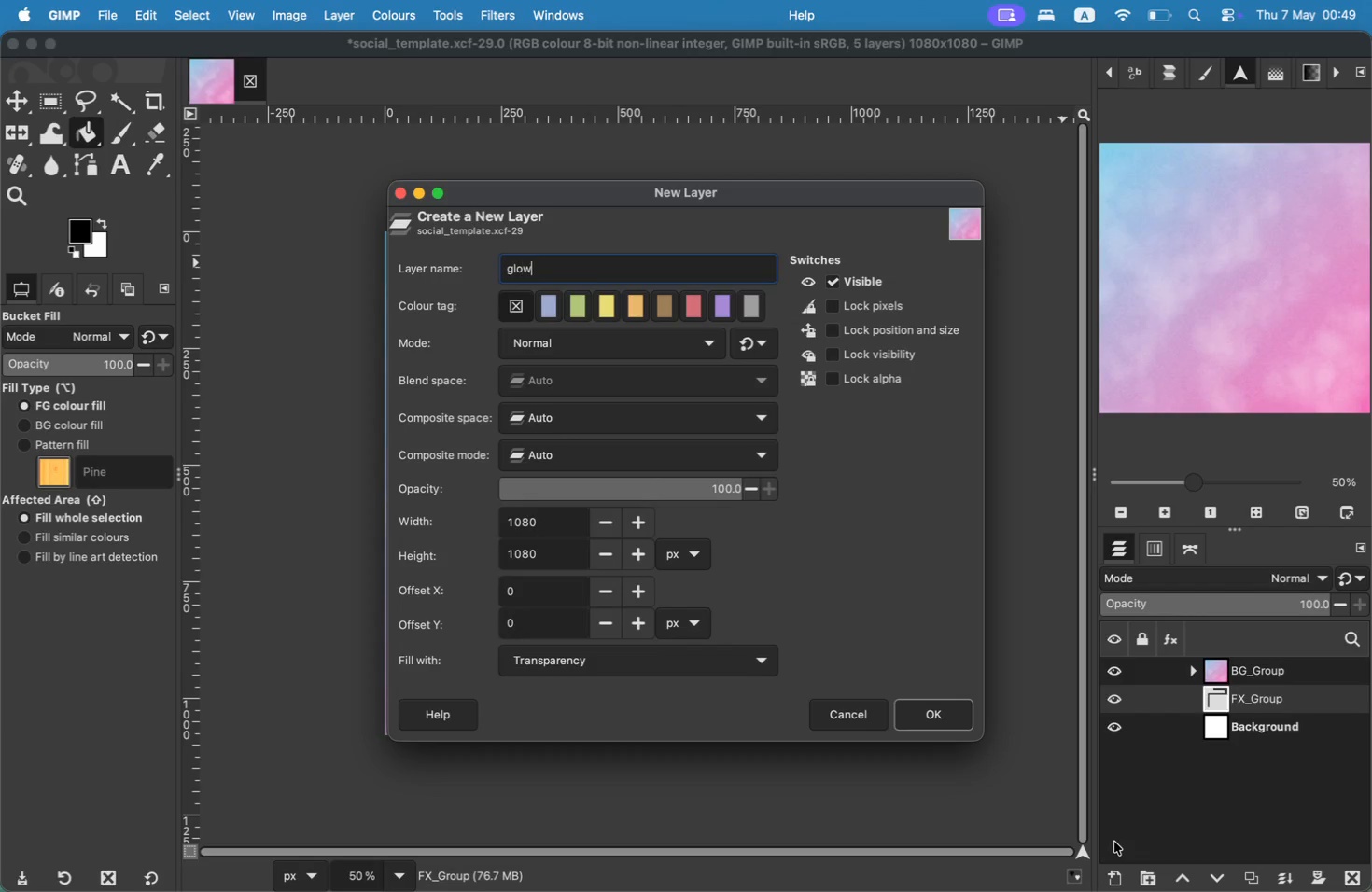 
key(Enter)
 